 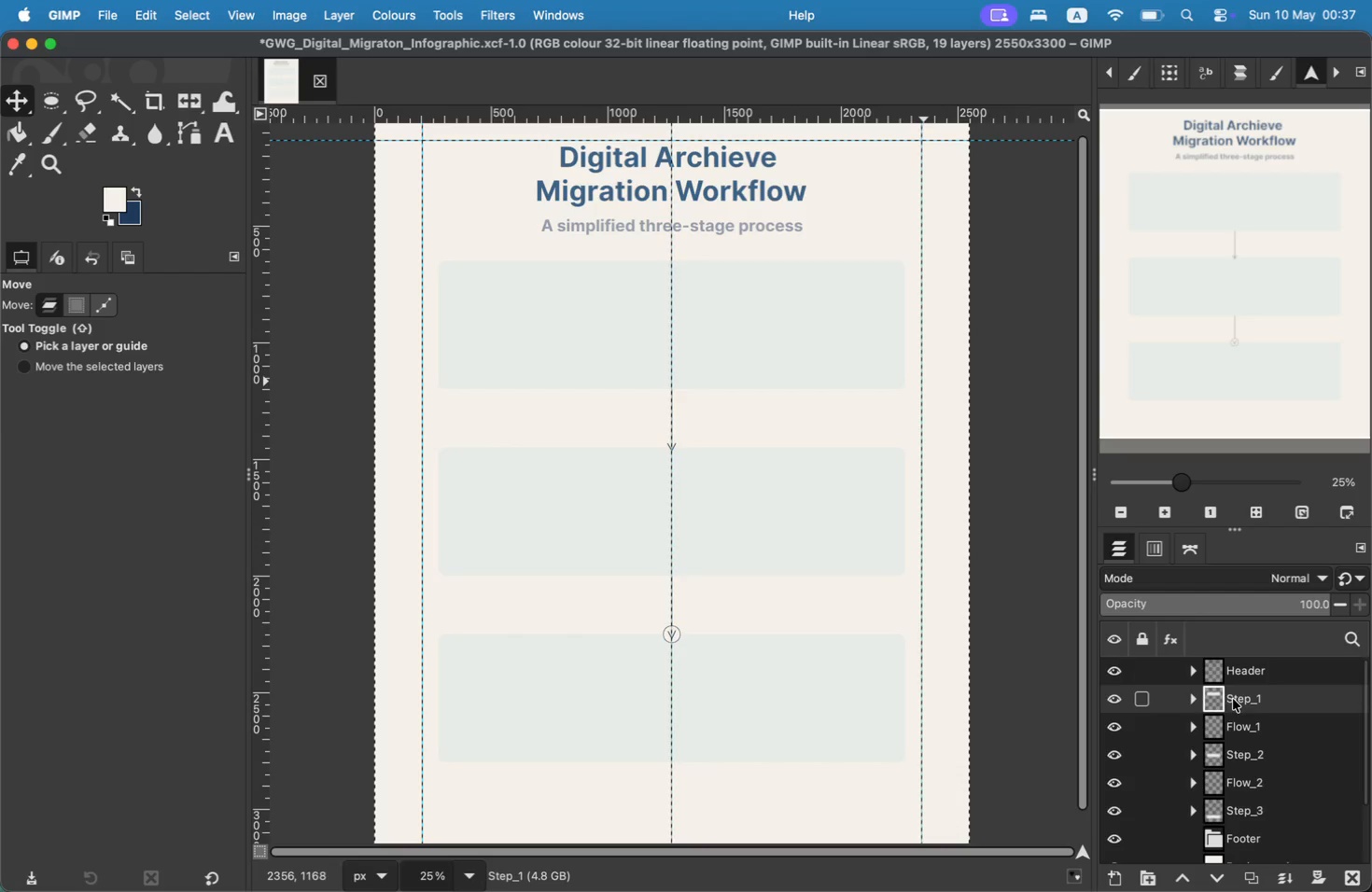 
mouse_move([1195, 728])
 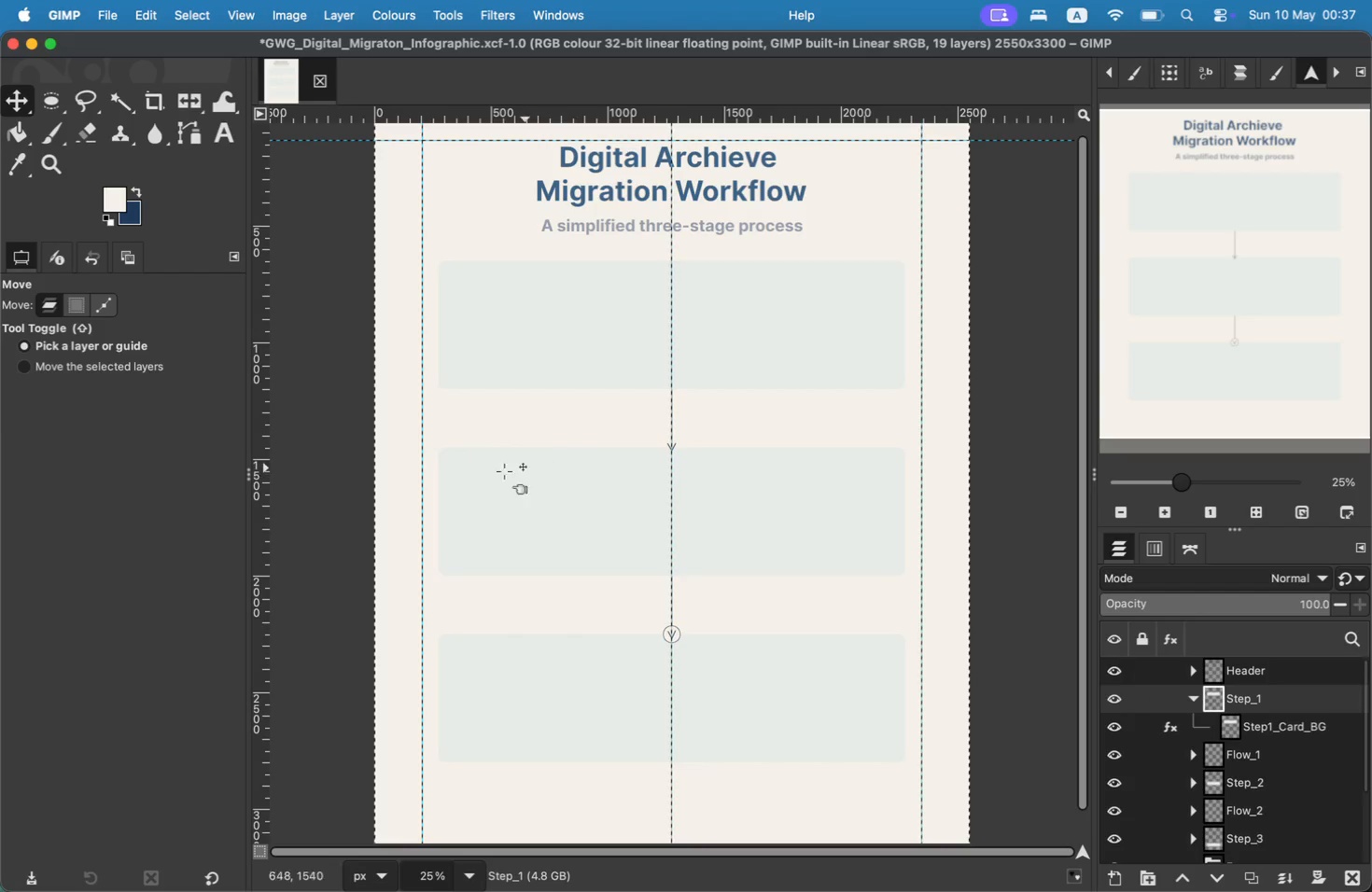 
key(T)
 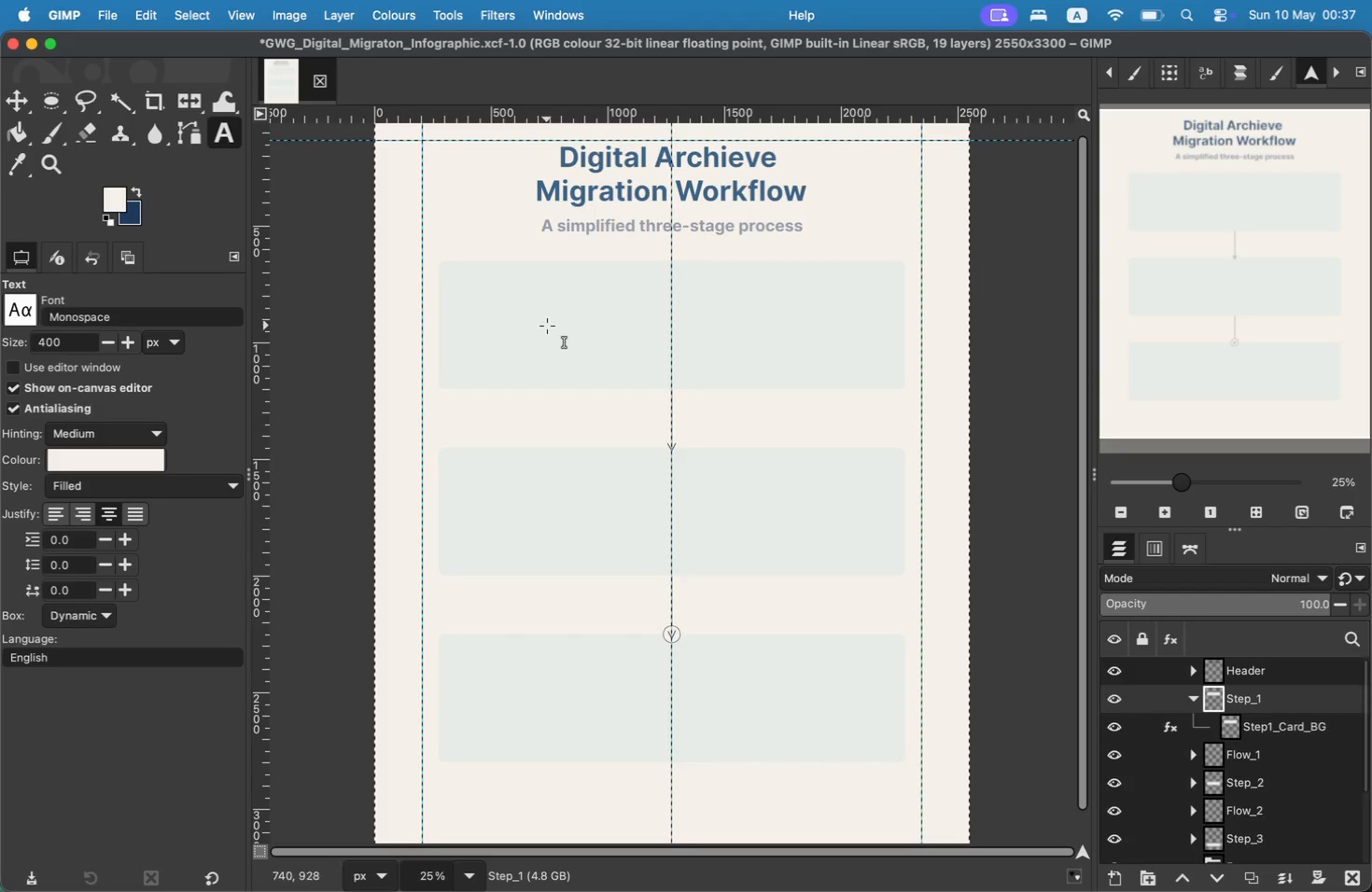 
left_click([552, 315])
 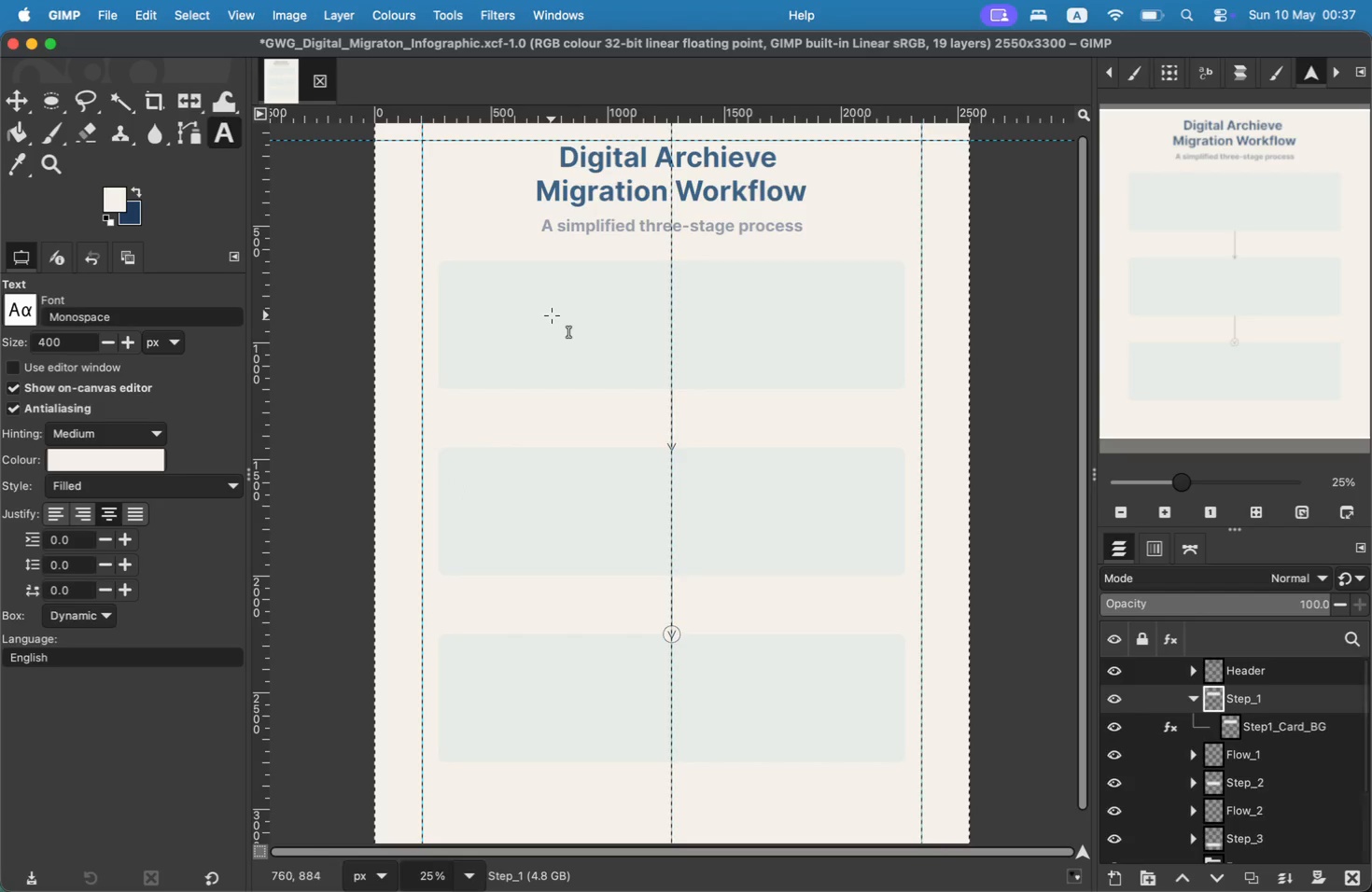 
left_click_drag(start_coordinate=[658, 258], to_coordinate=[549, 258])
 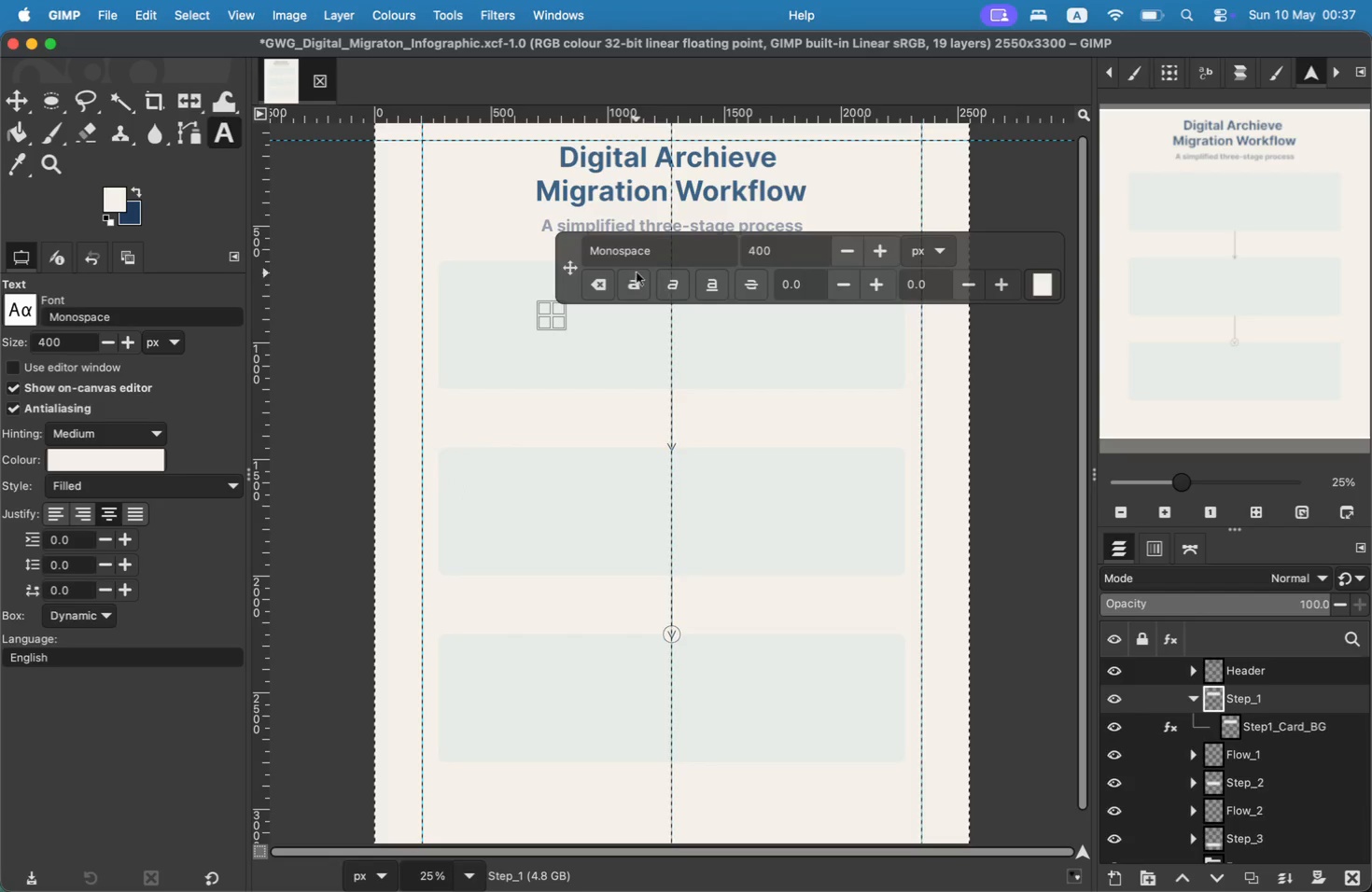 
type(in)
 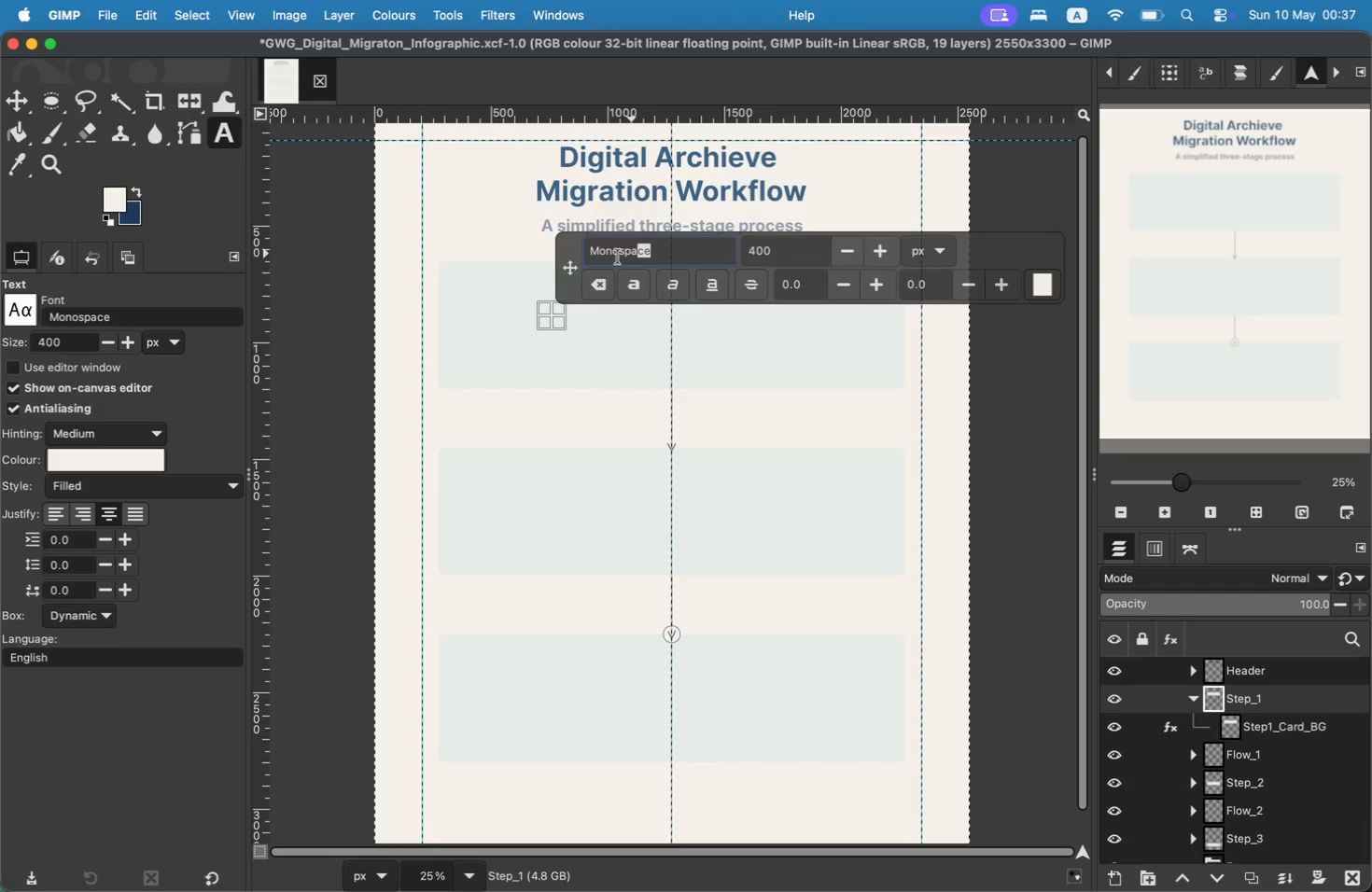 
type(ter)
 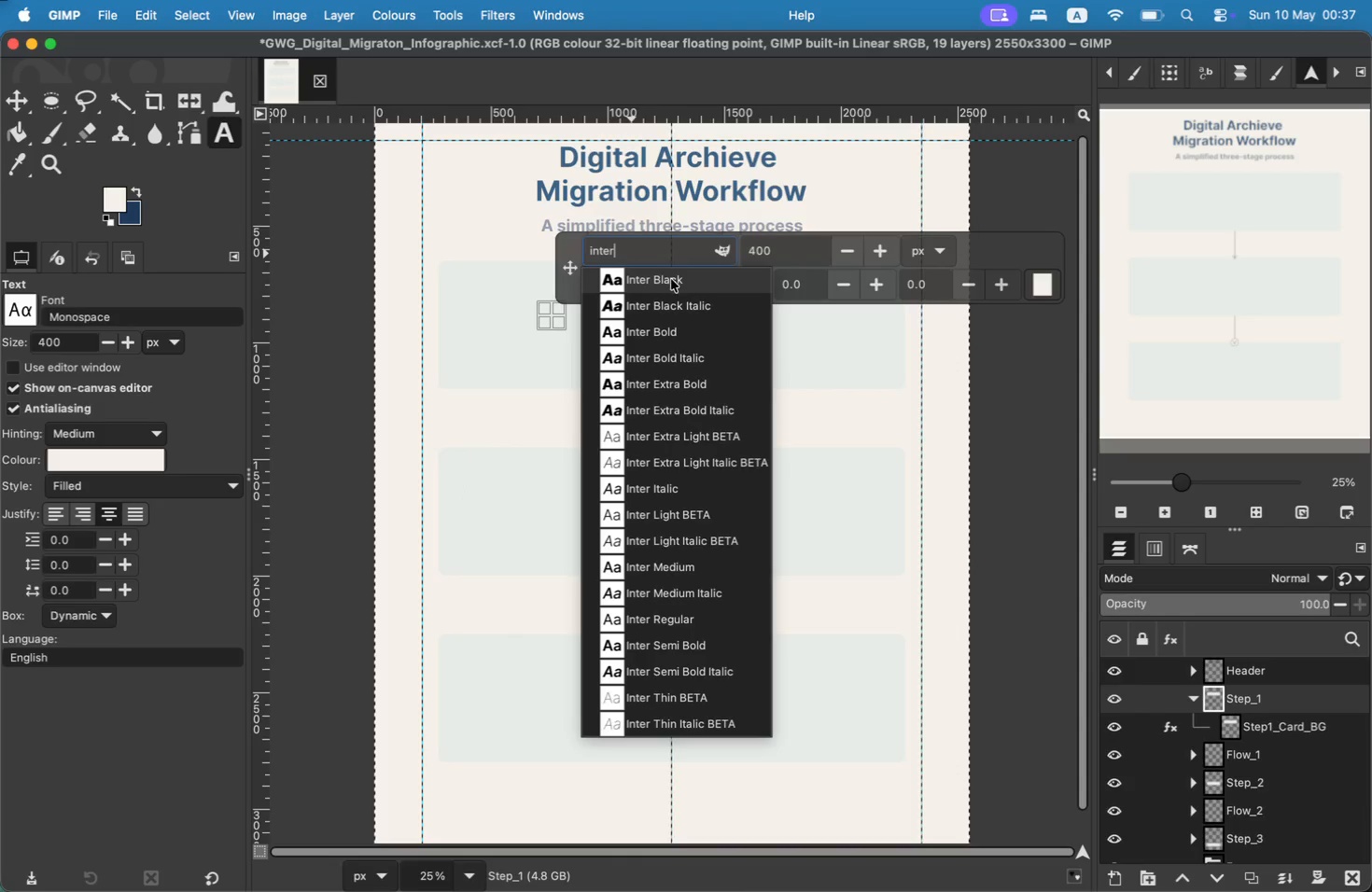 
left_click([684, 325])
 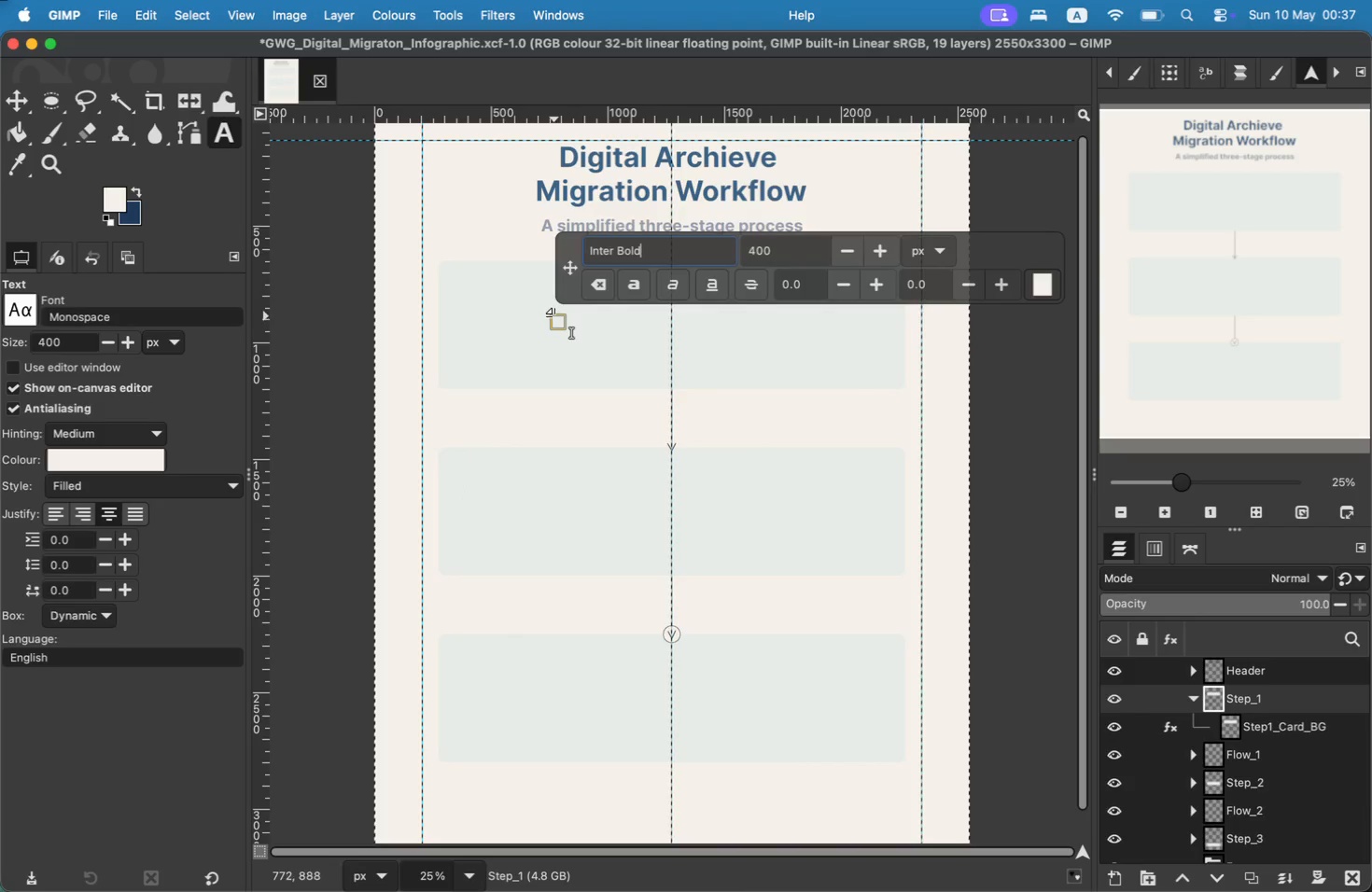 
left_click([550, 314])
 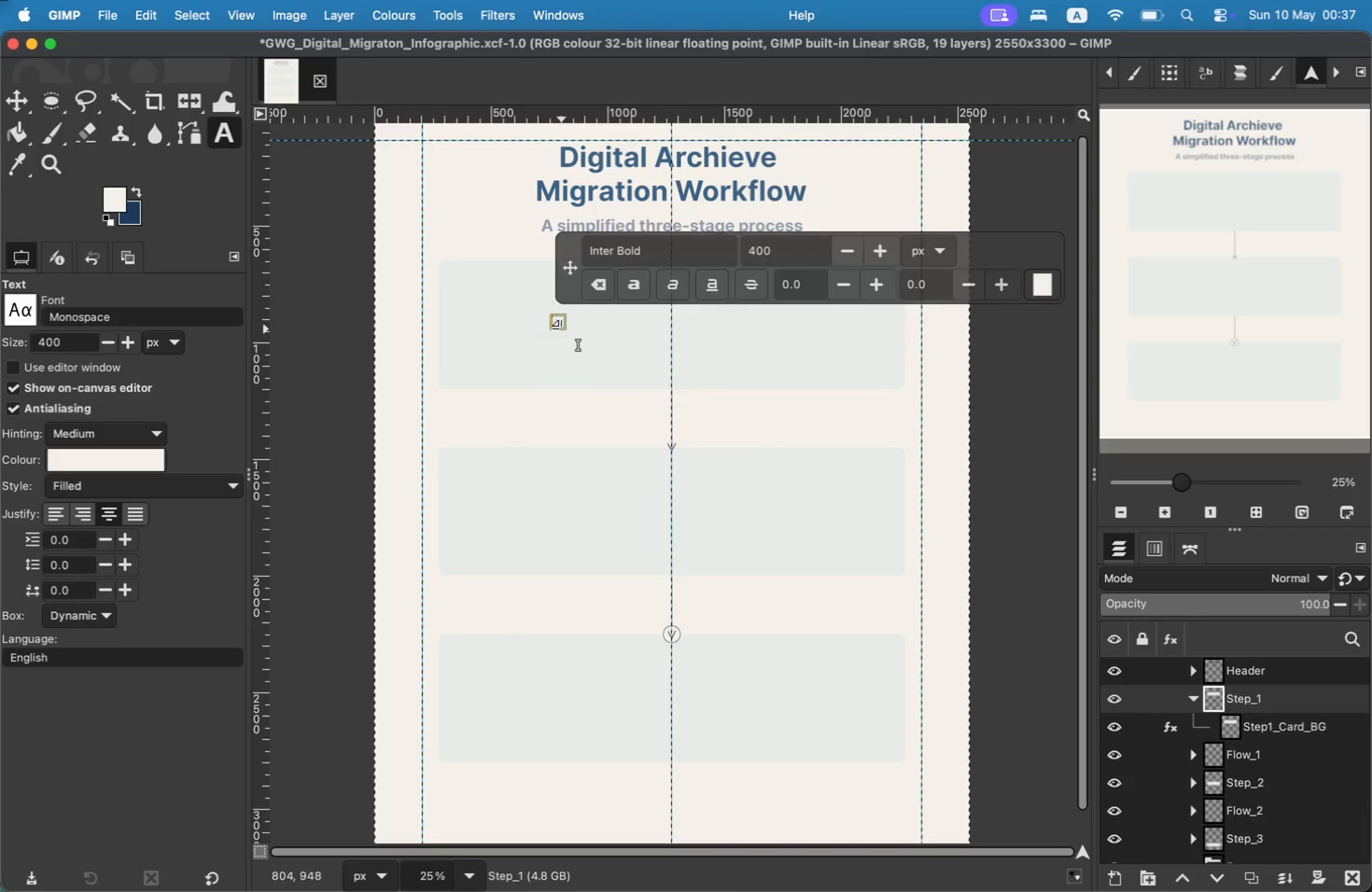 
left_click([559, 326])
 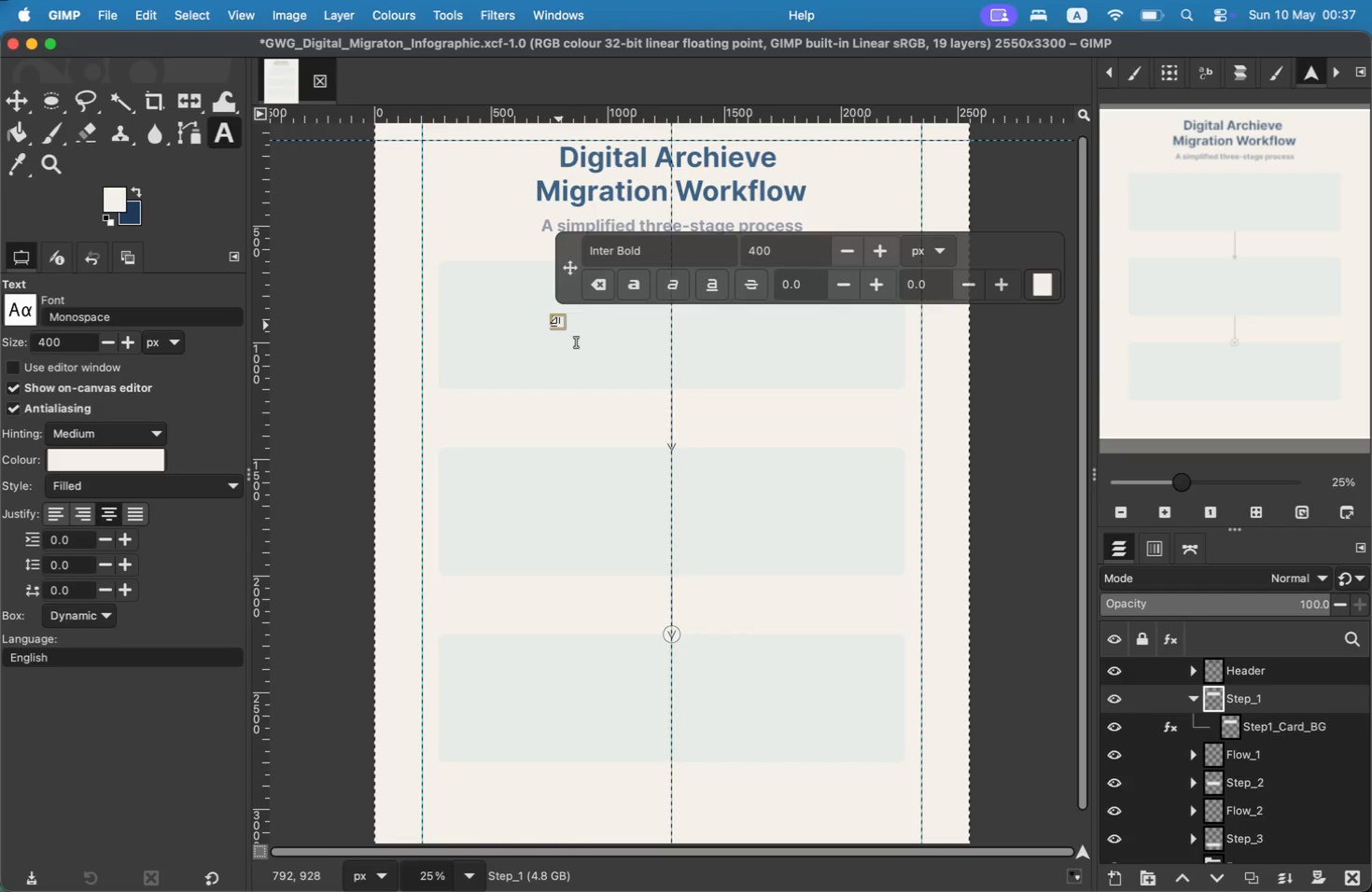 
key(S)
 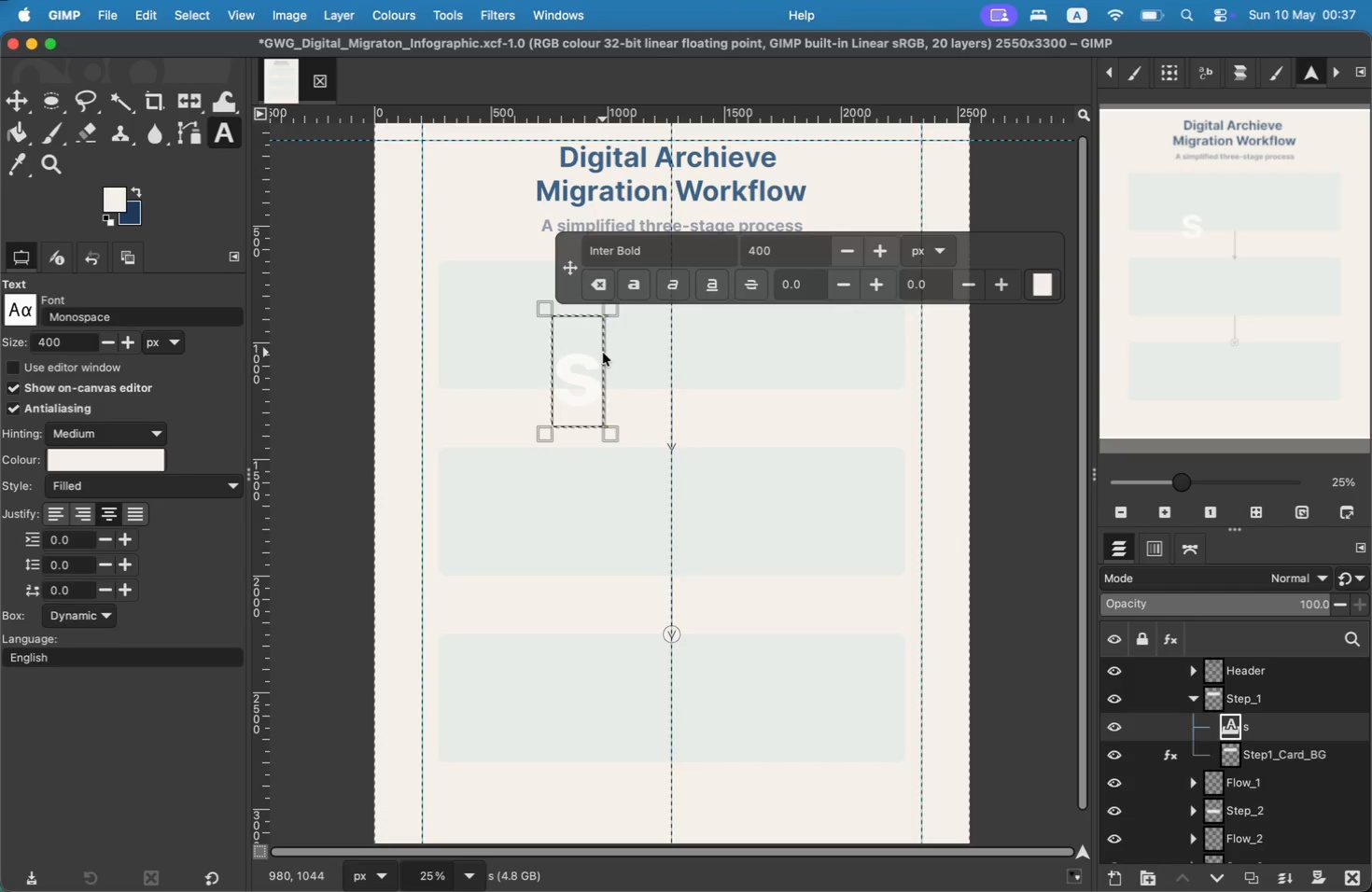 
wait(6.08)
 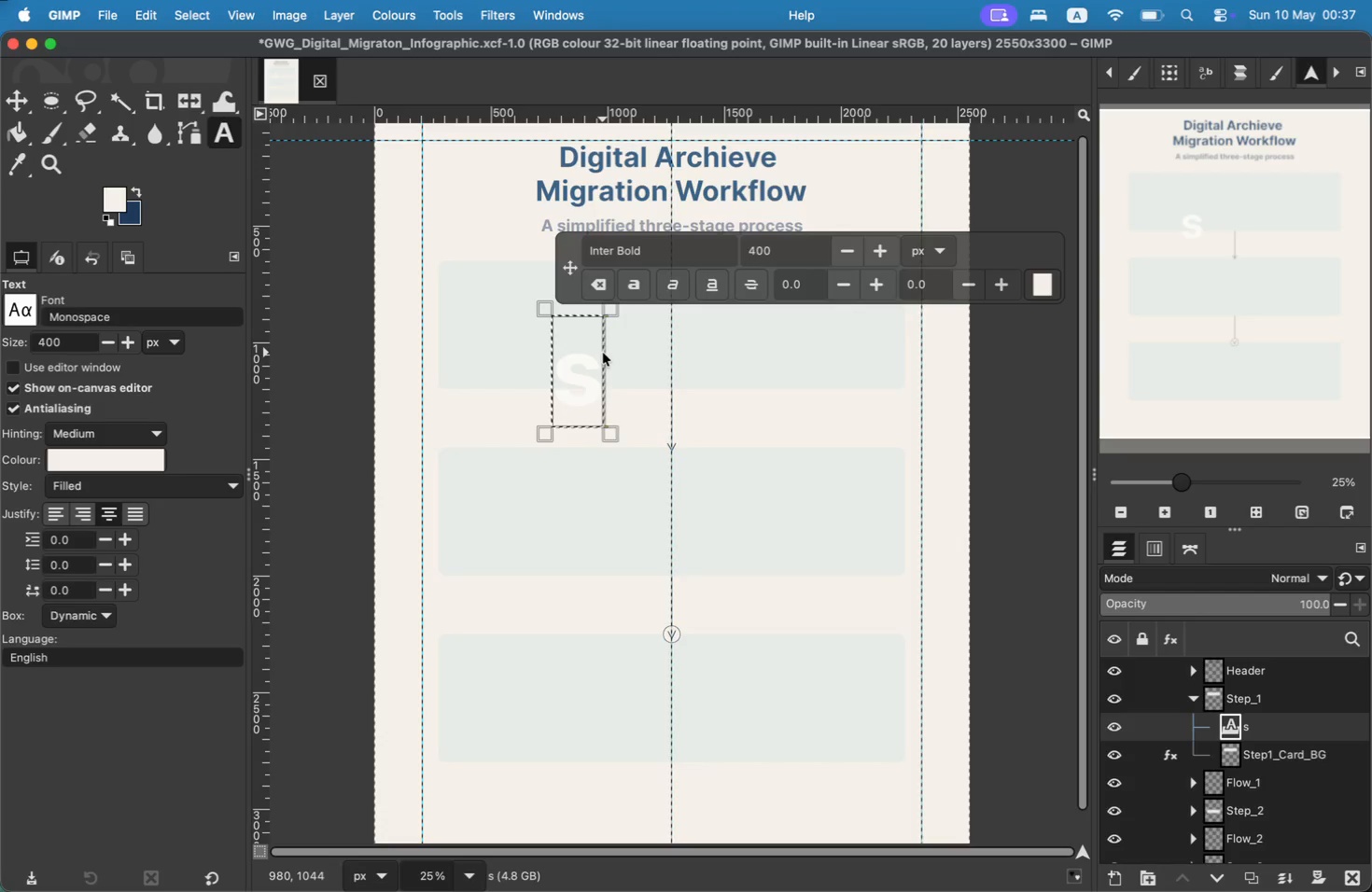 
key(1)
 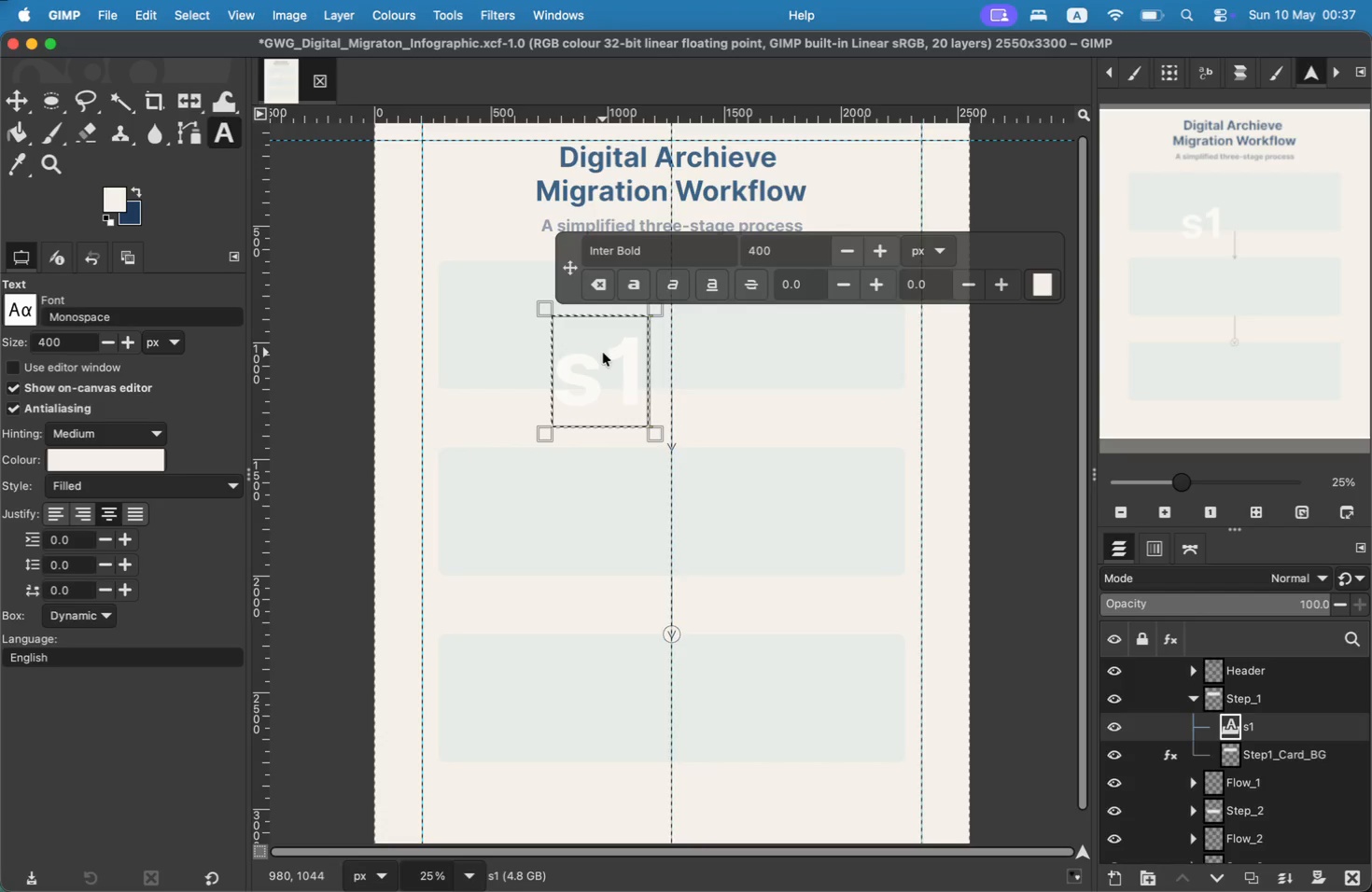 
key(Period)
 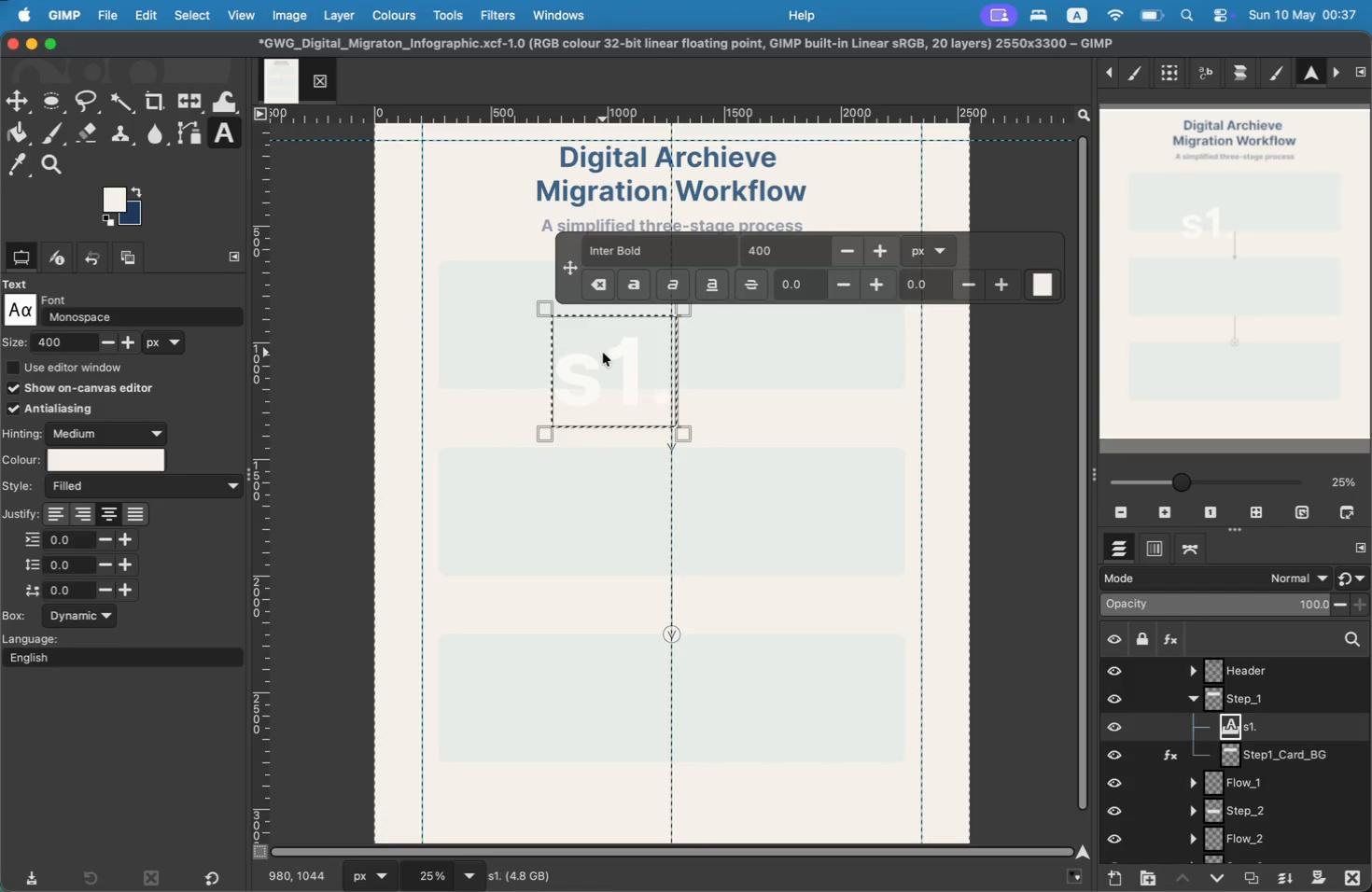 
key(ArrowLeft)
 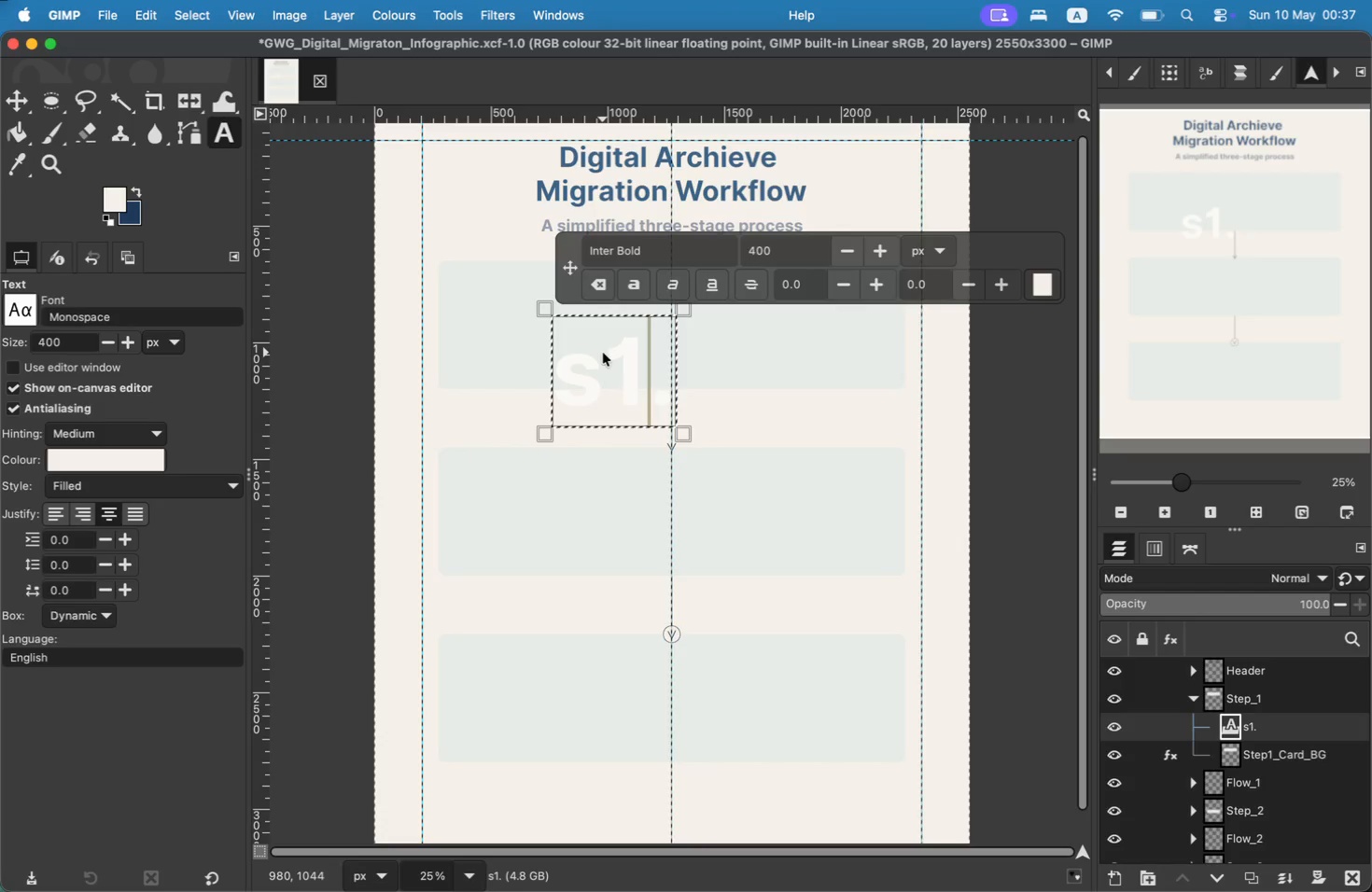 
key(ArrowLeft)
 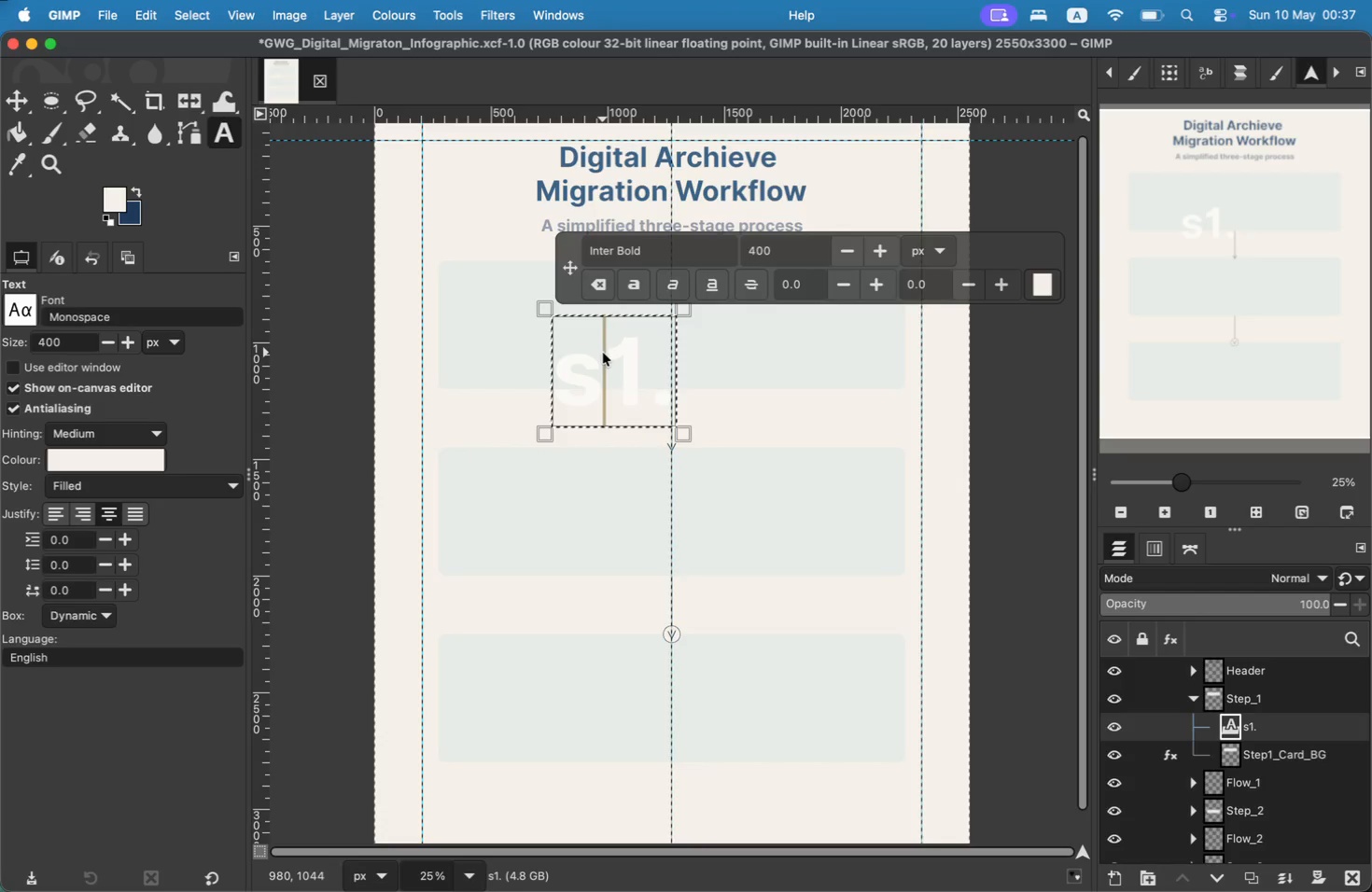 
key(Backspace)
 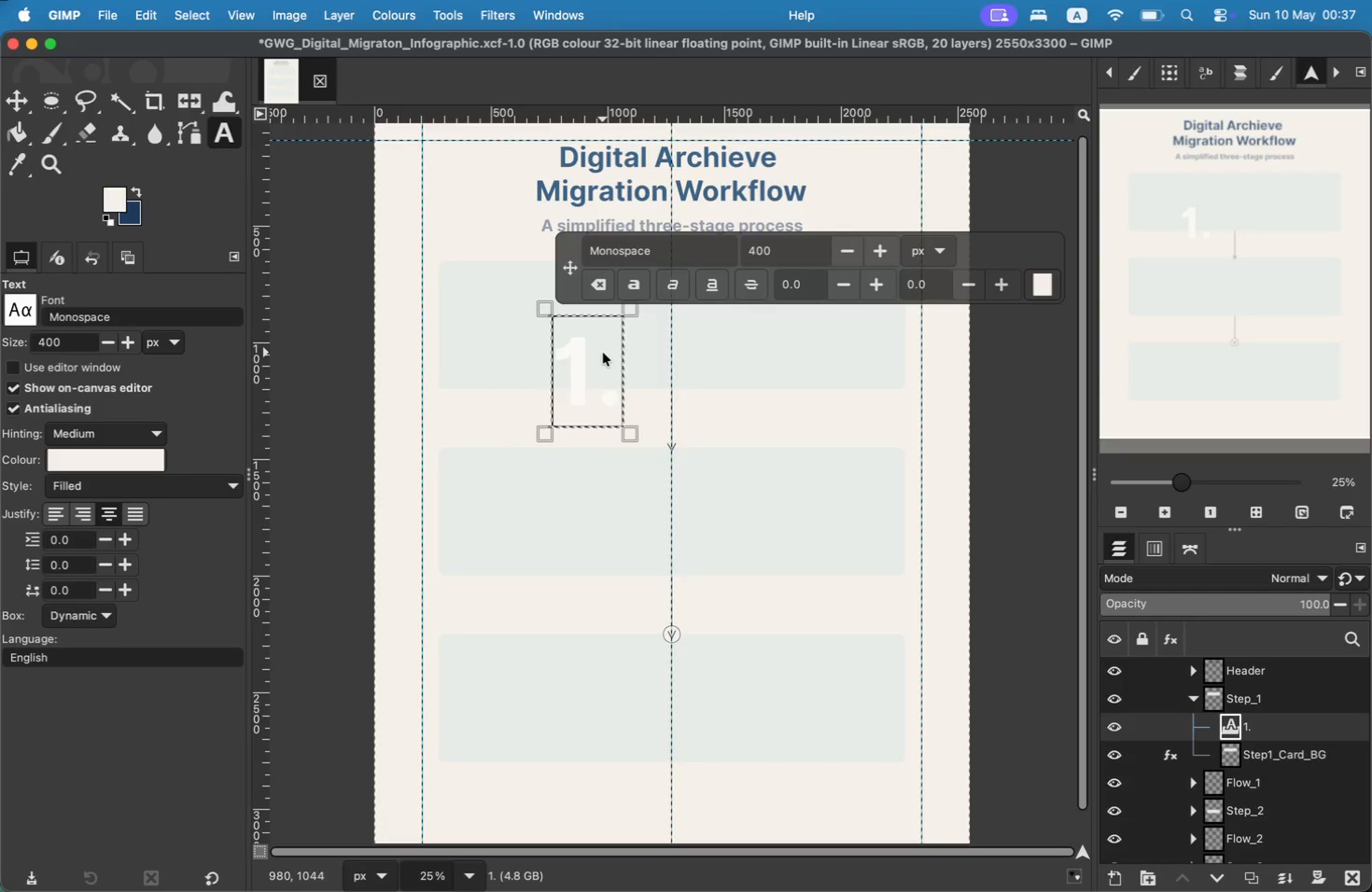 
key(ArrowRight)
 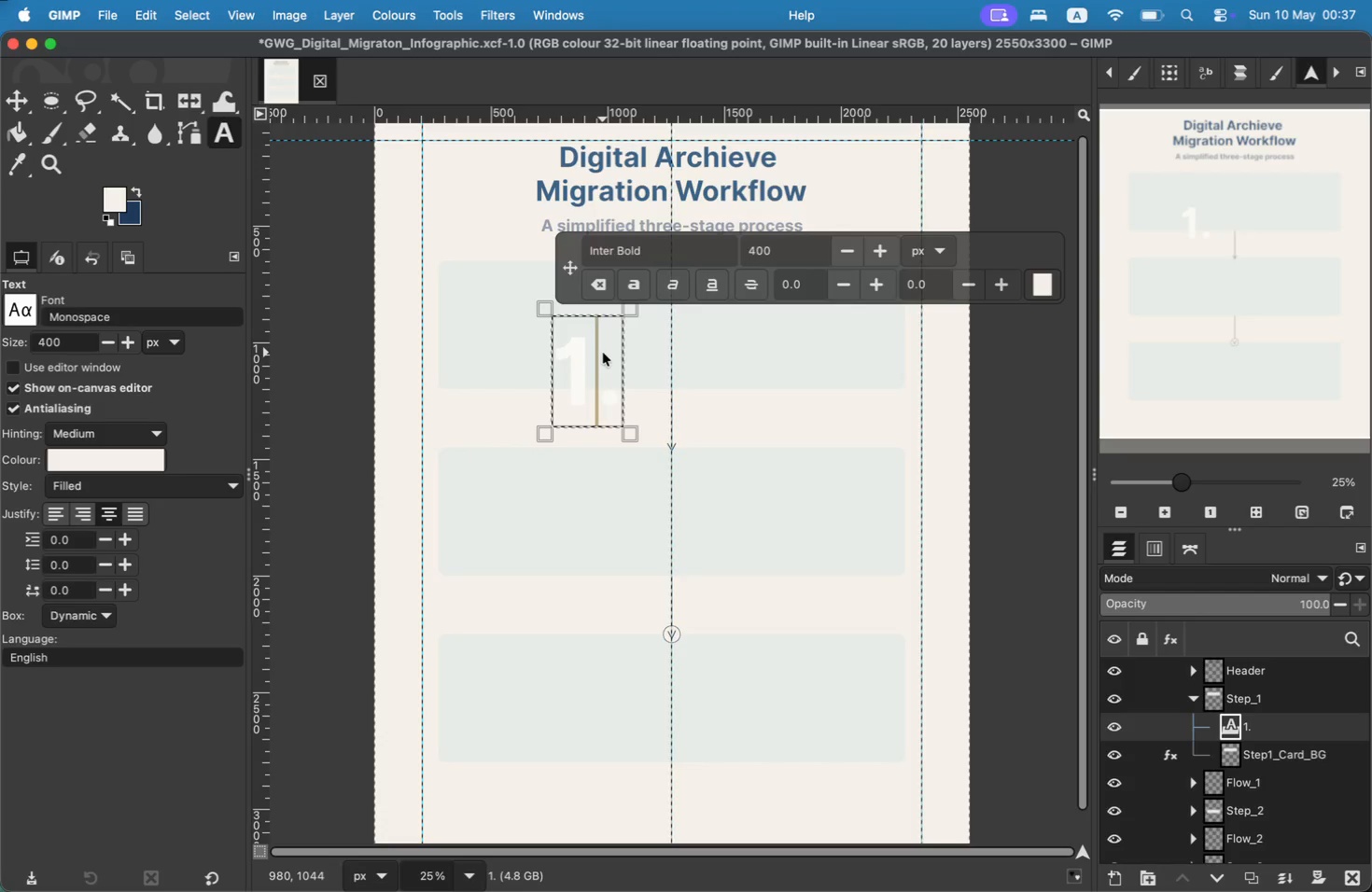 
key(ArrowRight)
 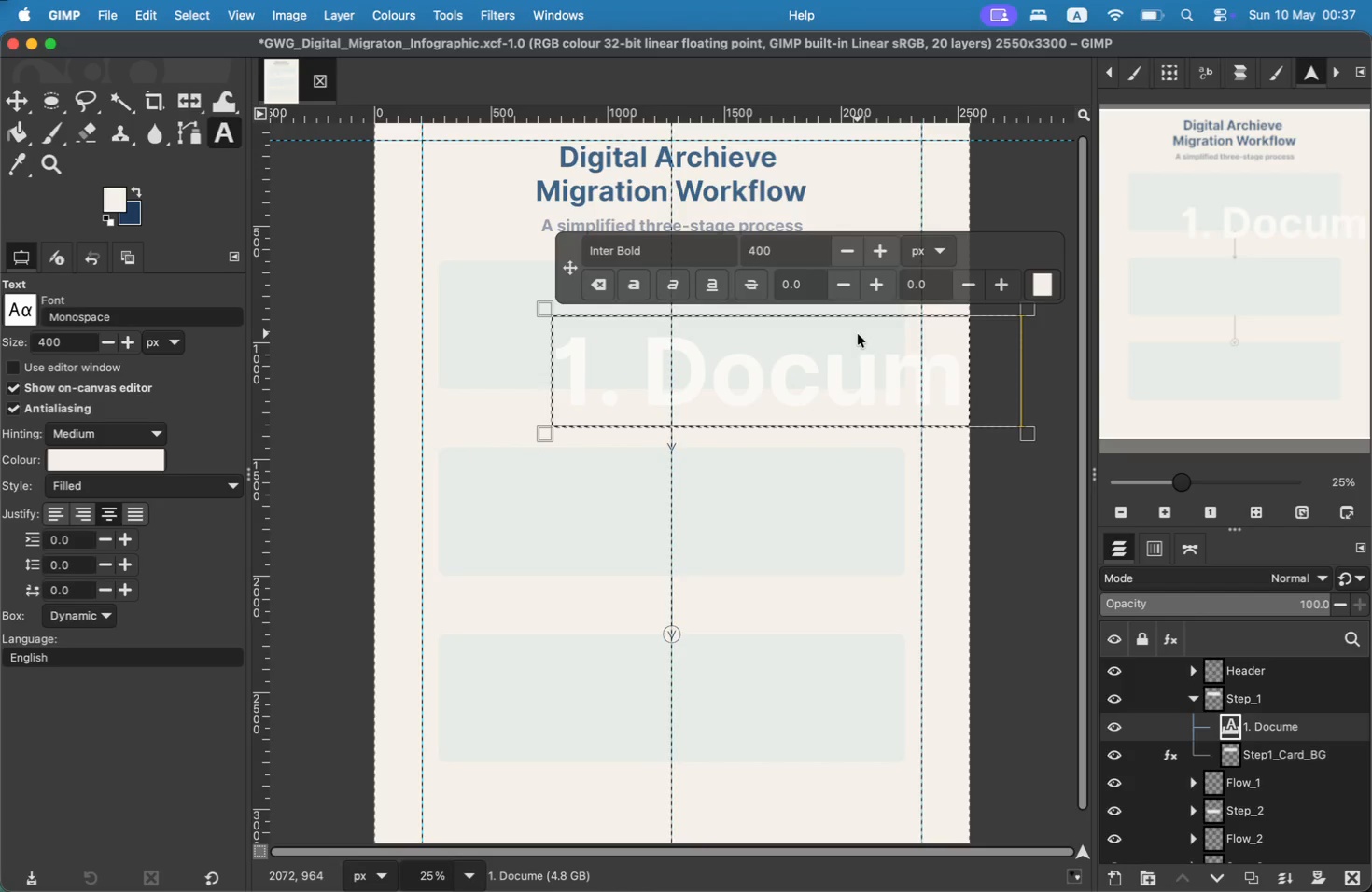 
type( Docume)
 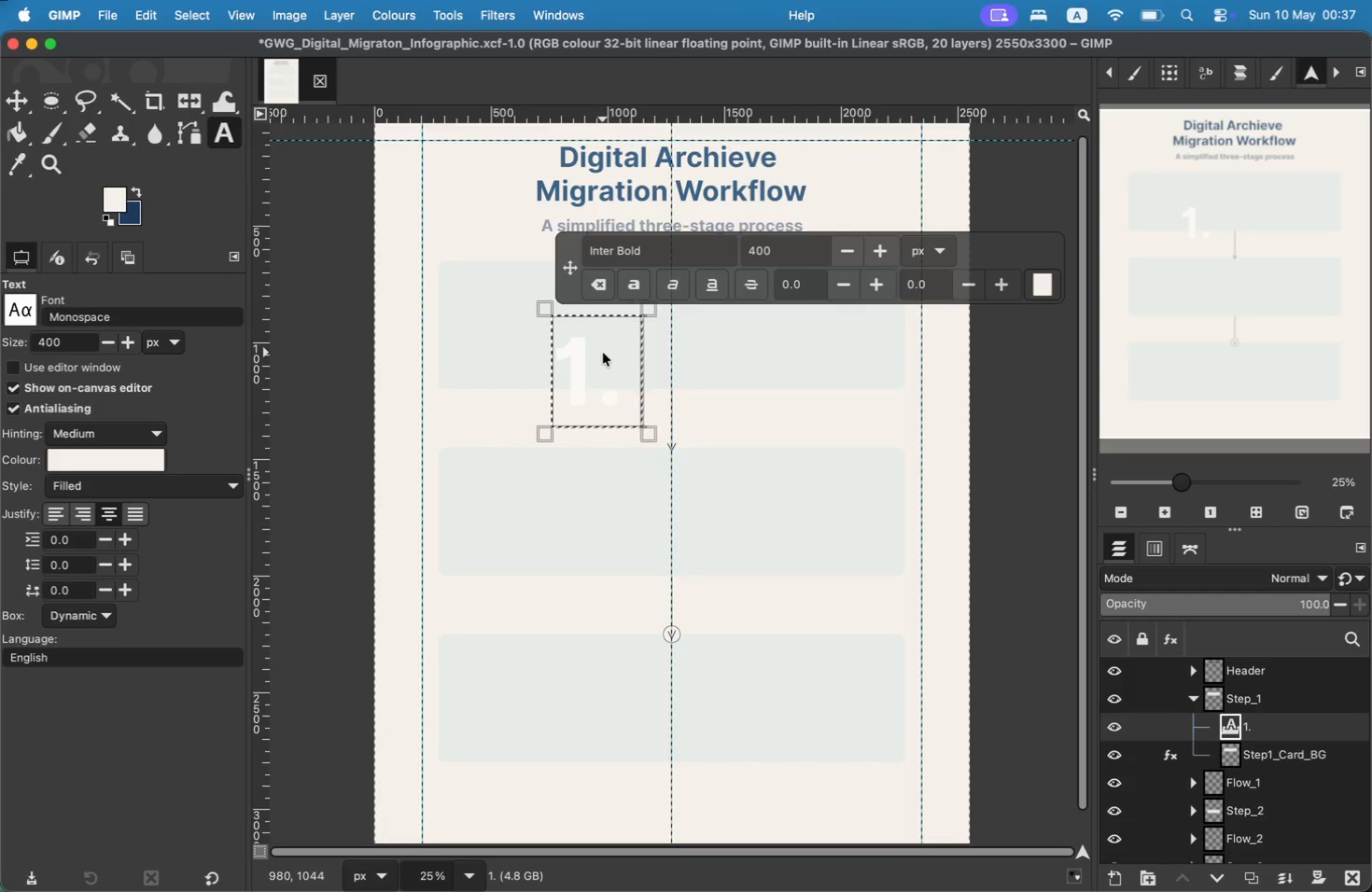 
wait(6.93)
 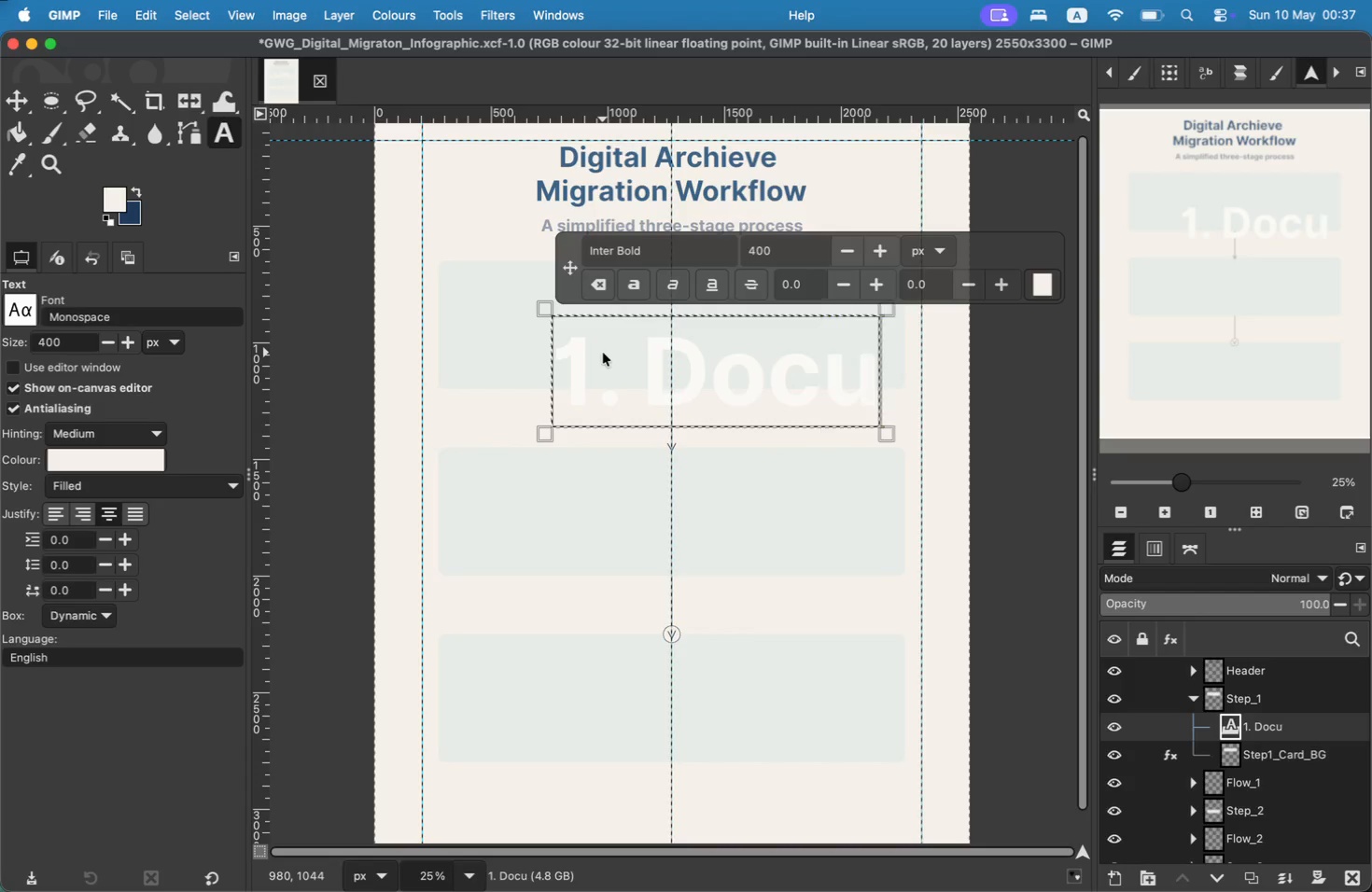 
left_click_drag(start_coordinate=[25, 488], to_coordinate=[31, 495])
 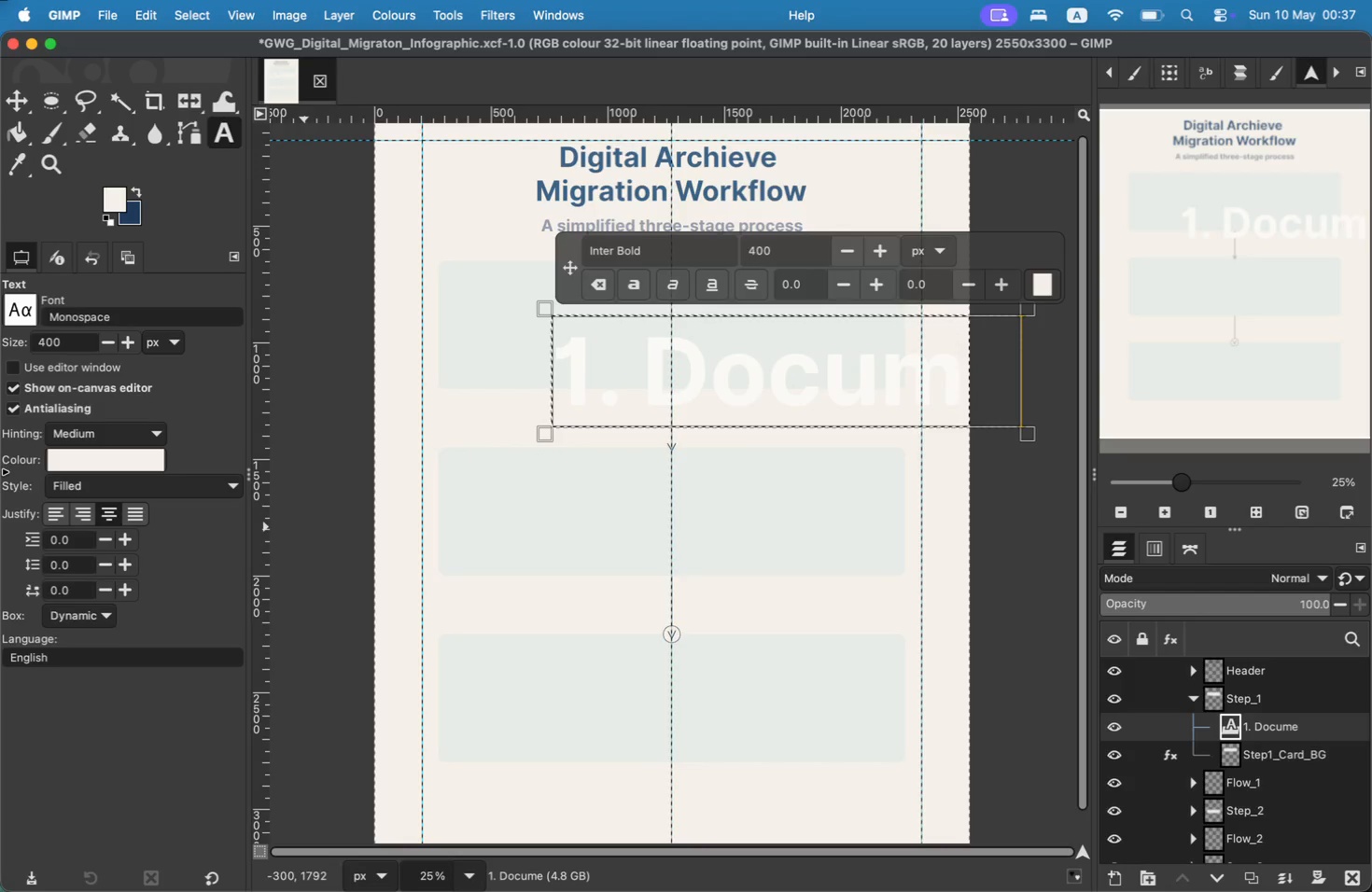 
type(en)
 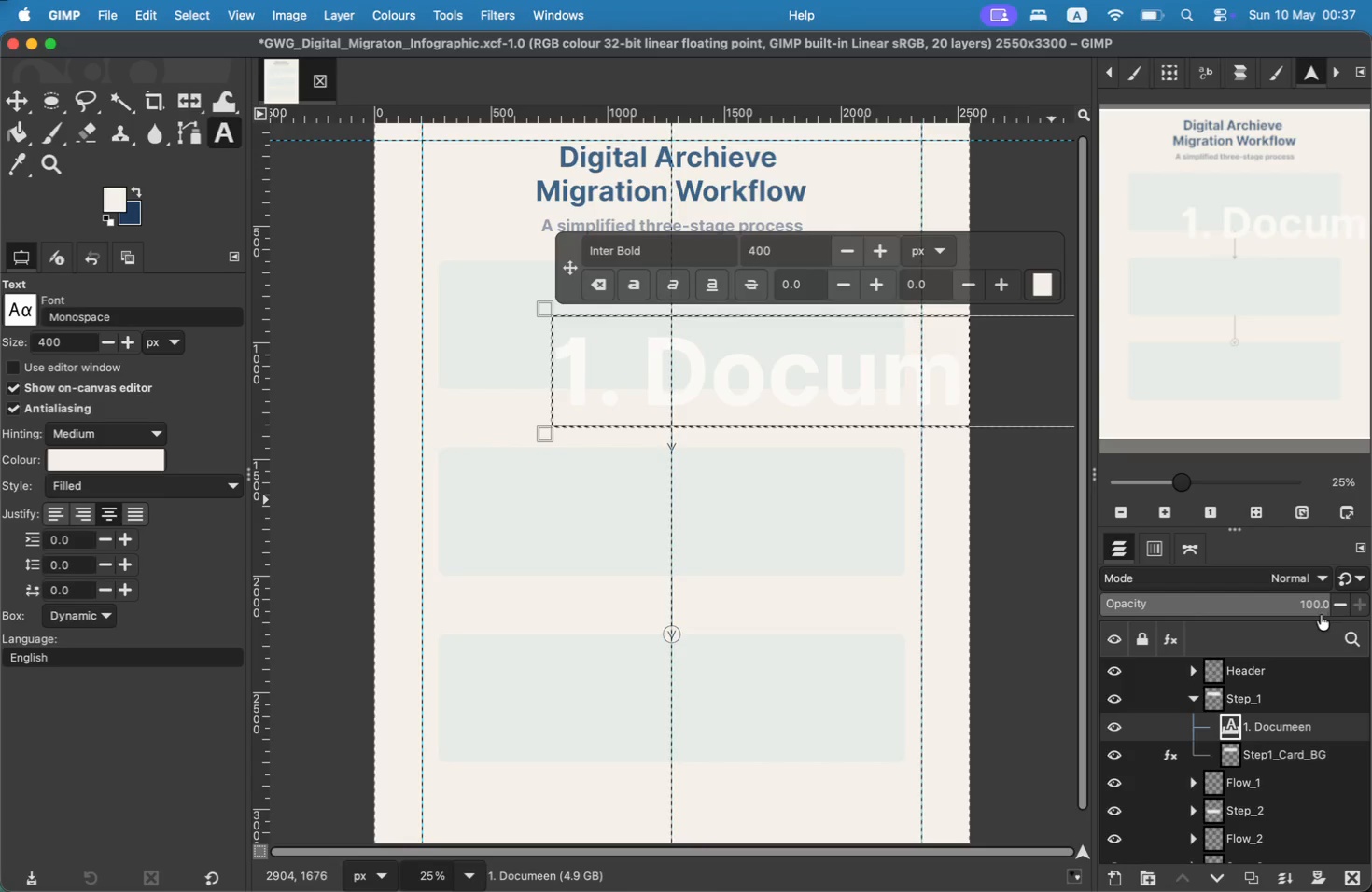 
wait(9.14)
 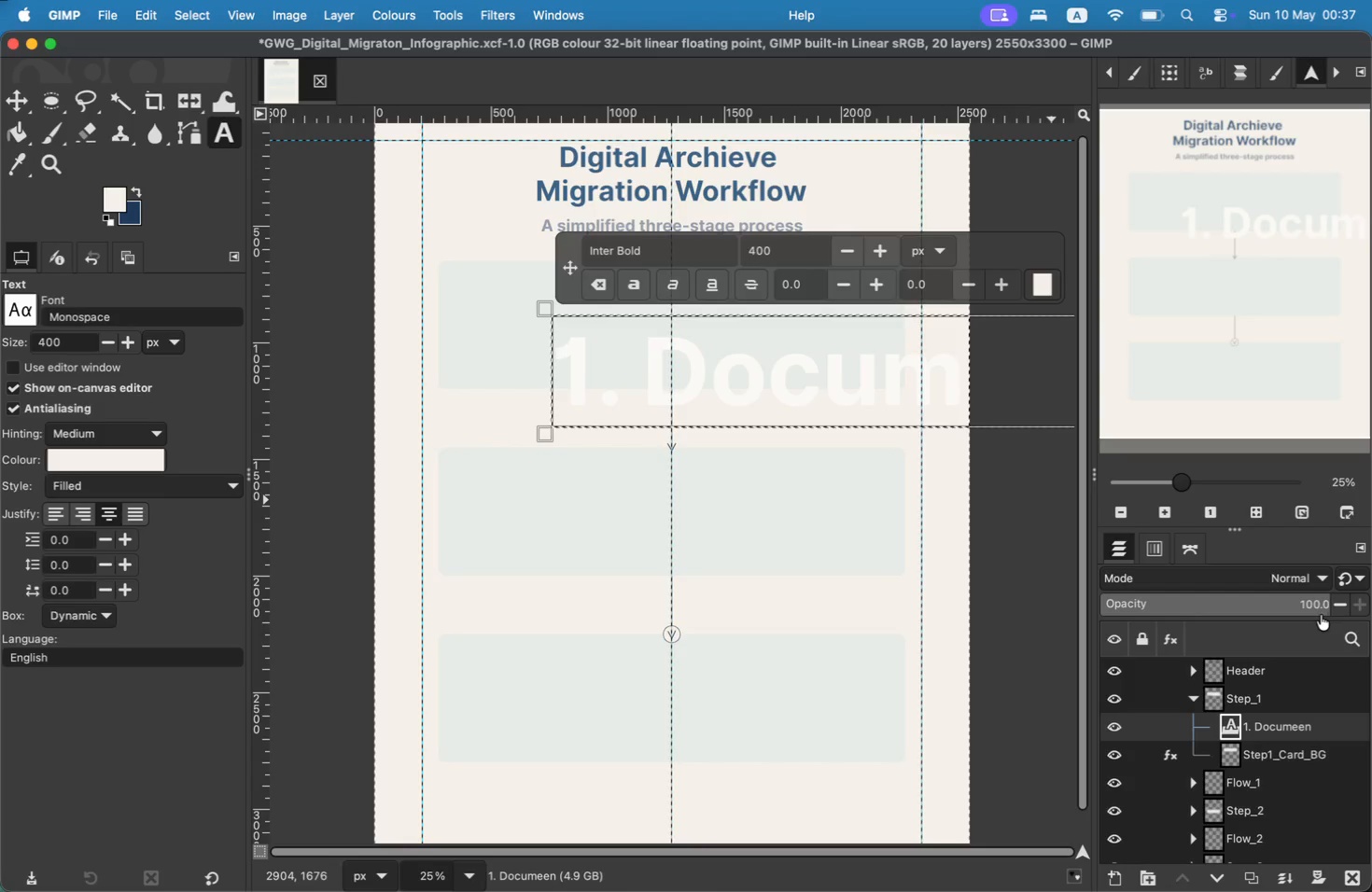 
key(Backspace)
key(Backspace)
type(nt )
 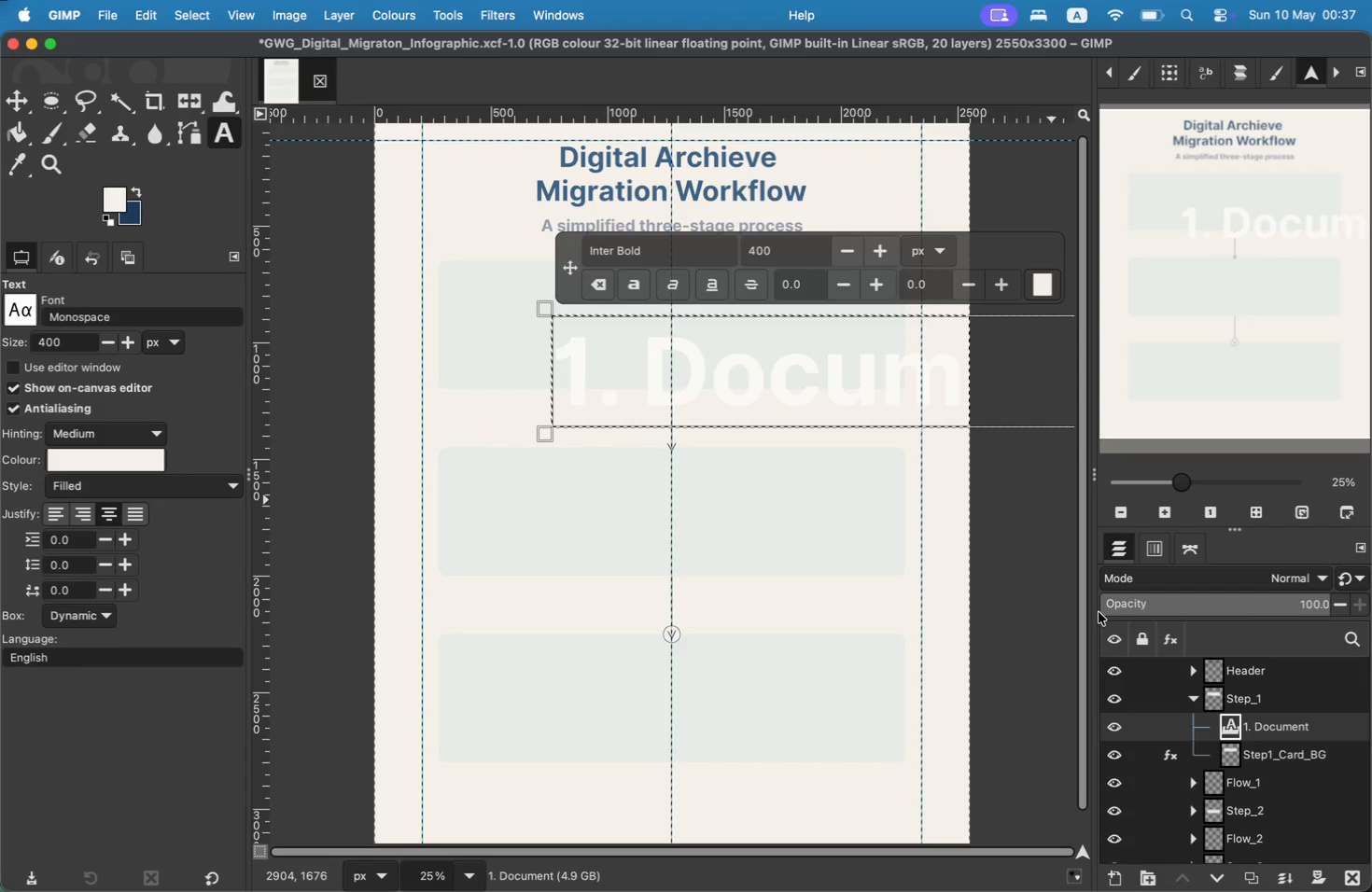 
type(Sx)
key(Backspace)
type(canning & Sanitization)
 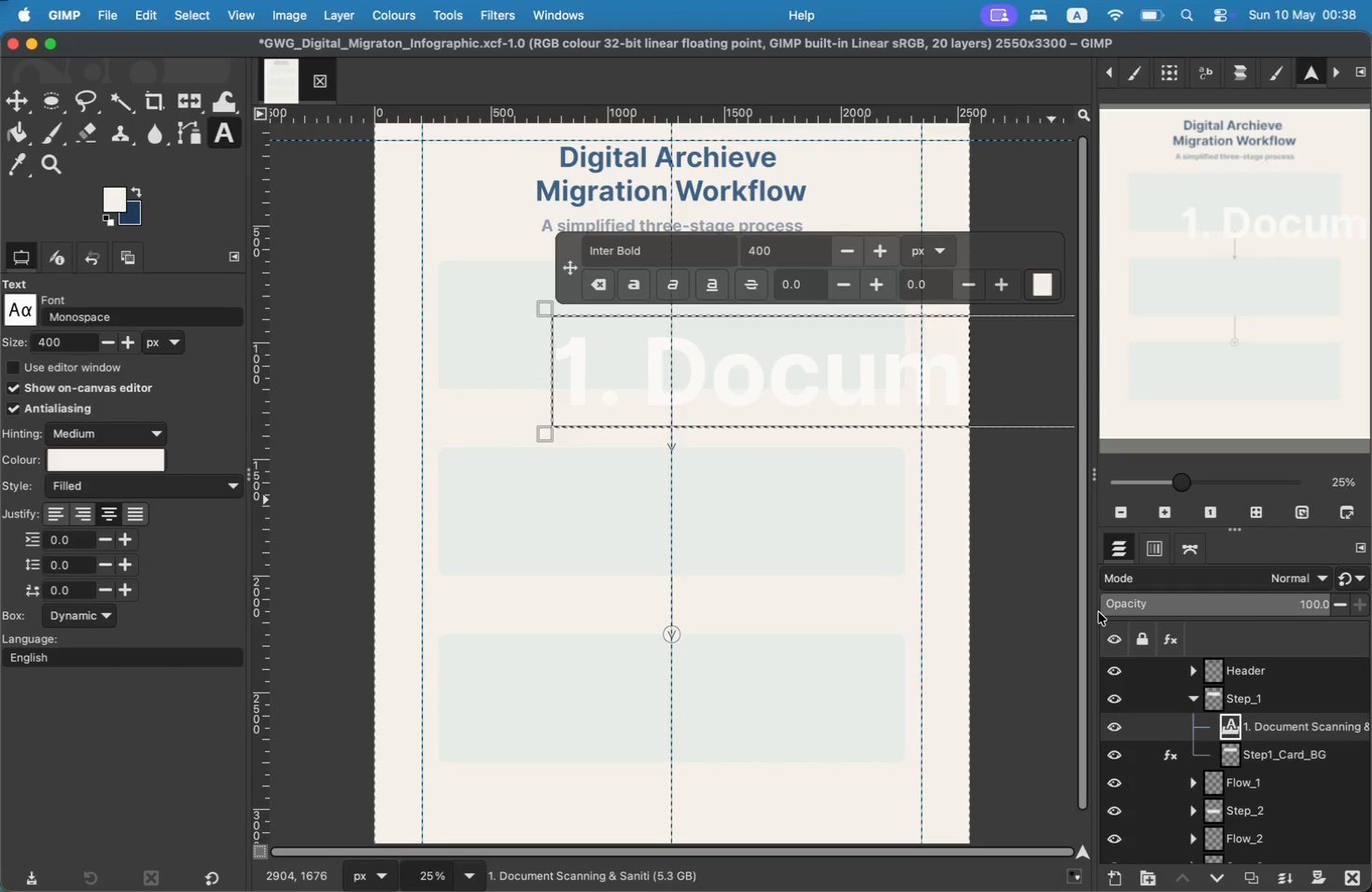 
key(Meta+CommandLeft)
 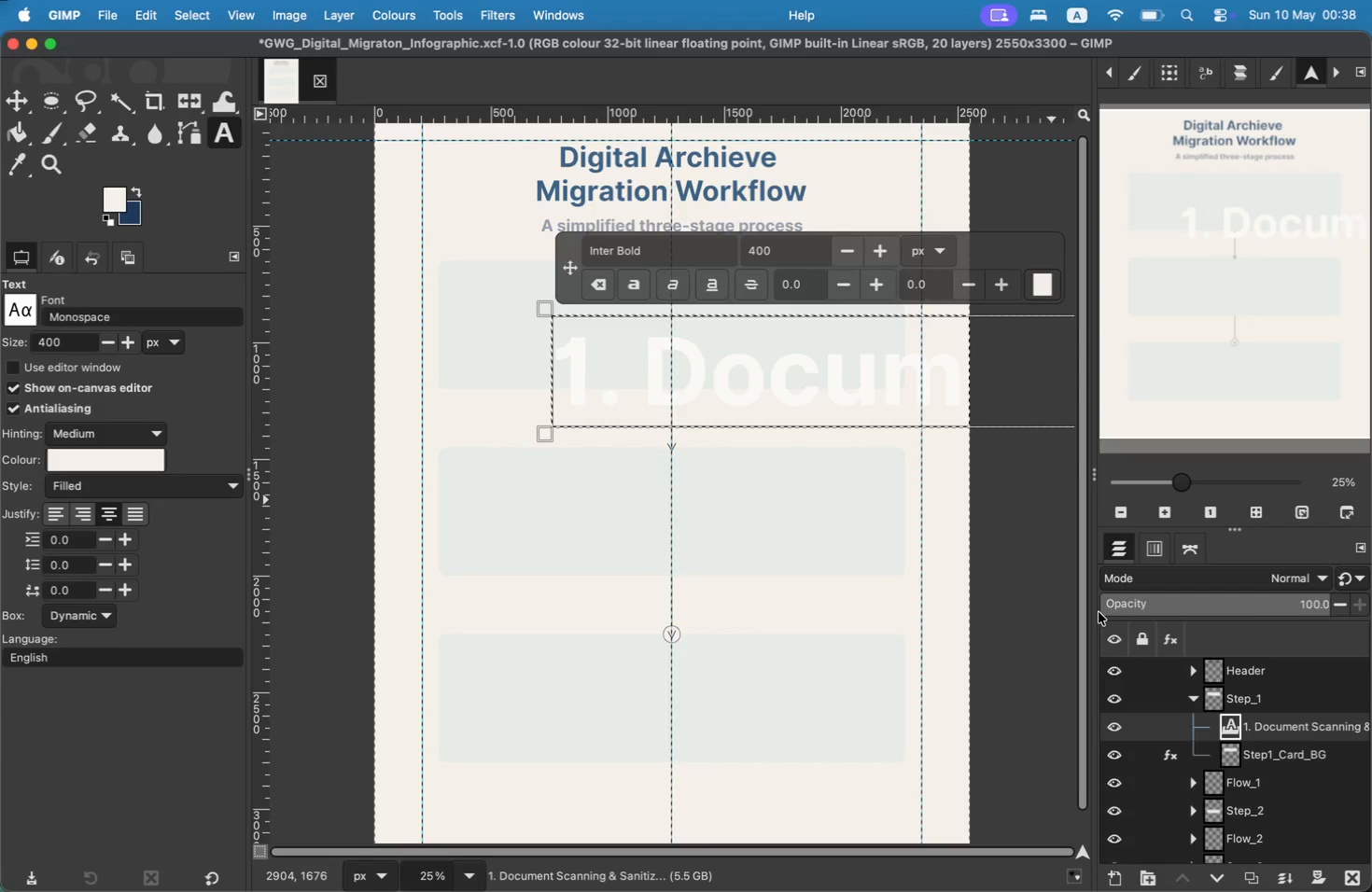 
key(Meta+A)
 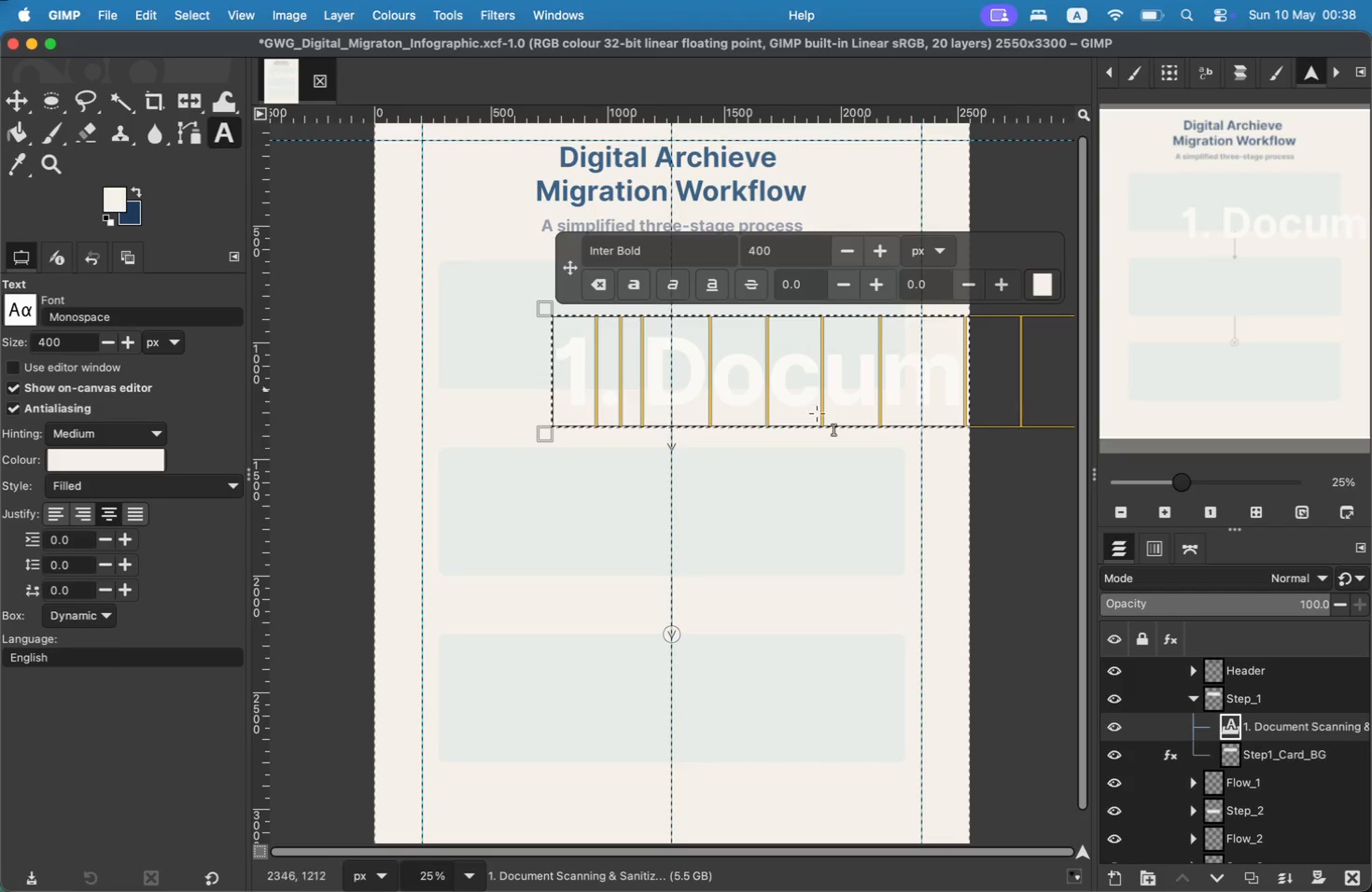 
wait(5.08)
 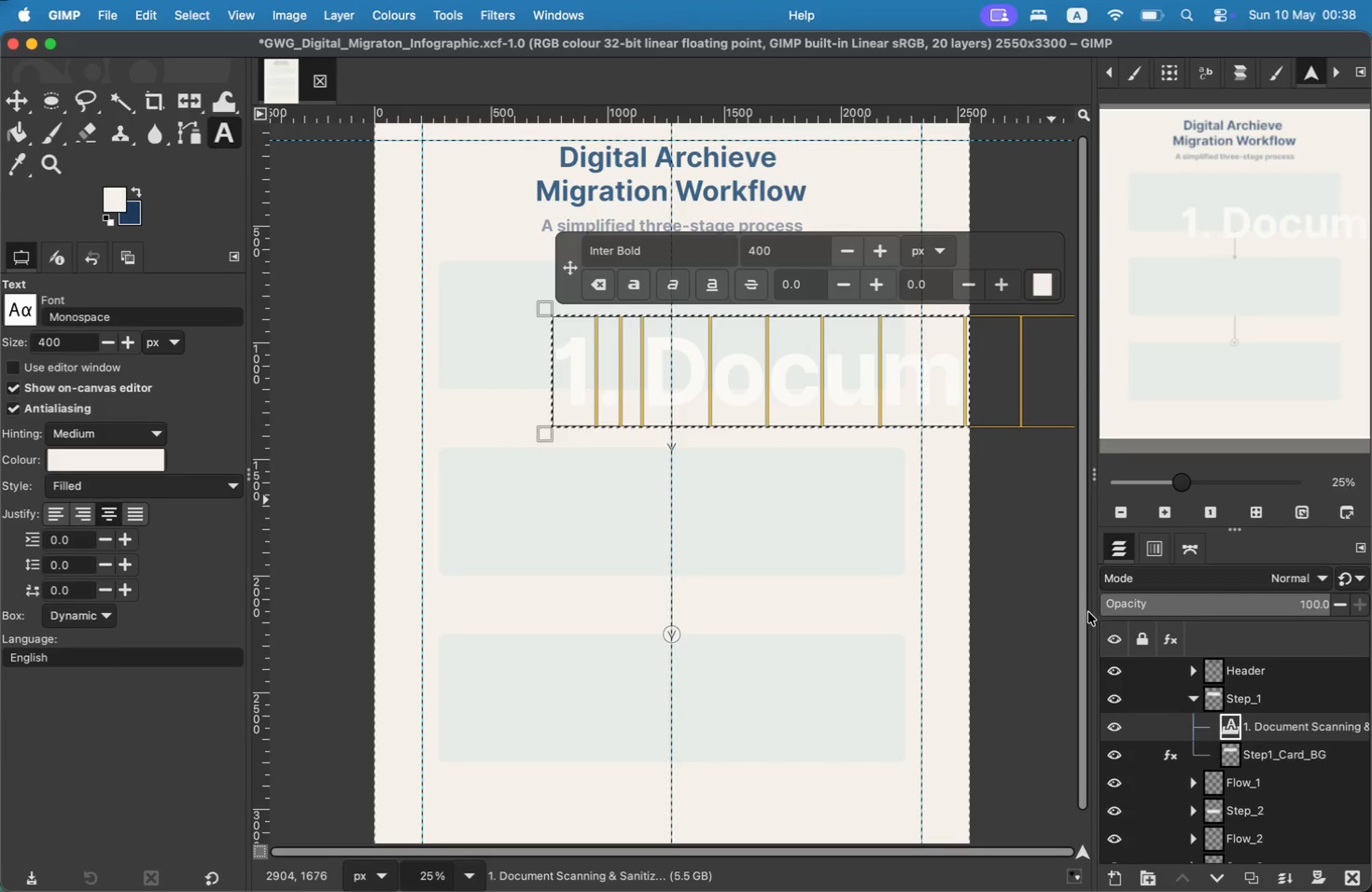 
left_click_drag(start_coordinate=[781, 254], to_coordinate=[725, 254])
 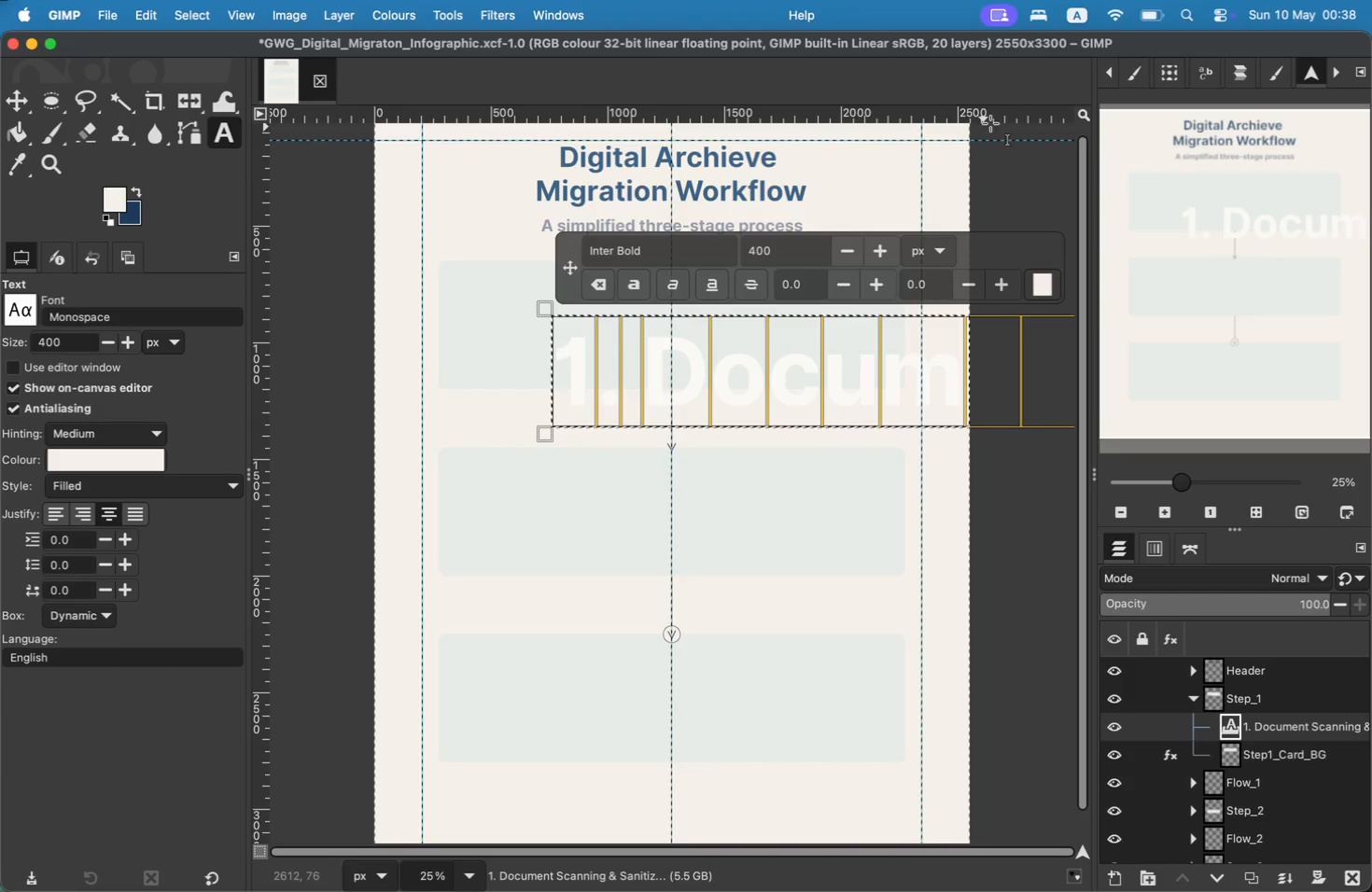 
type(70)
 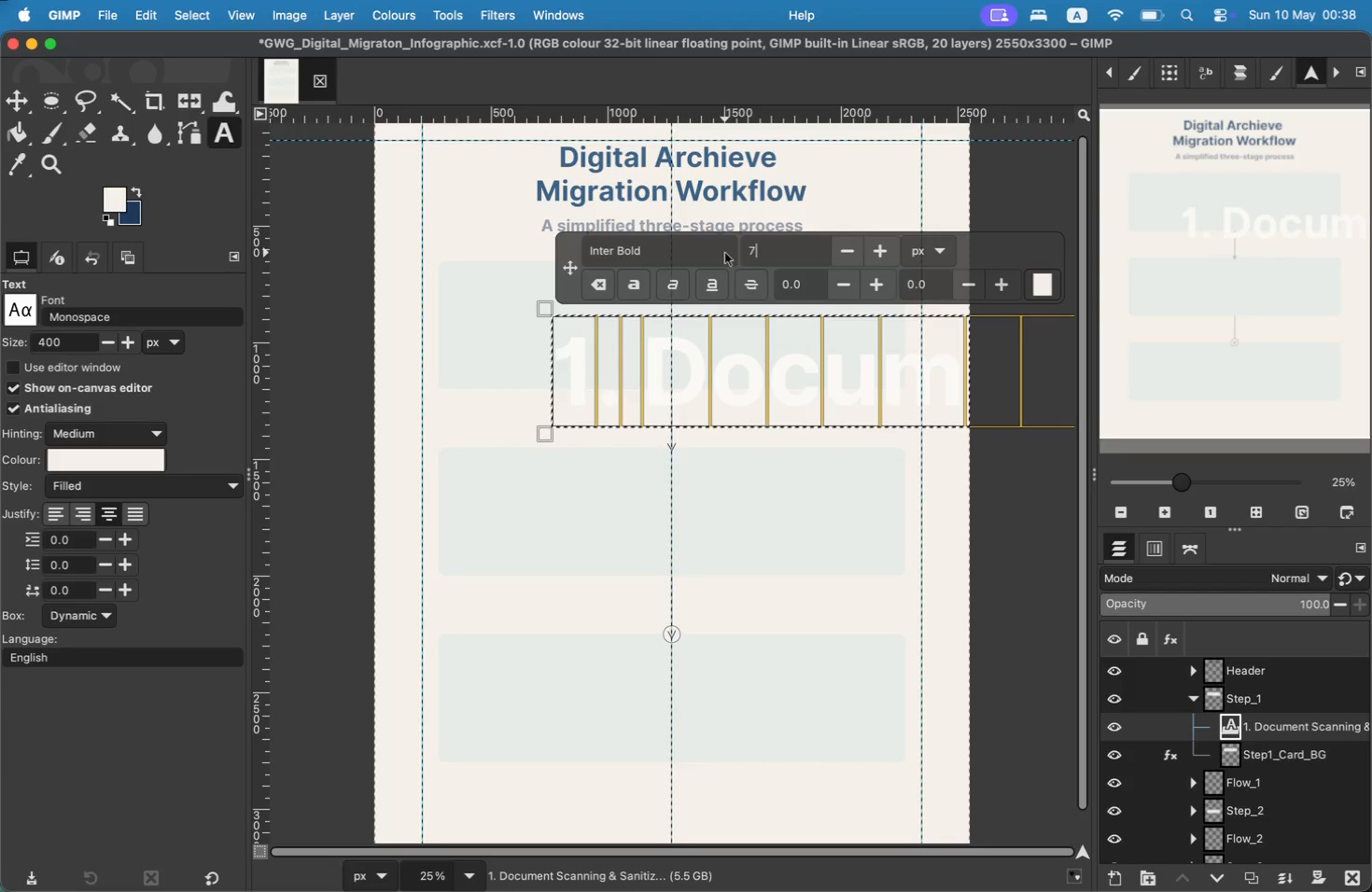 
key(Enter)
 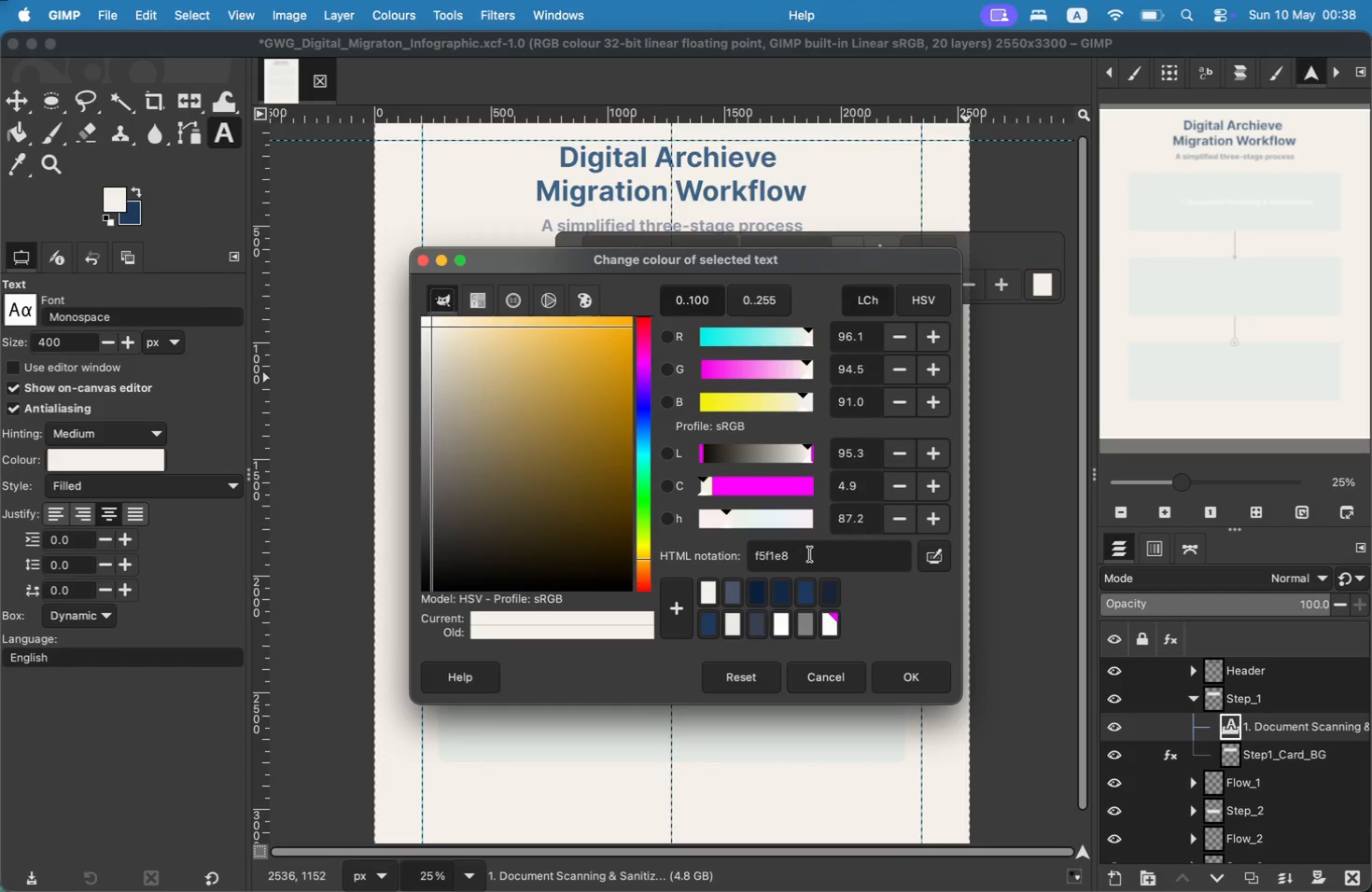 
left_click([744, 602])
 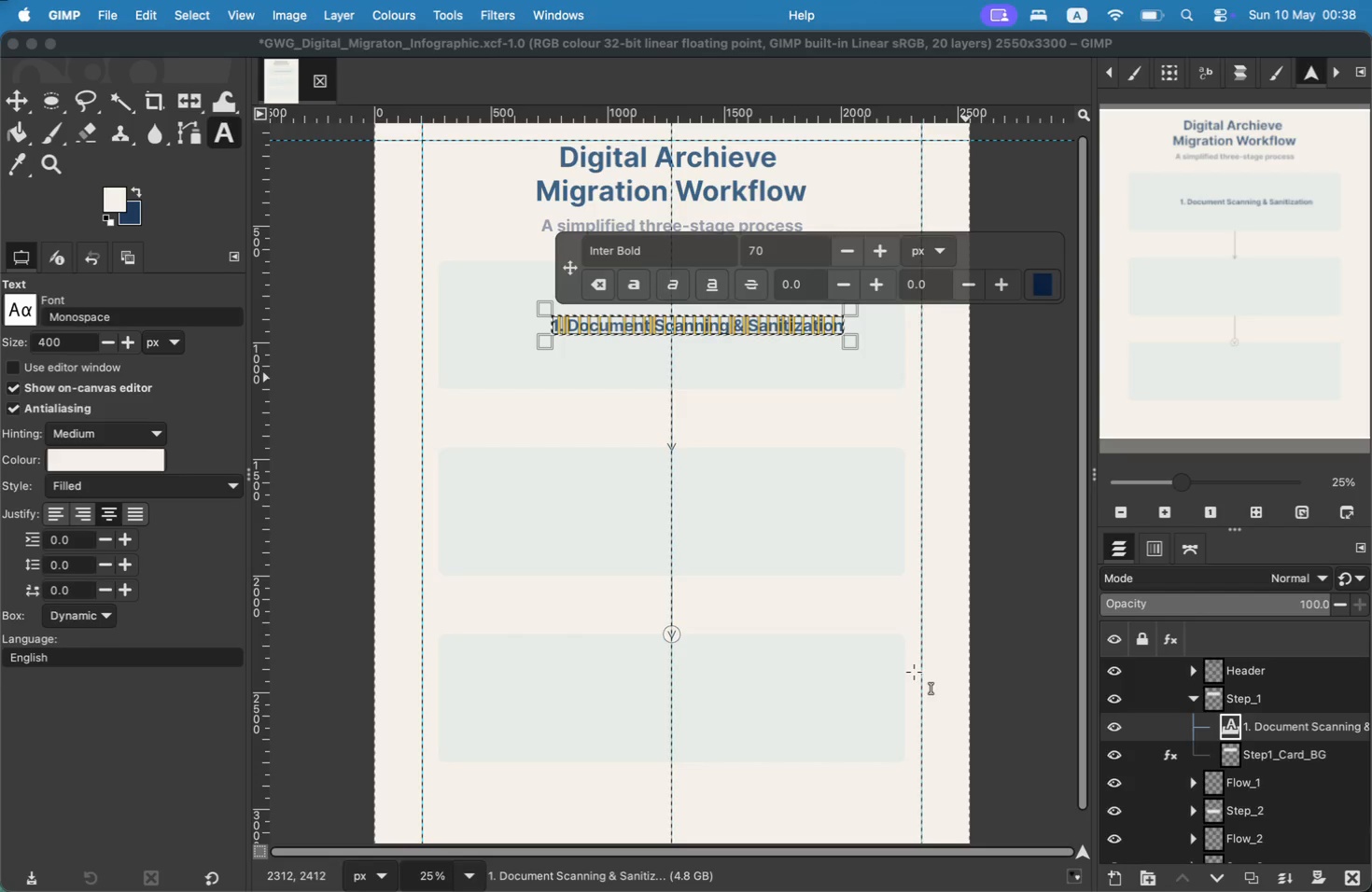 
mouse_move([863, 270])
 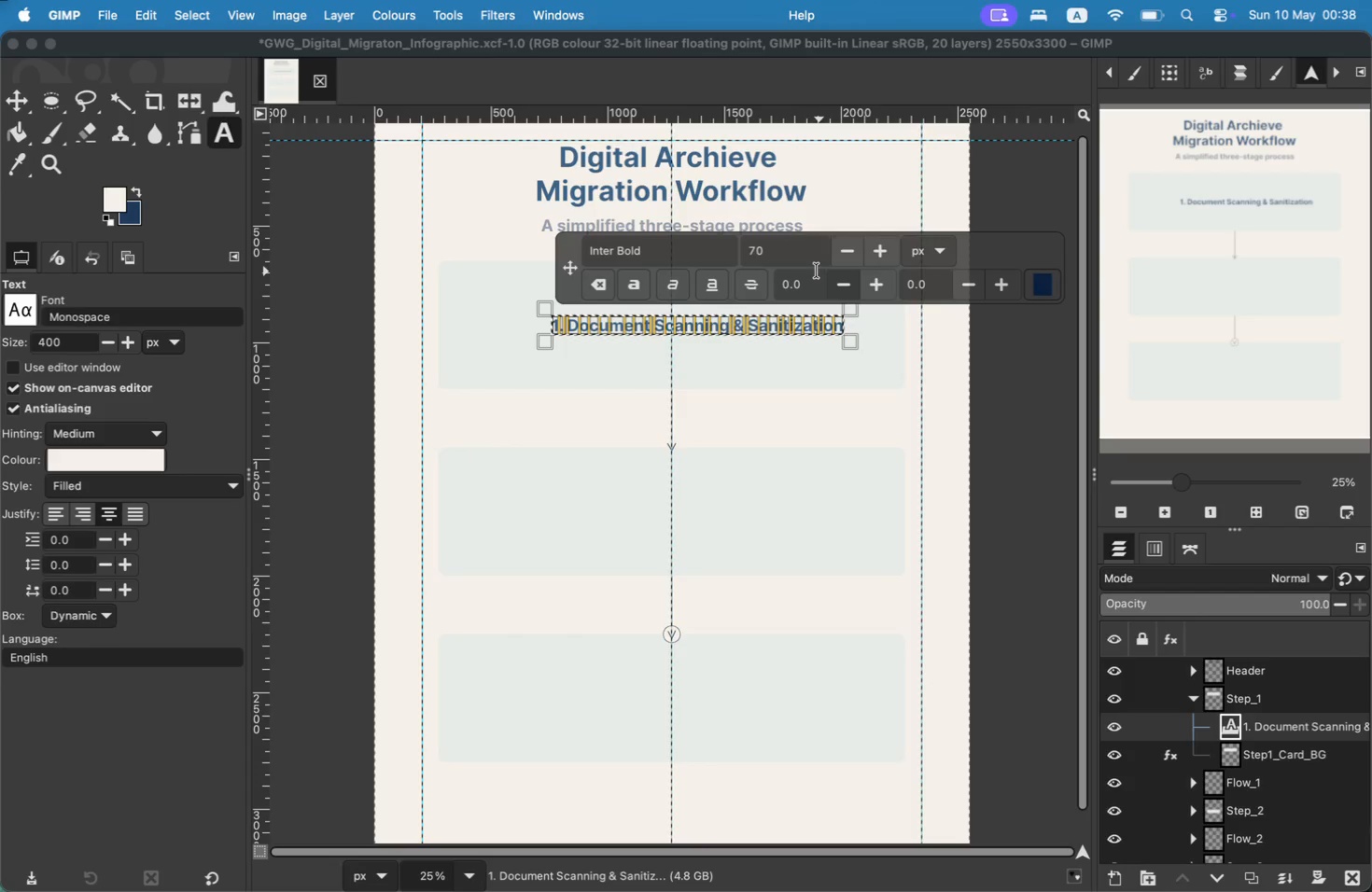 
left_click_drag(start_coordinate=[788, 251], to_coordinate=[724, 255])
 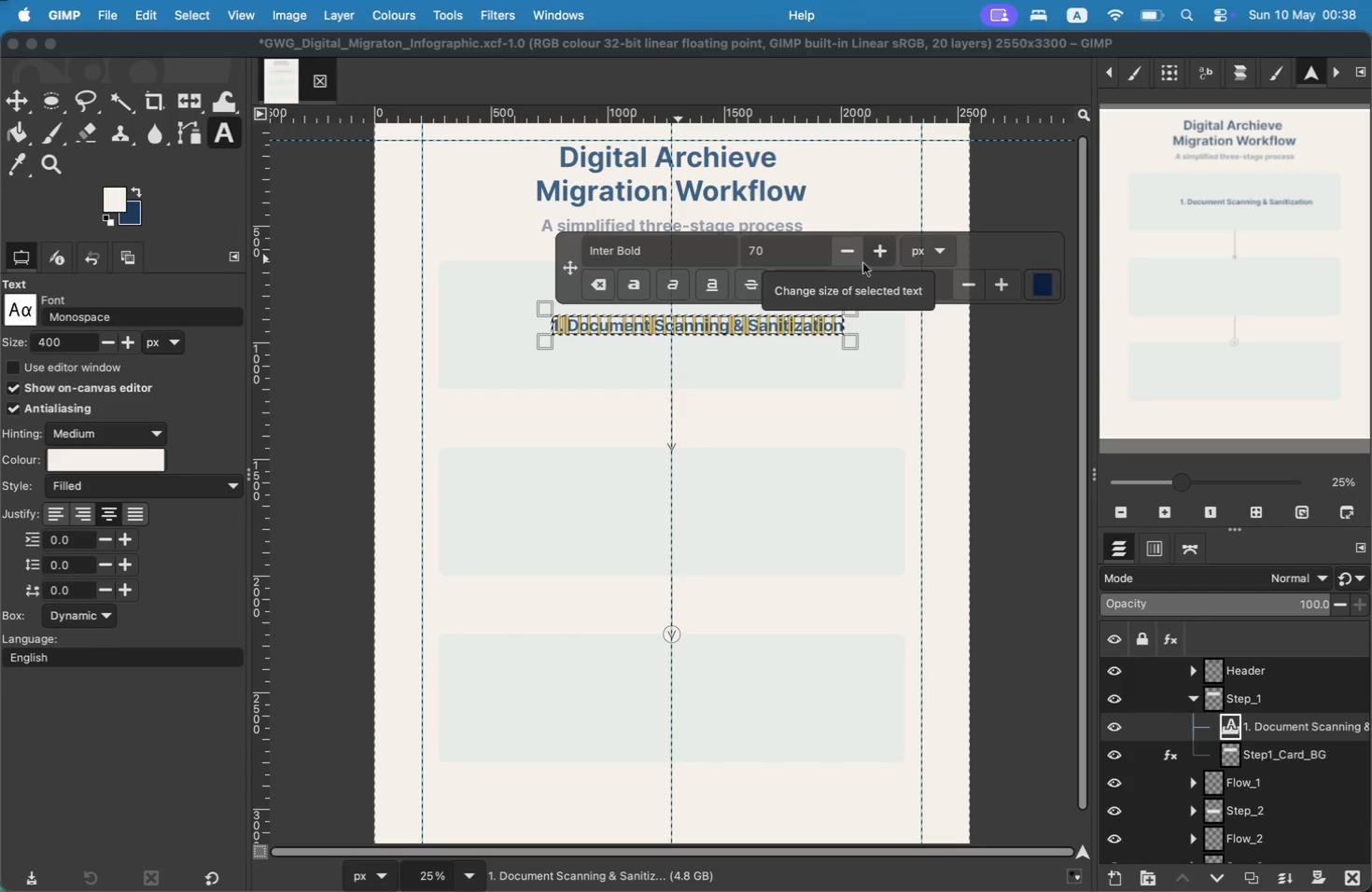 
type(100)
 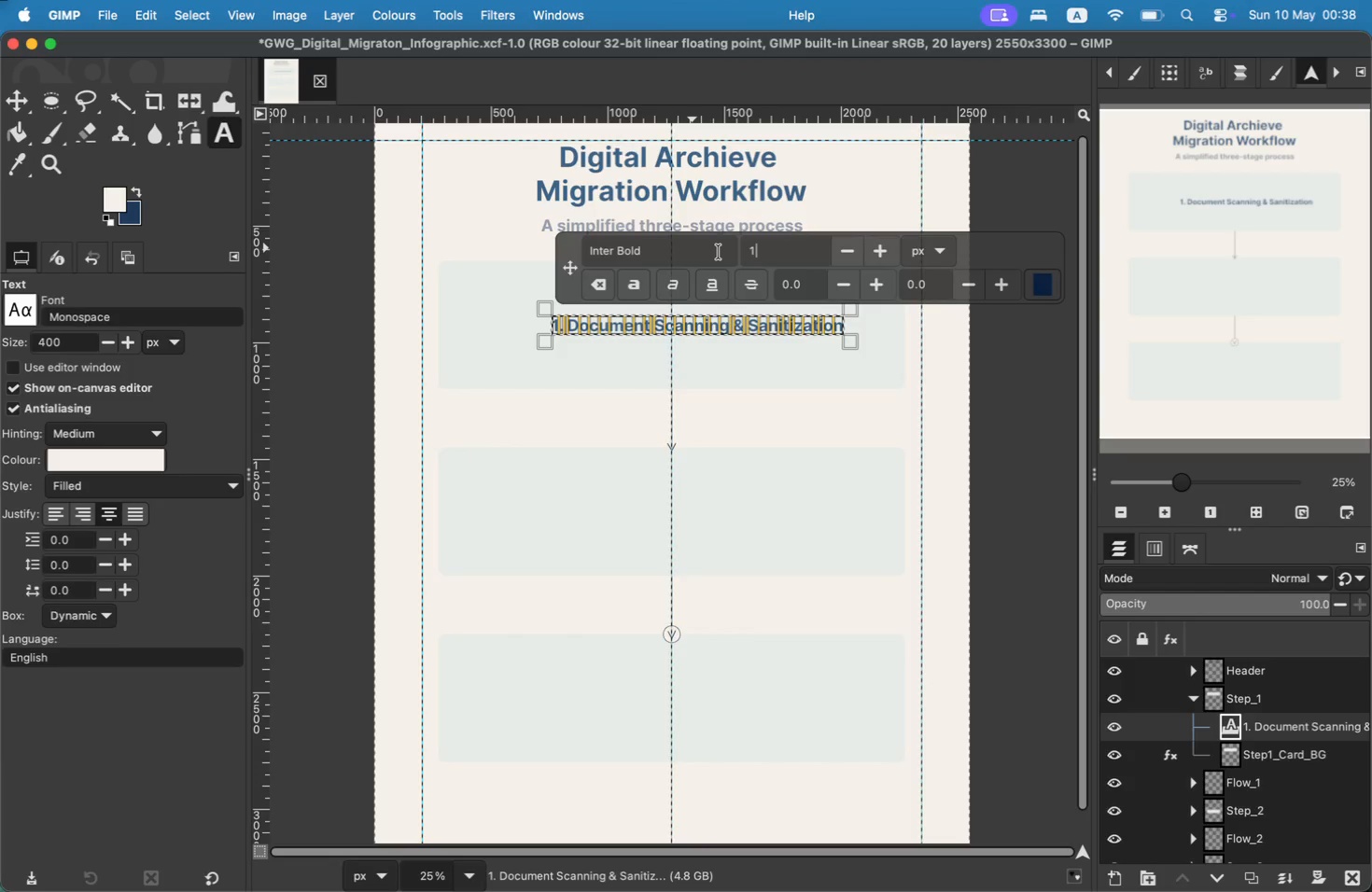 
key(Enter)
 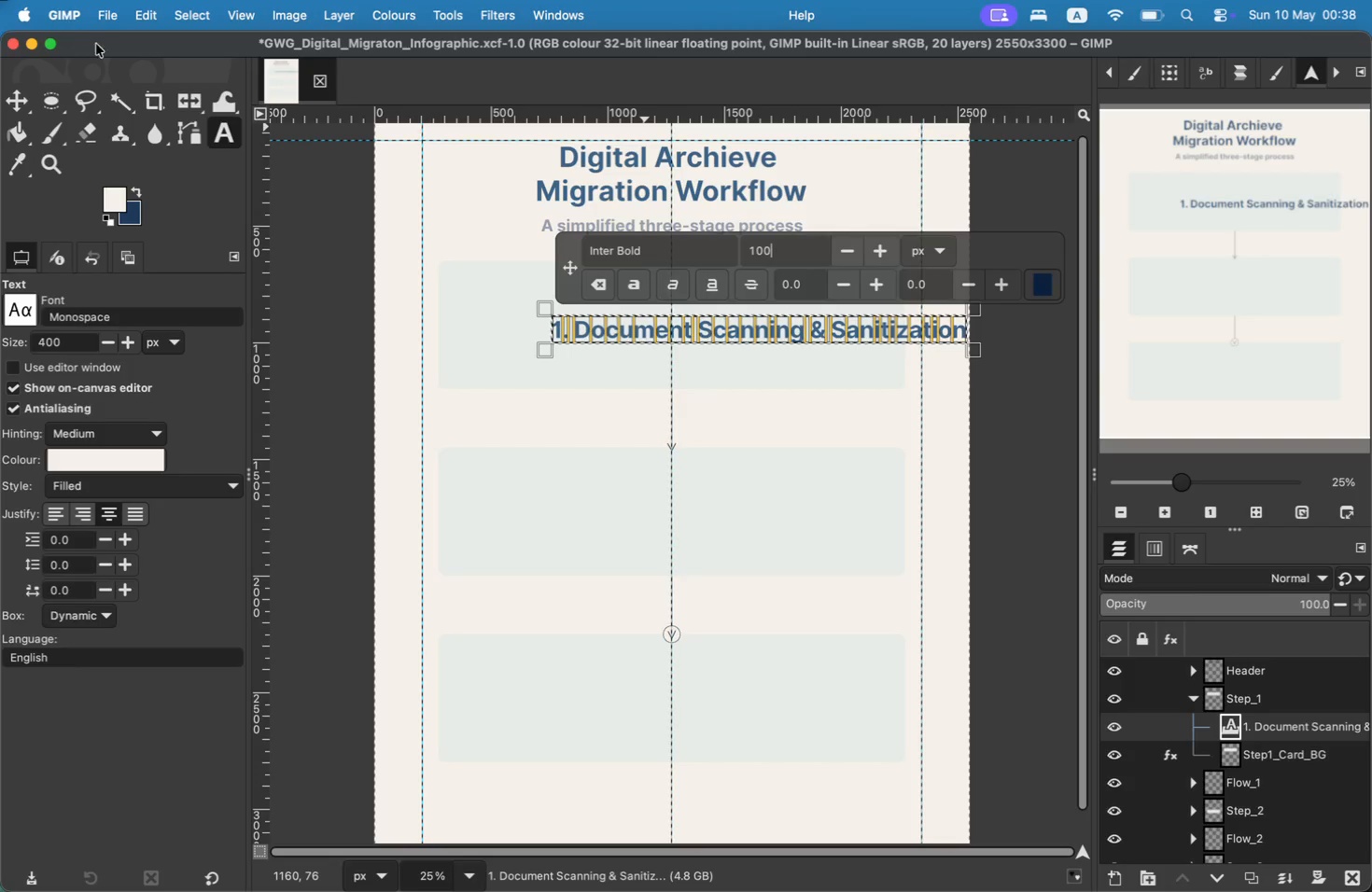 
left_click([1, 102])
 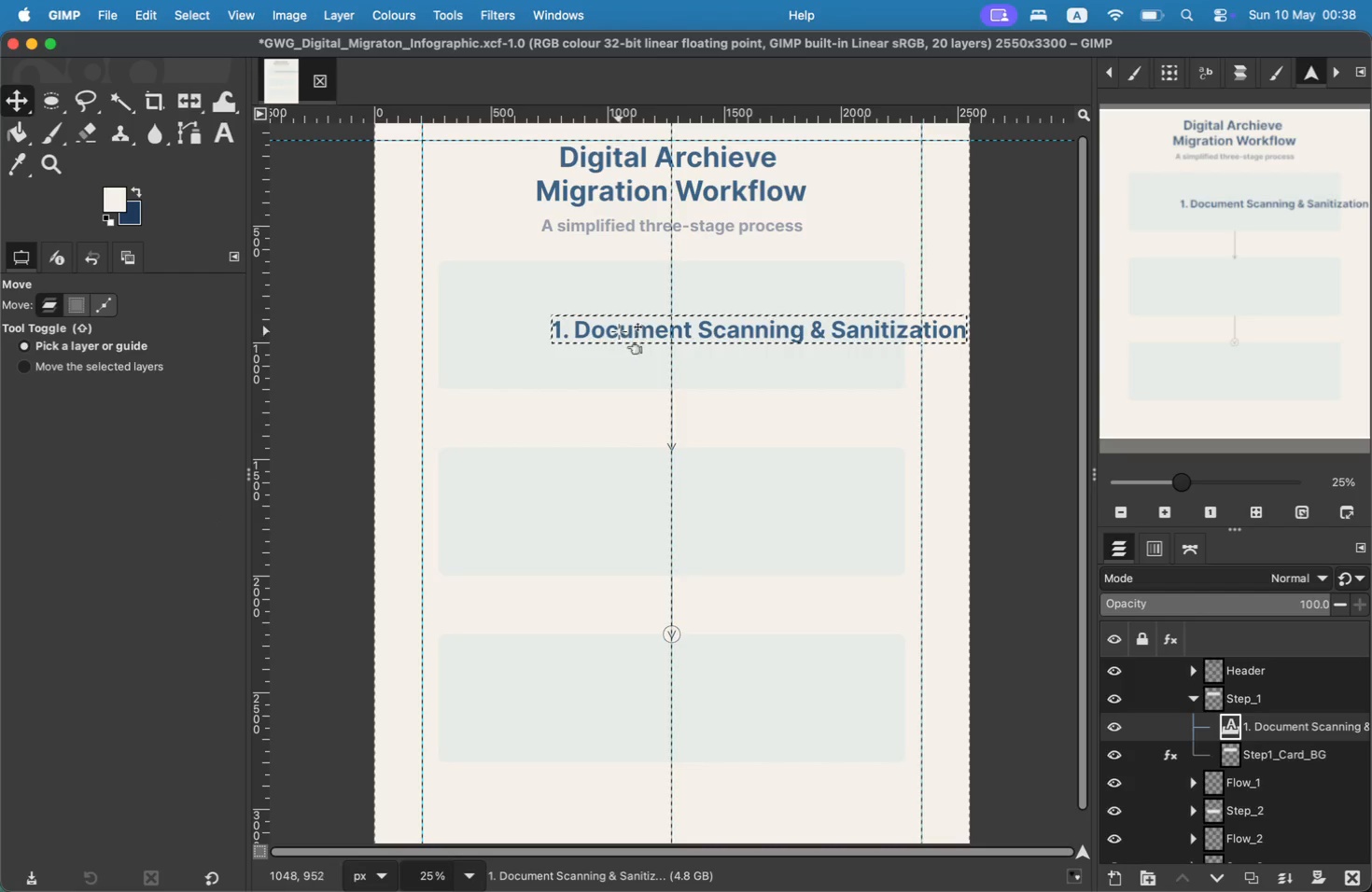 
left_click([1296, 722])
 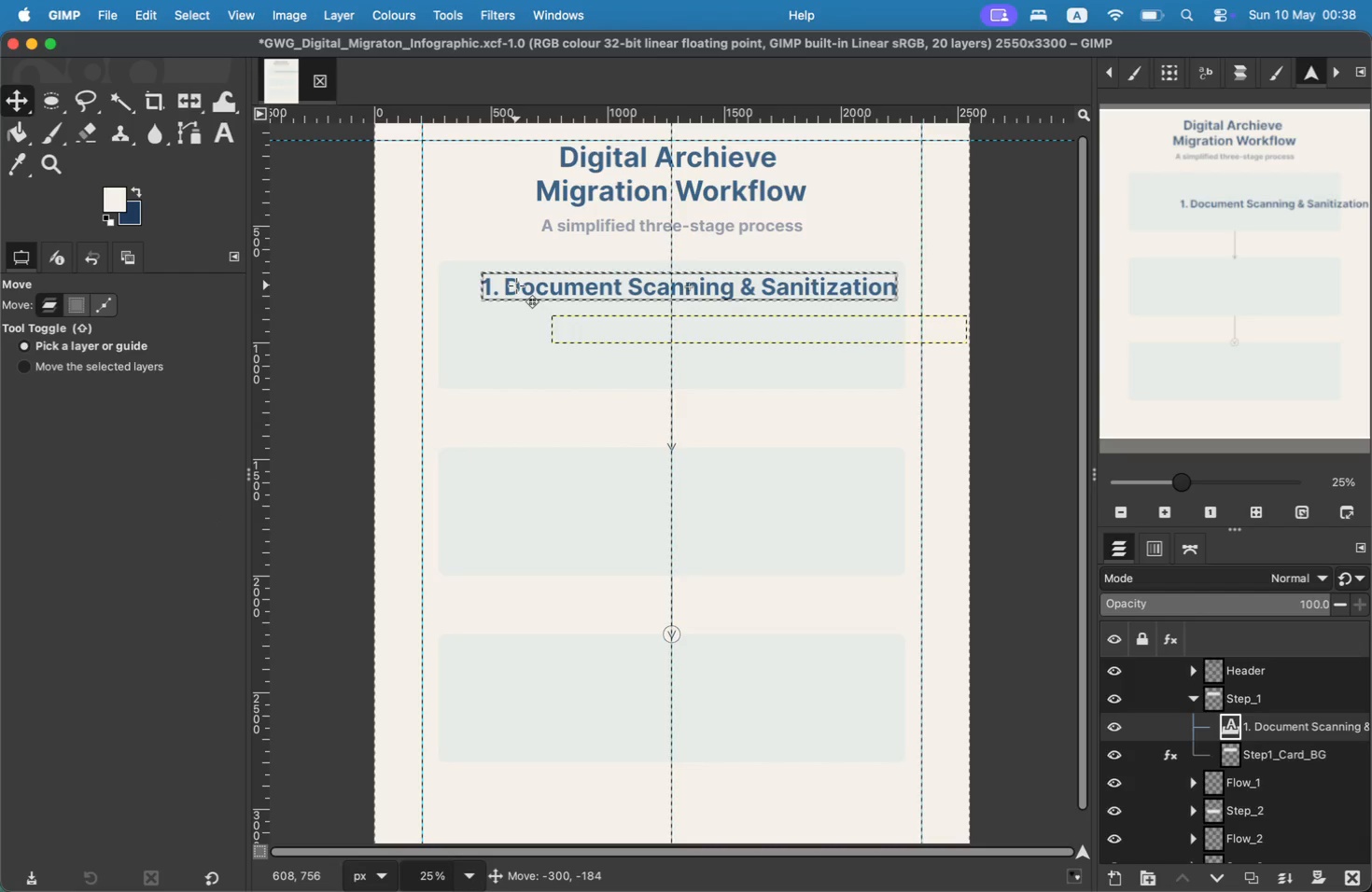 
left_click_drag(start_coordinate=[586, 328], to_coordinate=[514, 284])
 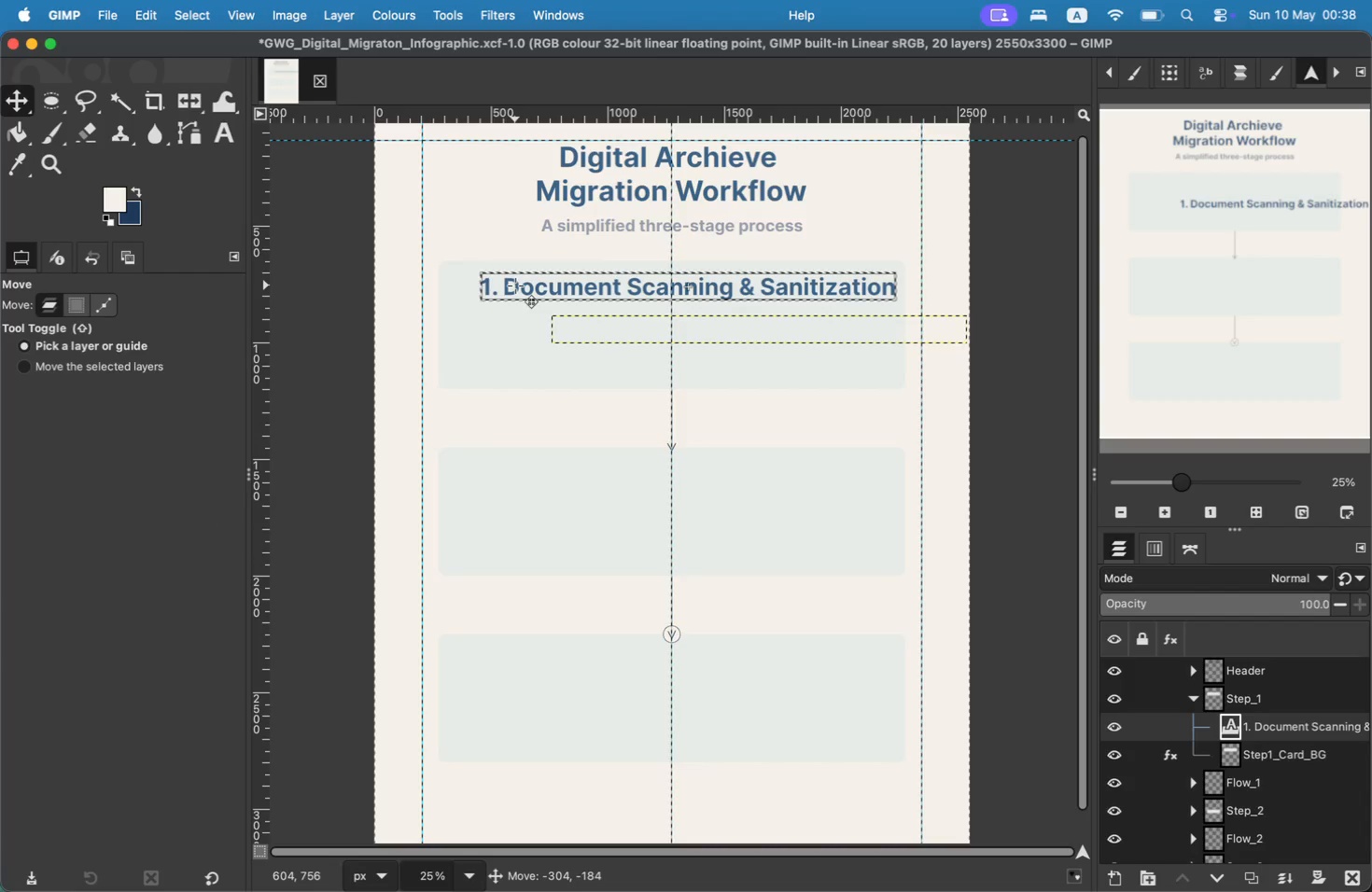 
left_click_drag(start_coordinate=[263, 234], to_coordinate=[479, 254])
 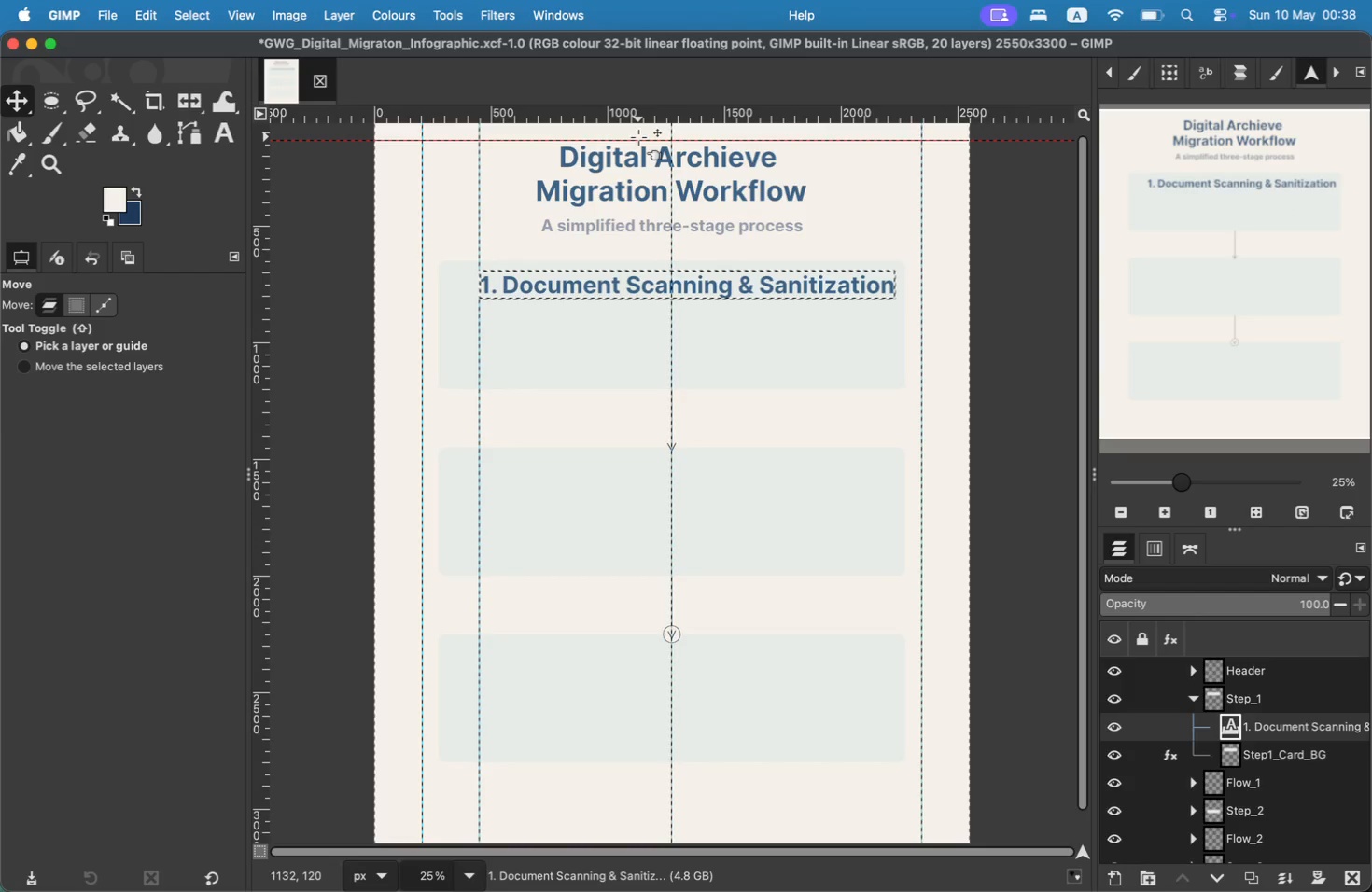 
wait(8.6)
 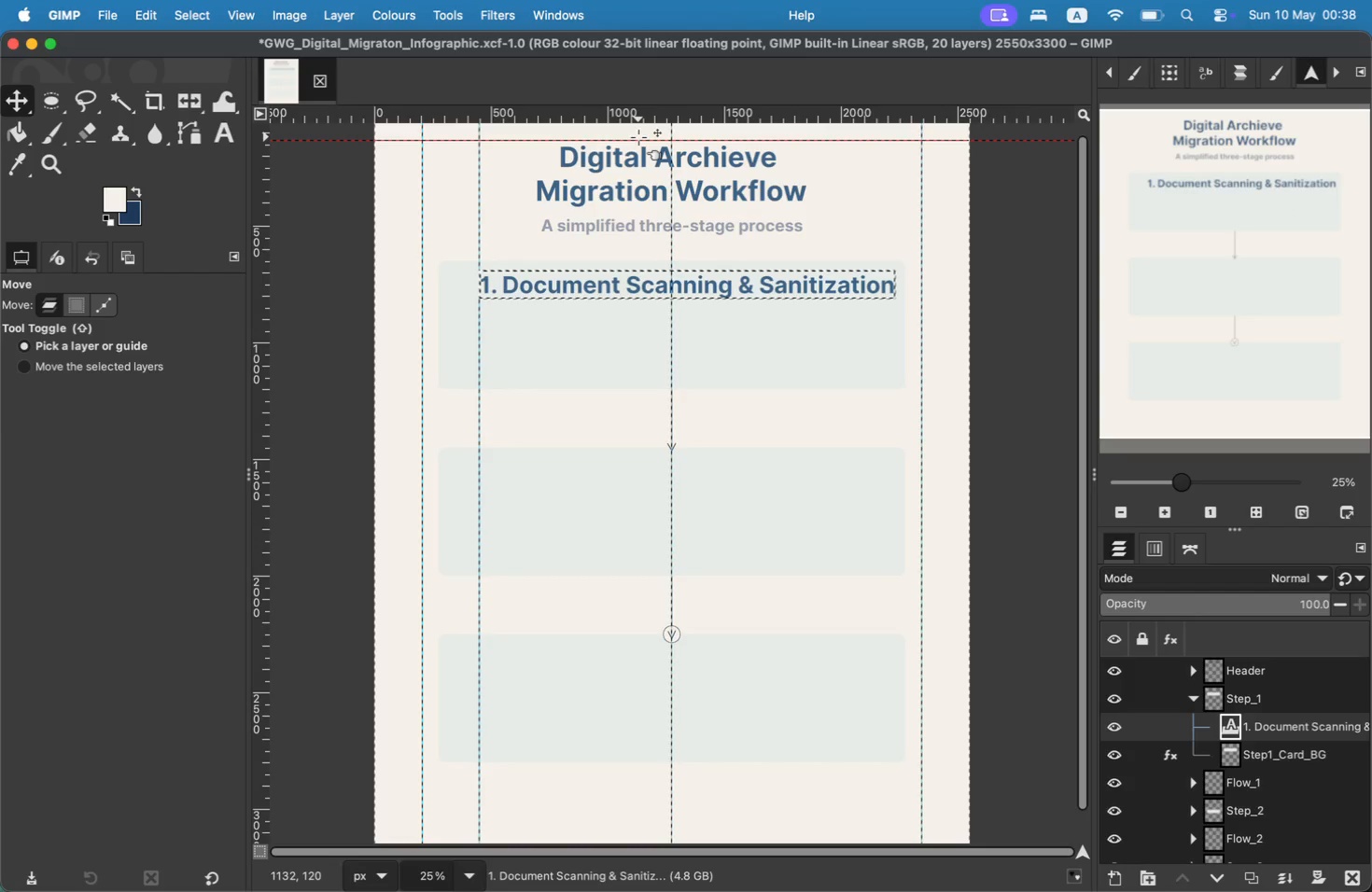 
scroll: coordinate [1231, 787], scroll_direction: down, amount: 3.0
 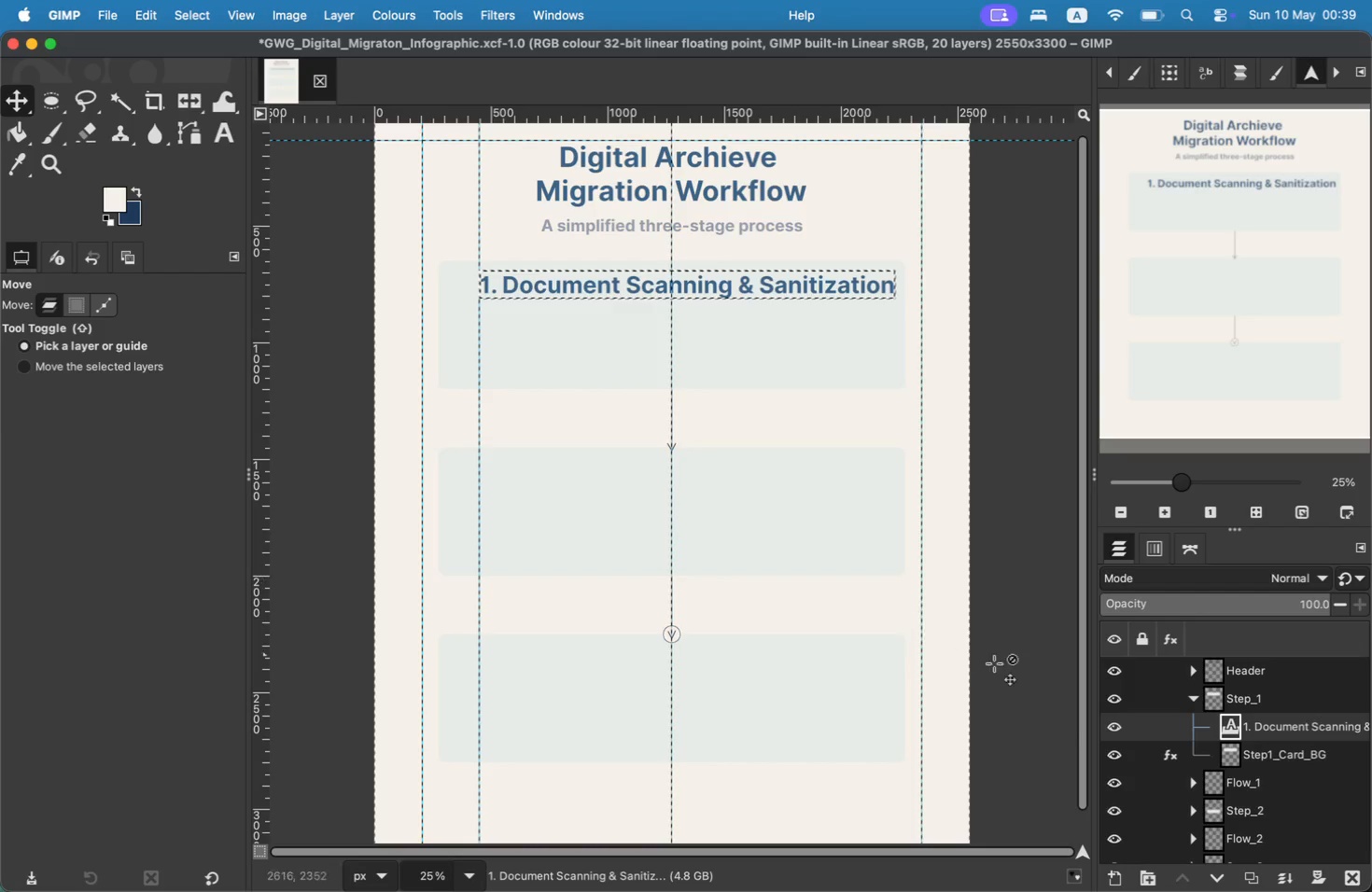 
hold_key(key=CommandLeft, duration=1.13)
 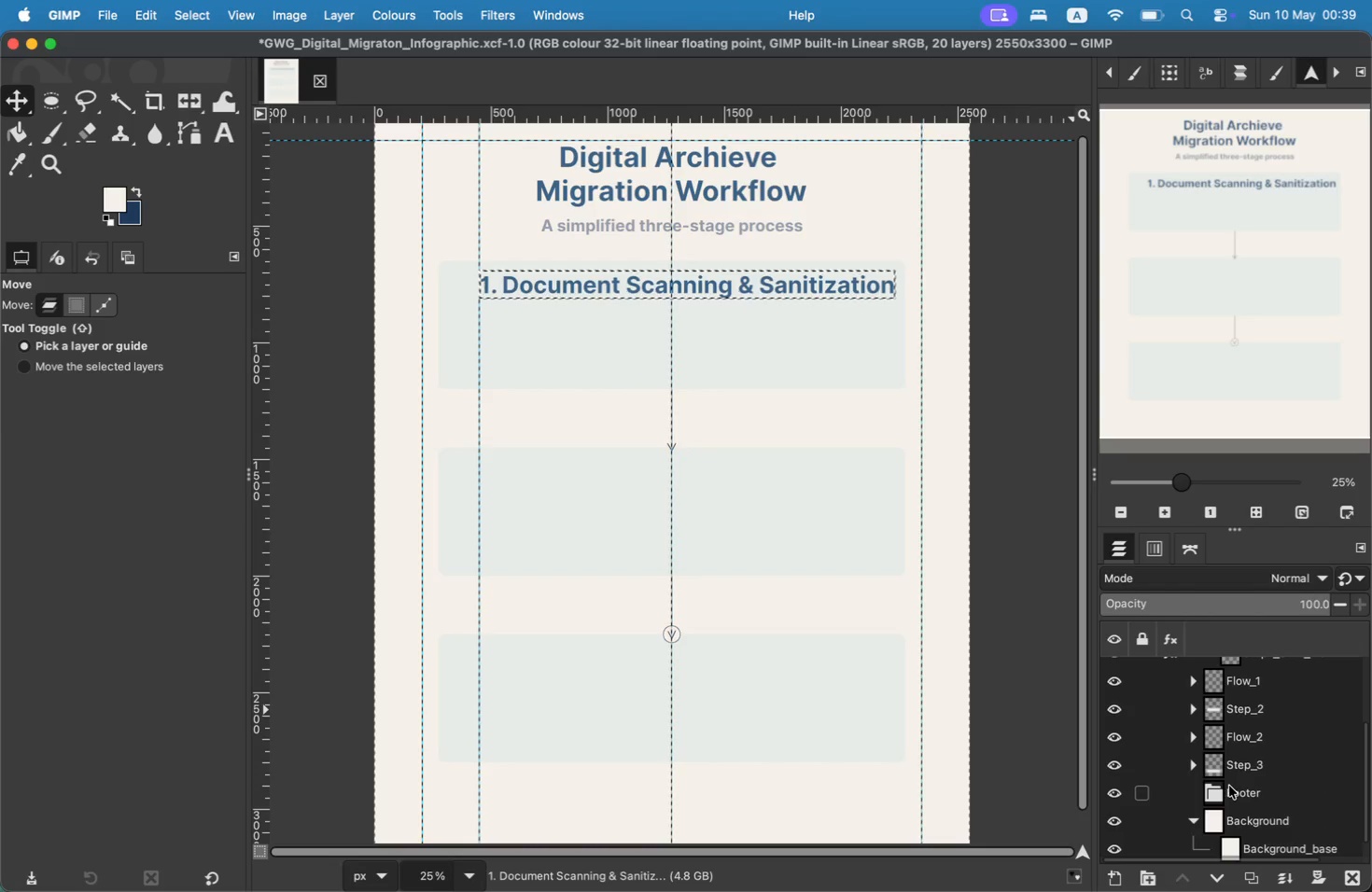 
hold_key(key=CommandLeft, duration=4.98)
 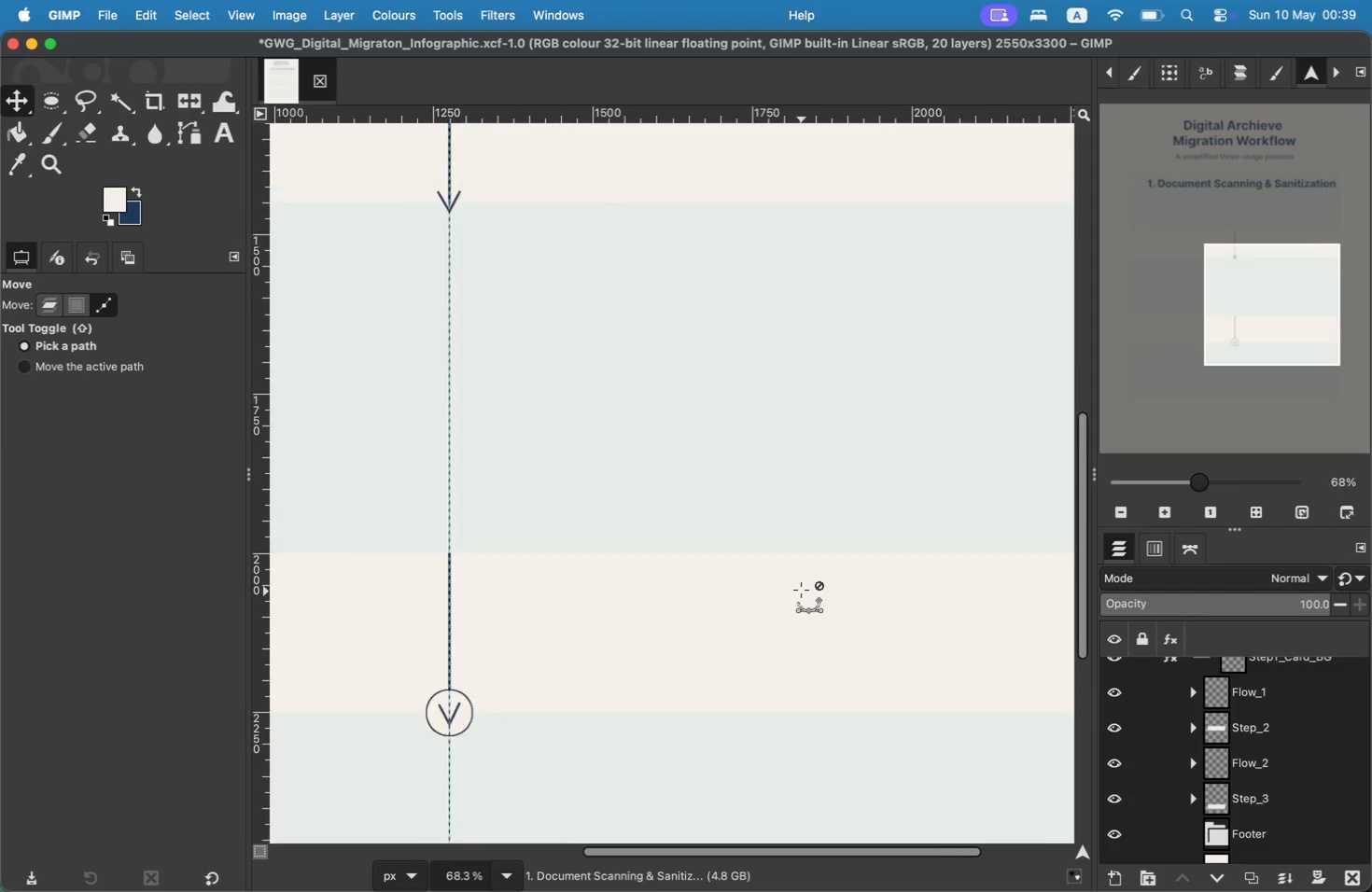 
hold_key(key=CommandLeft, duration=1.46)
 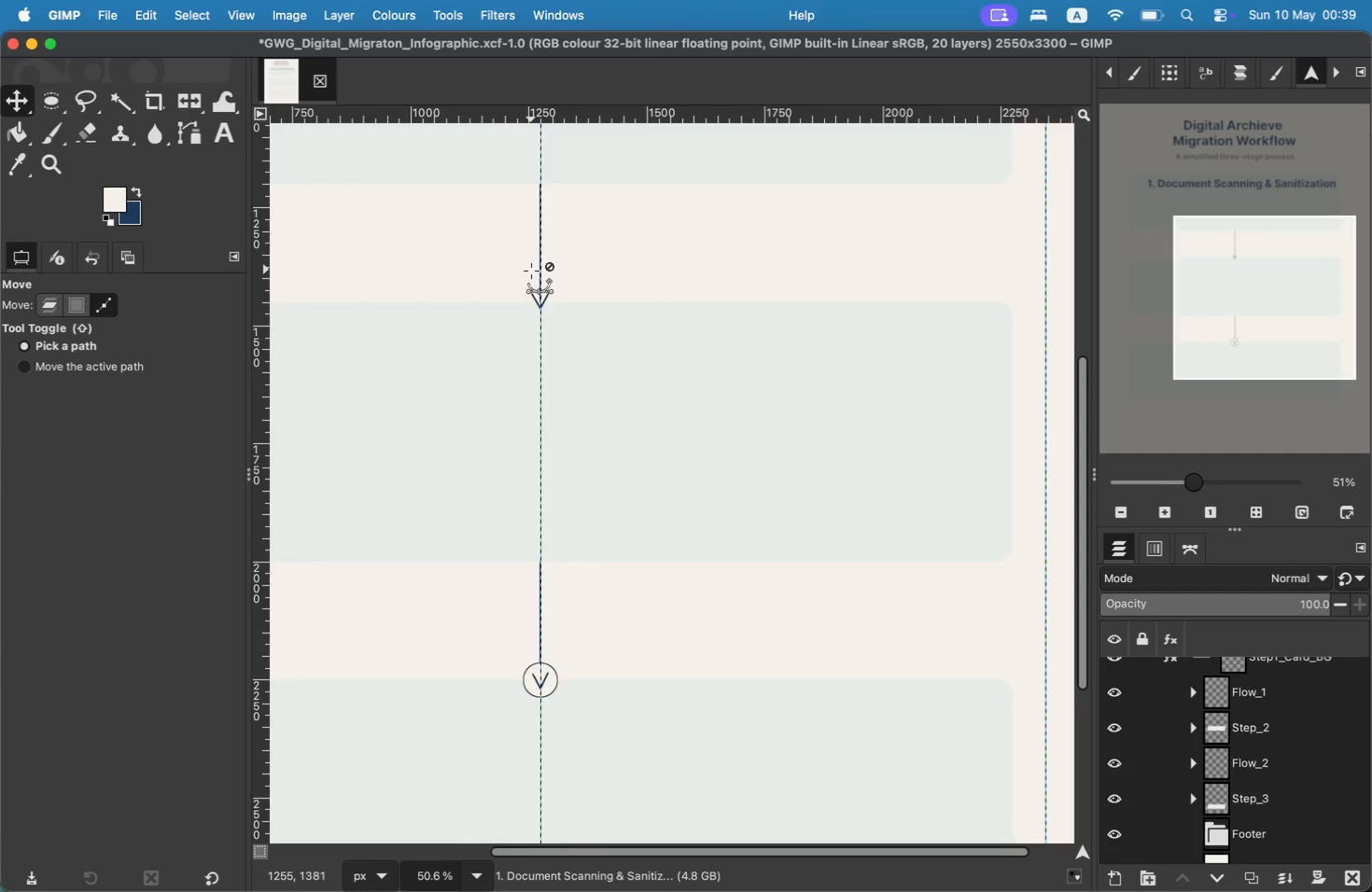 
hold_key(key=CommandLeft, duration=4.25)
scroll: coordinate [646, 460], scroll_direction: down, amount: 5.0
 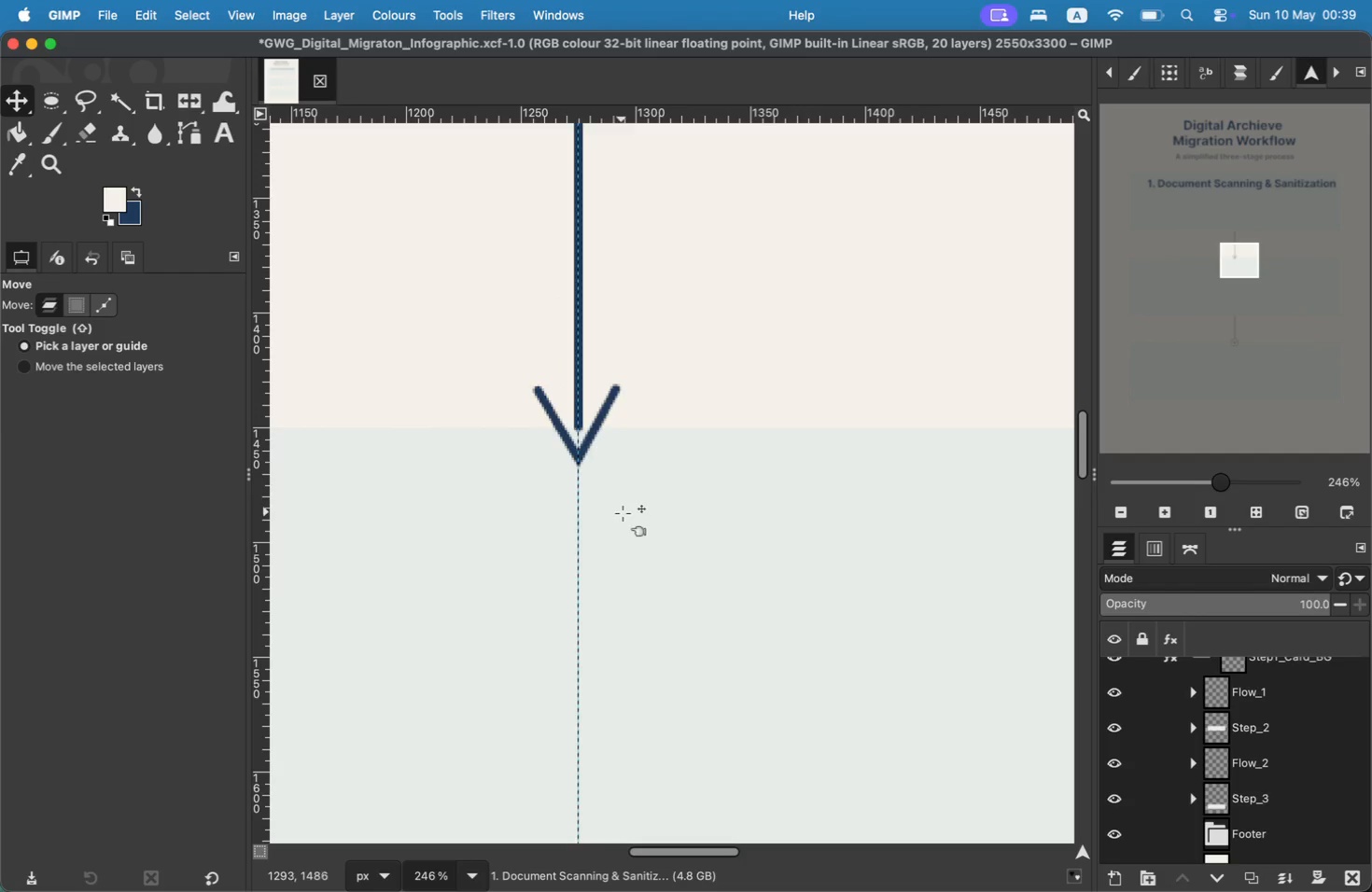 
scroll: coordinate [684, 369], scroll_direction: up, amount: 4.0
 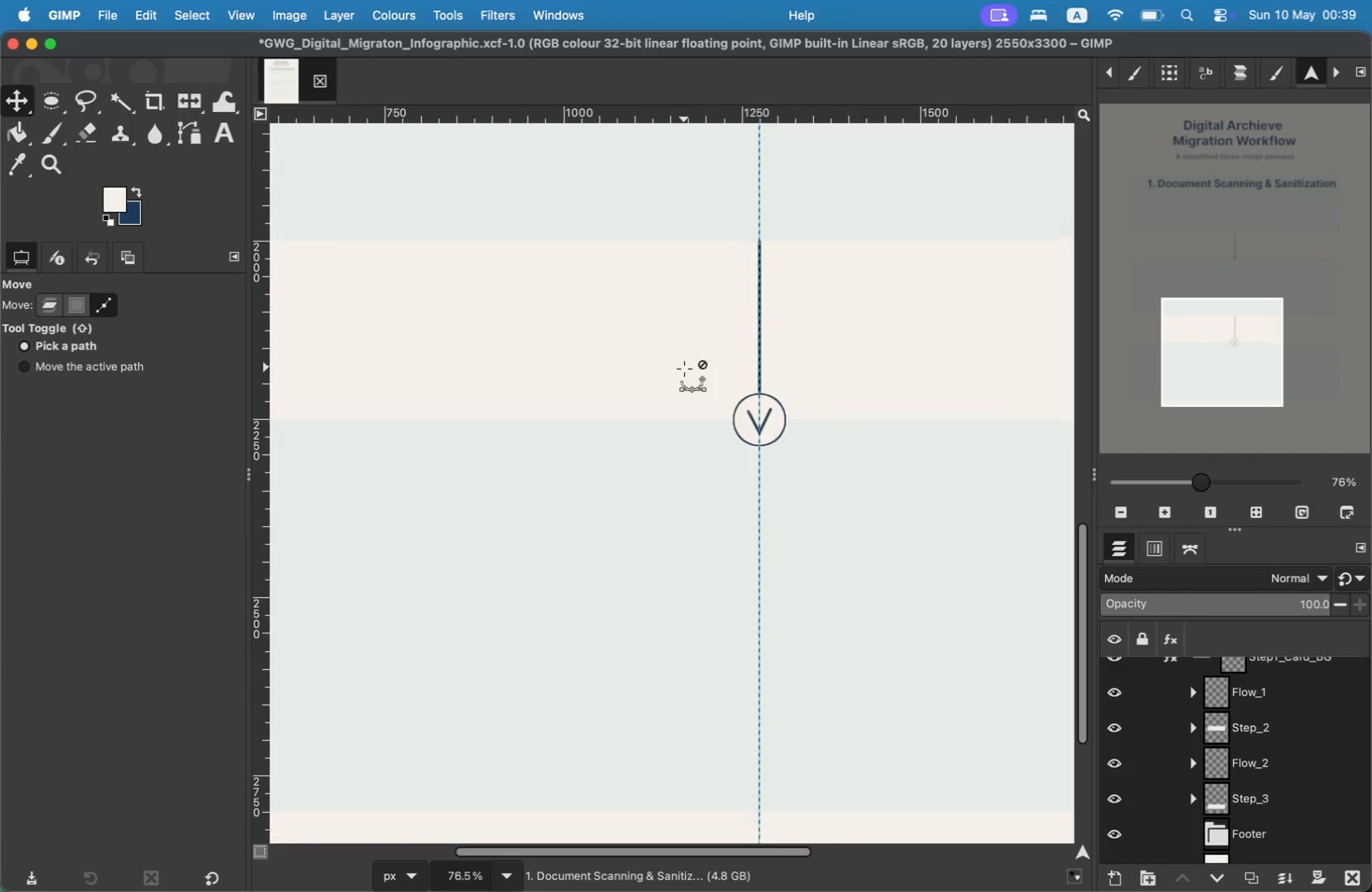 
left_click_drag(start_coordinate=[1213, 168], to_coordinate=[1247, 285])
 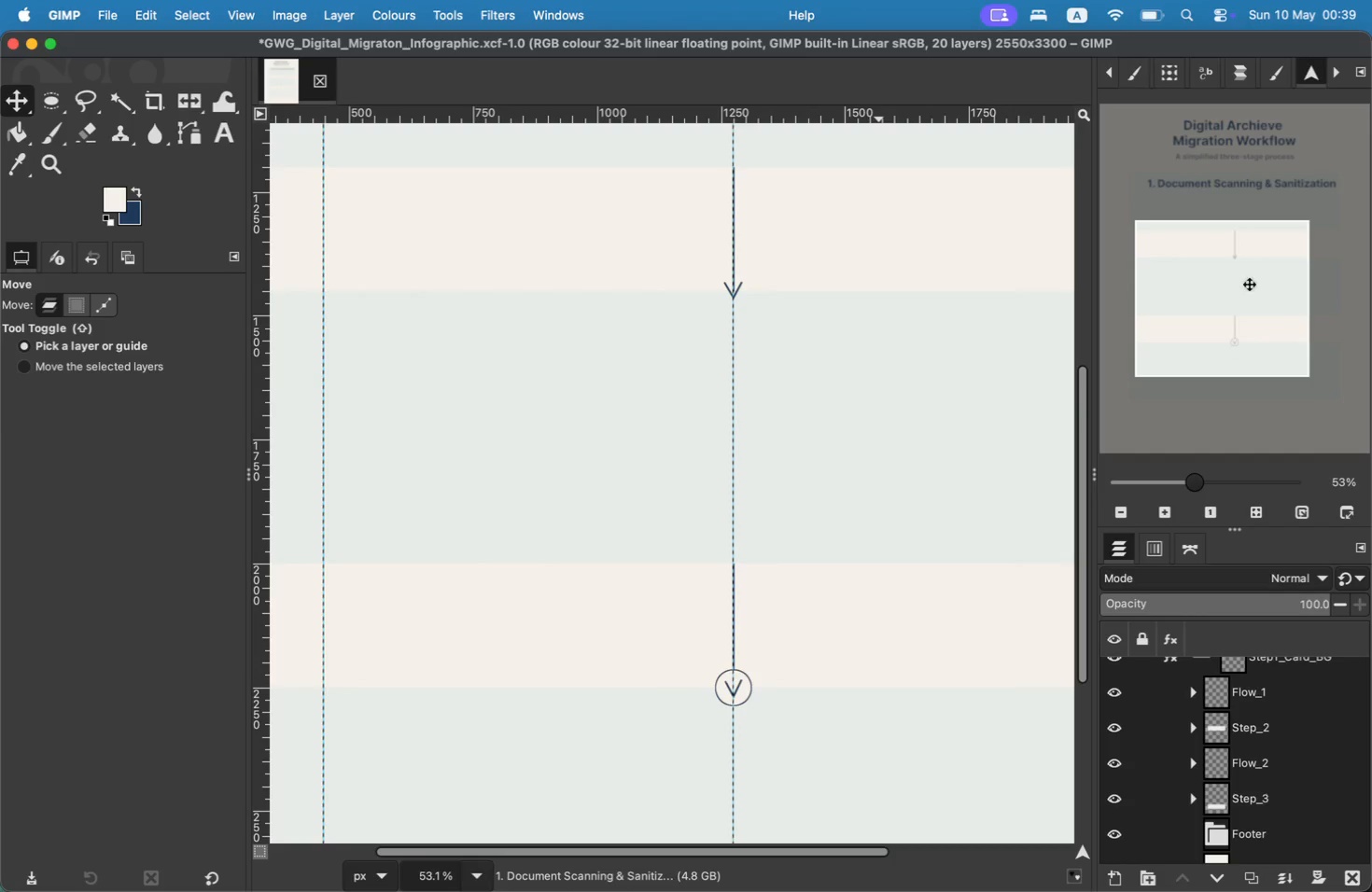 
left_click_drag(start_coordinate=[1251, 301], to_coordinate=[1264, 216])
 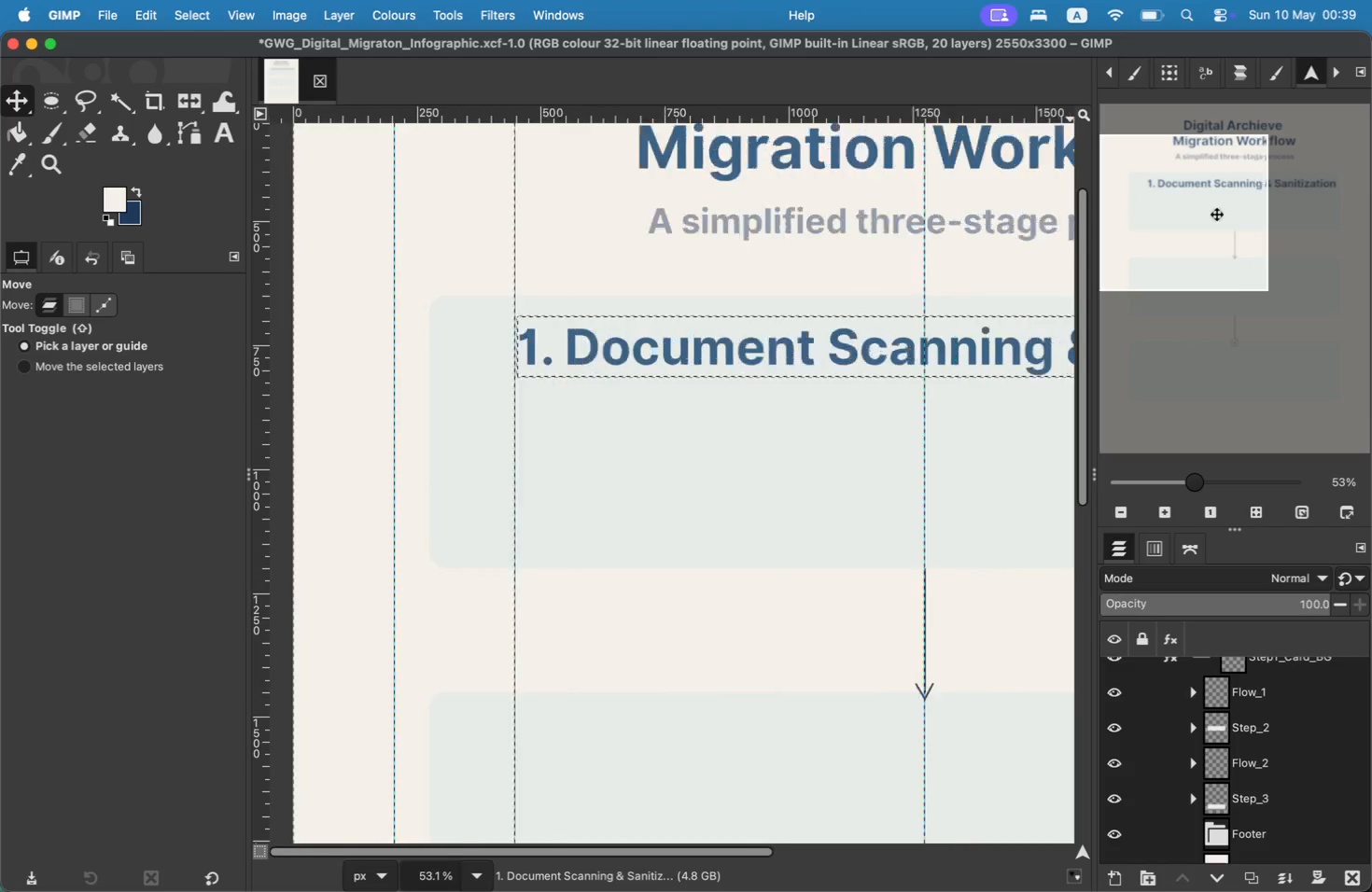 
scroll: coordinate [1233, 695], scroll_direction: down, amount: 13.0
 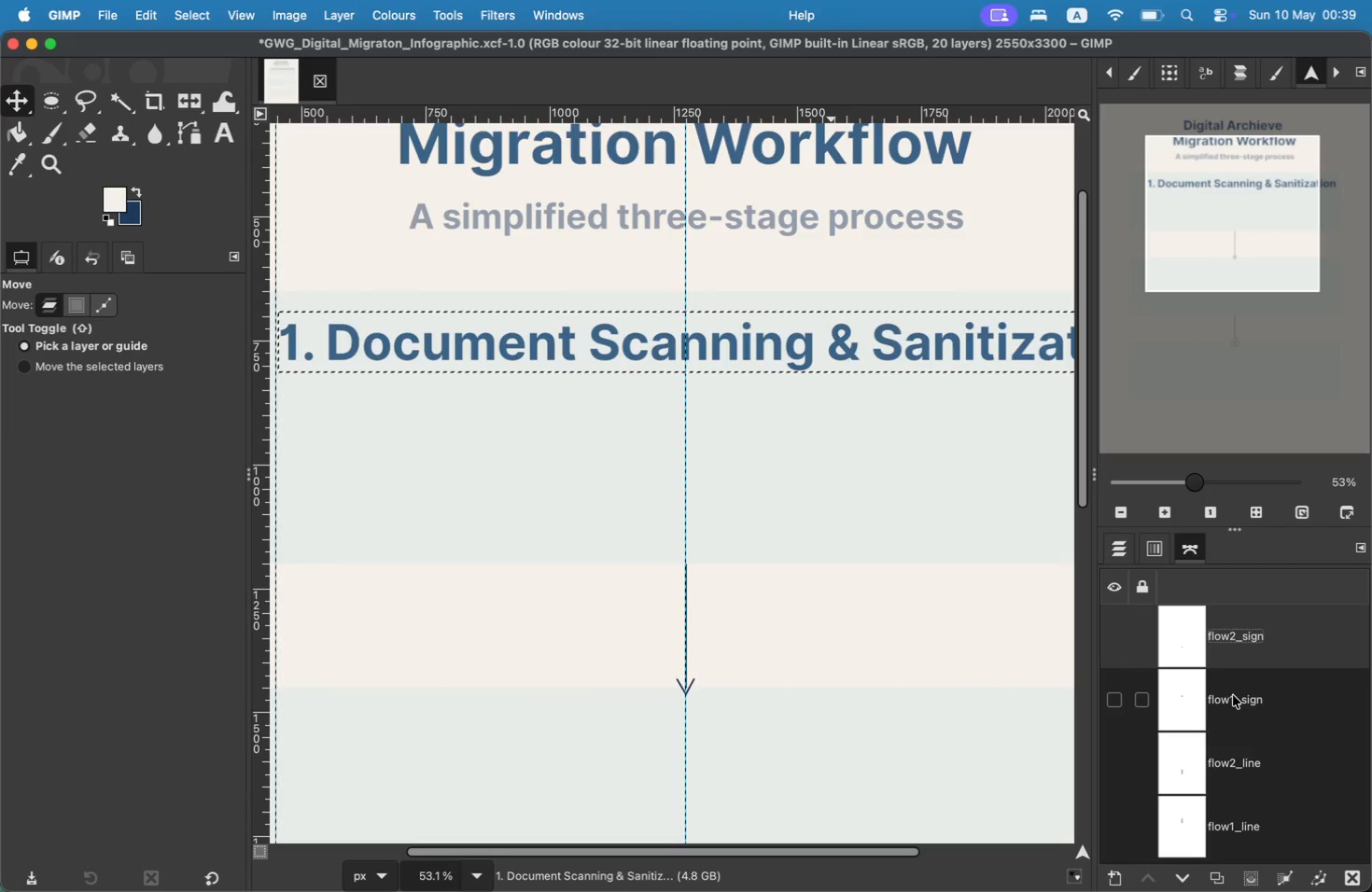 
left_click([1240, 760])
 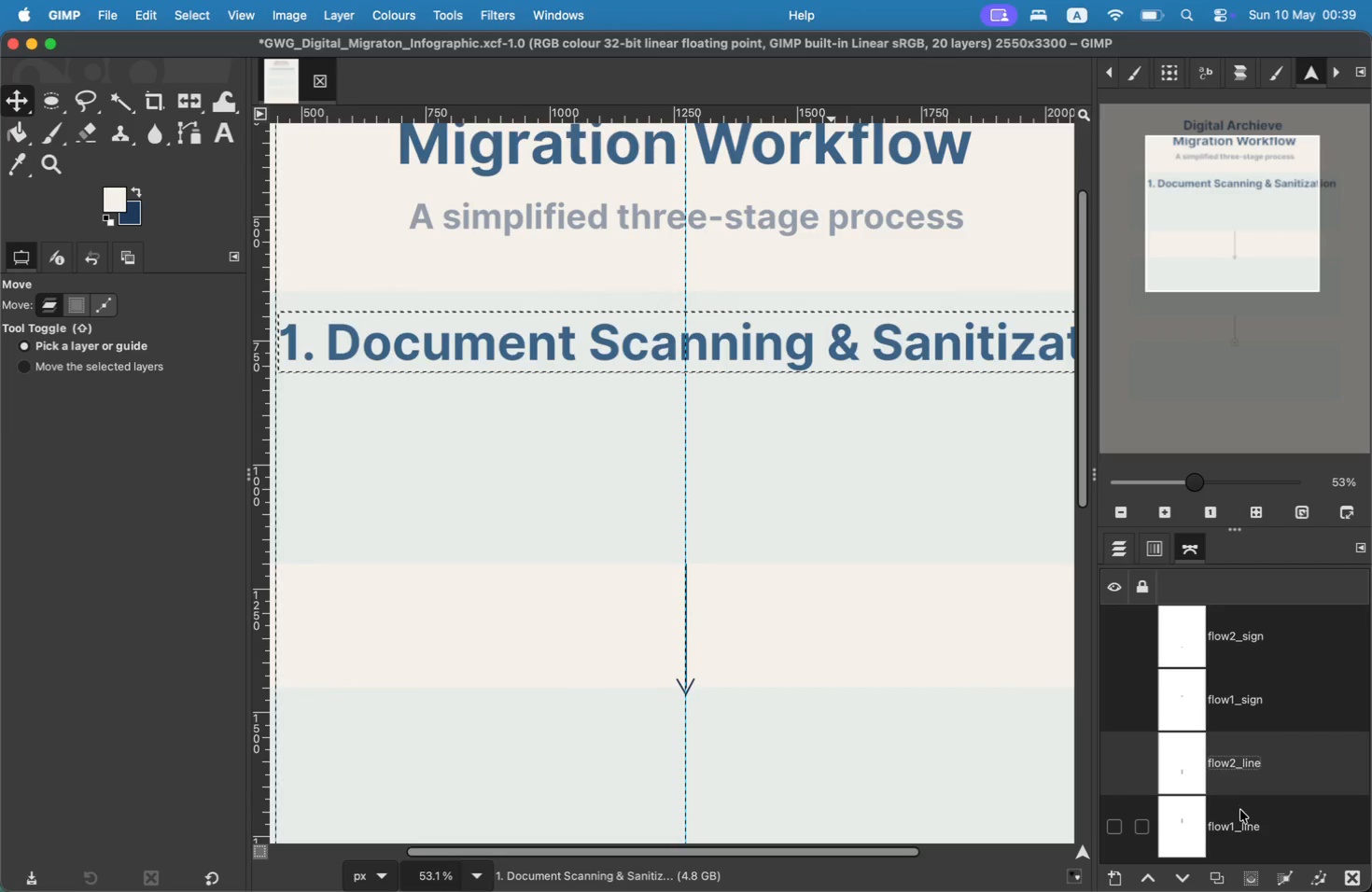 
left_click([1239, 826])
 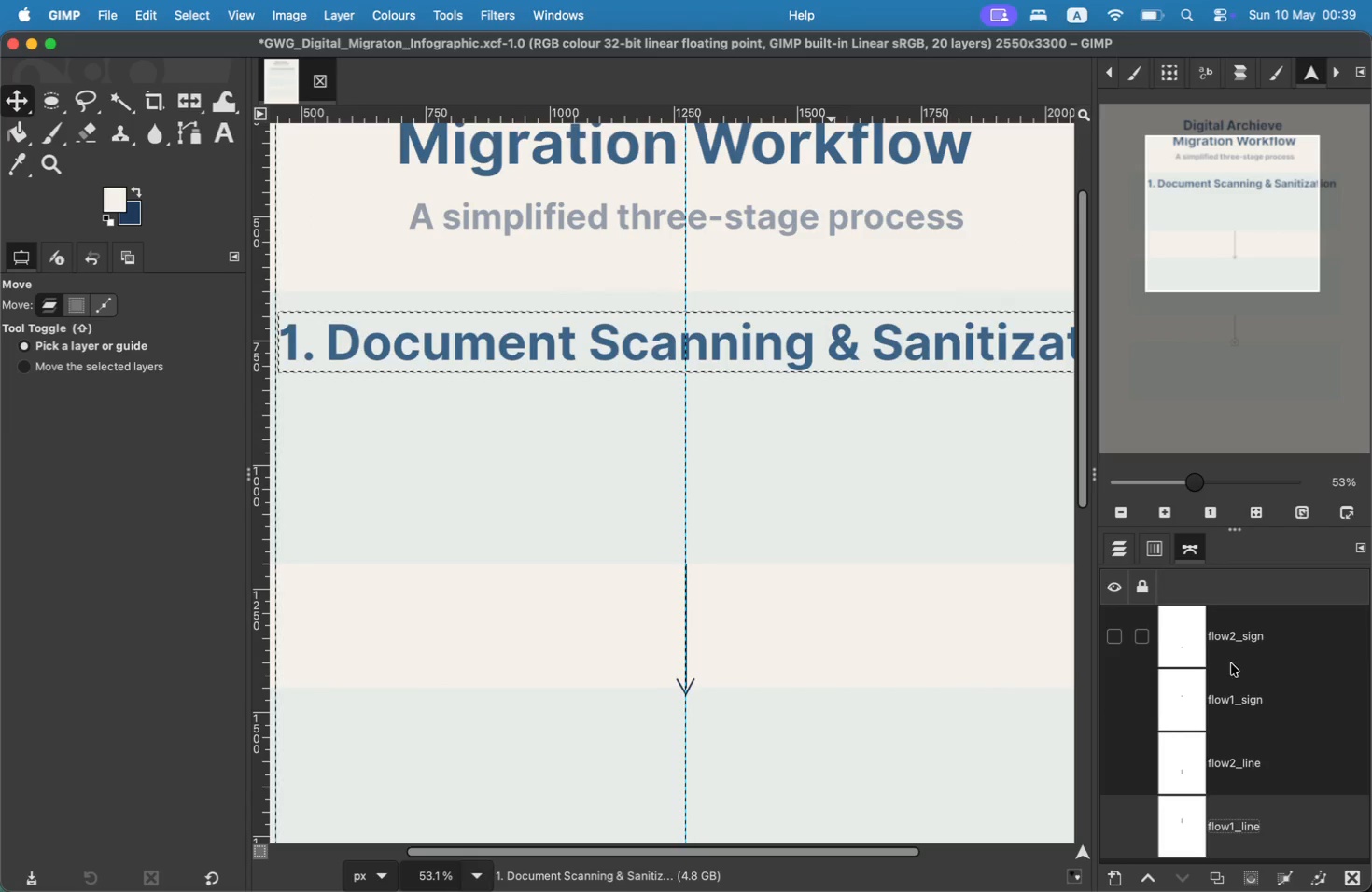 
left_click([1127, 555])
 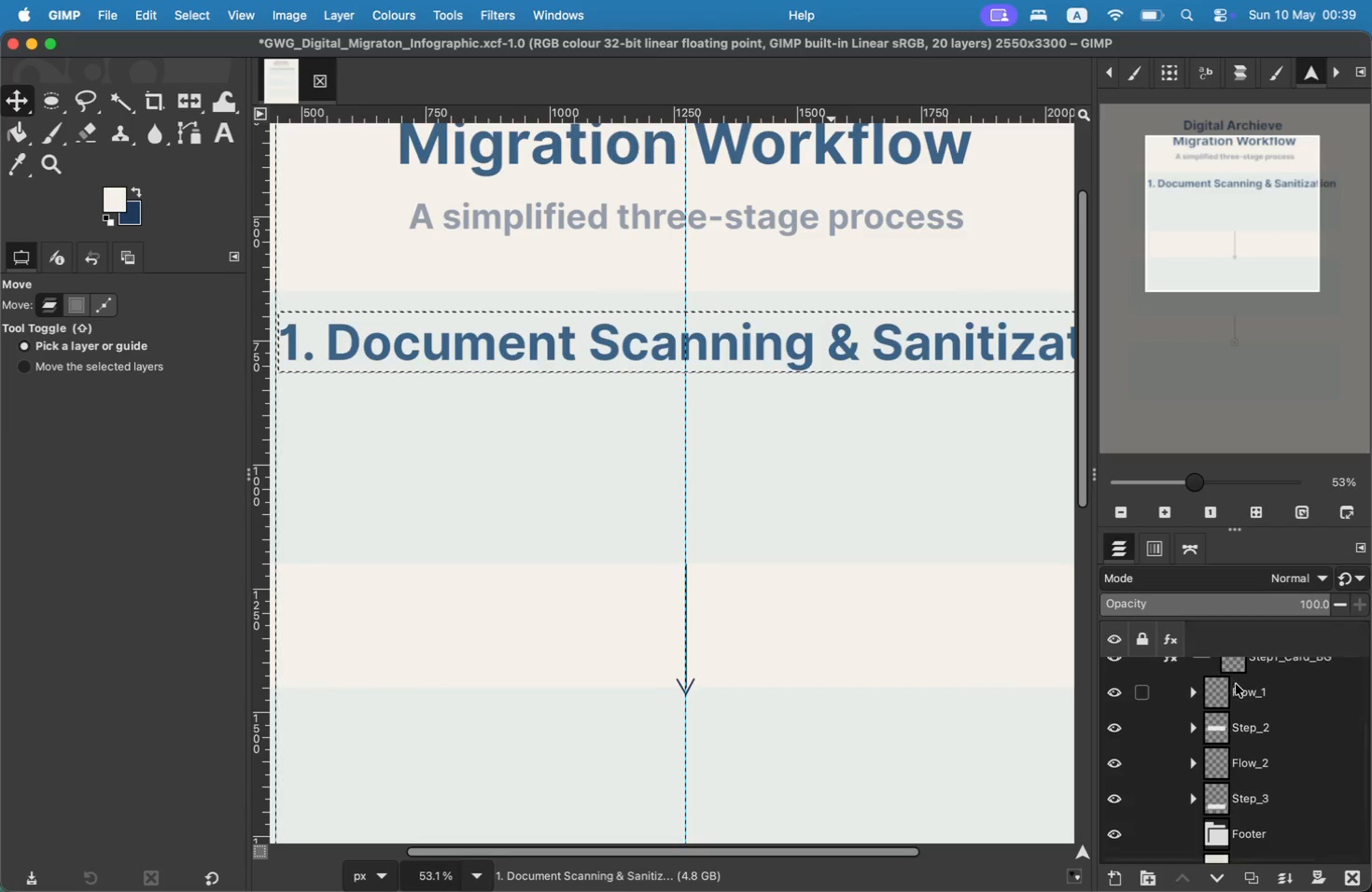 
scroll: coordinate [1237, 685], scroll_direction: up, amount: 21.0
 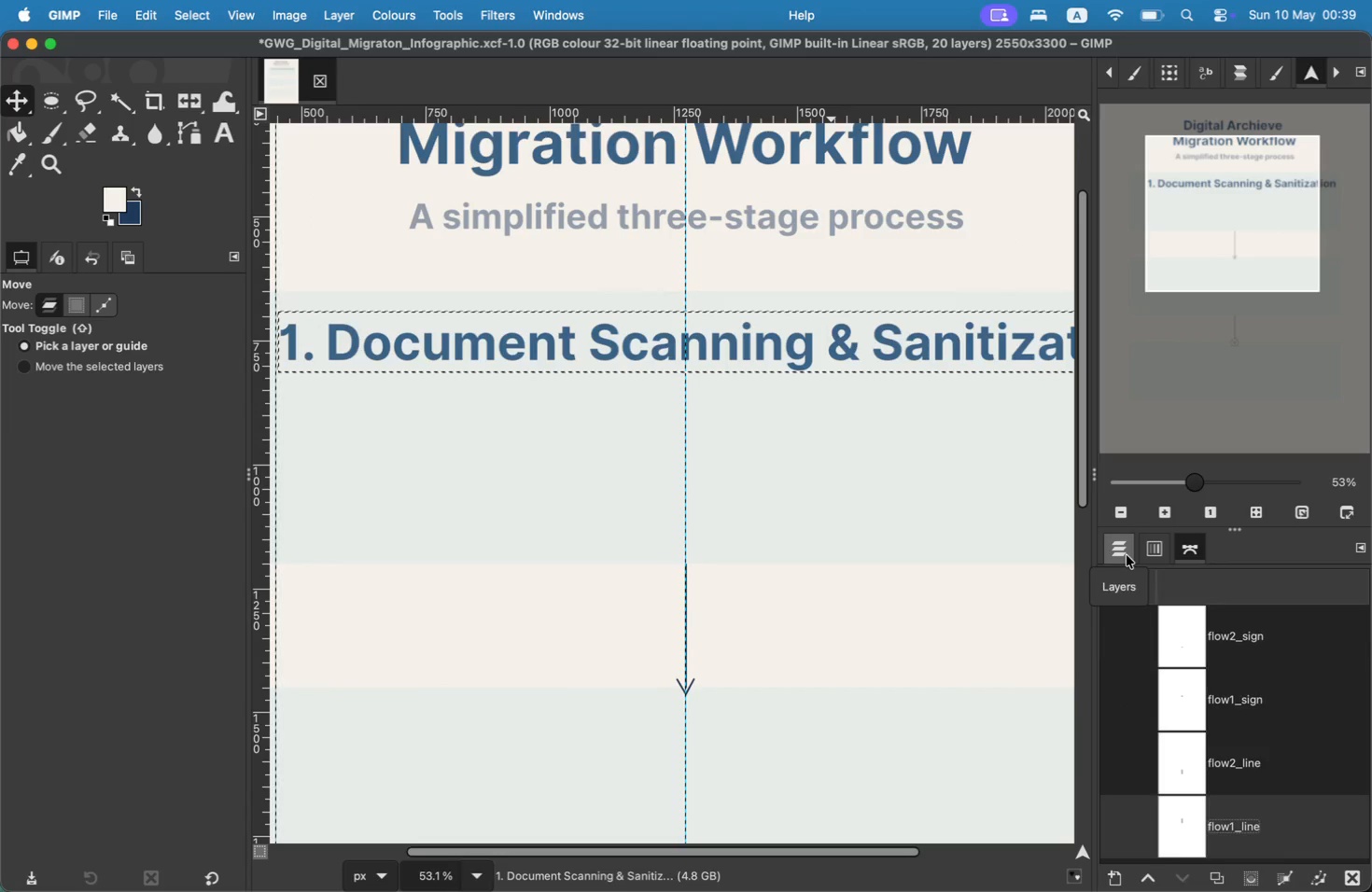 
hold_key(key=CommandLeft, duration=1.21)
 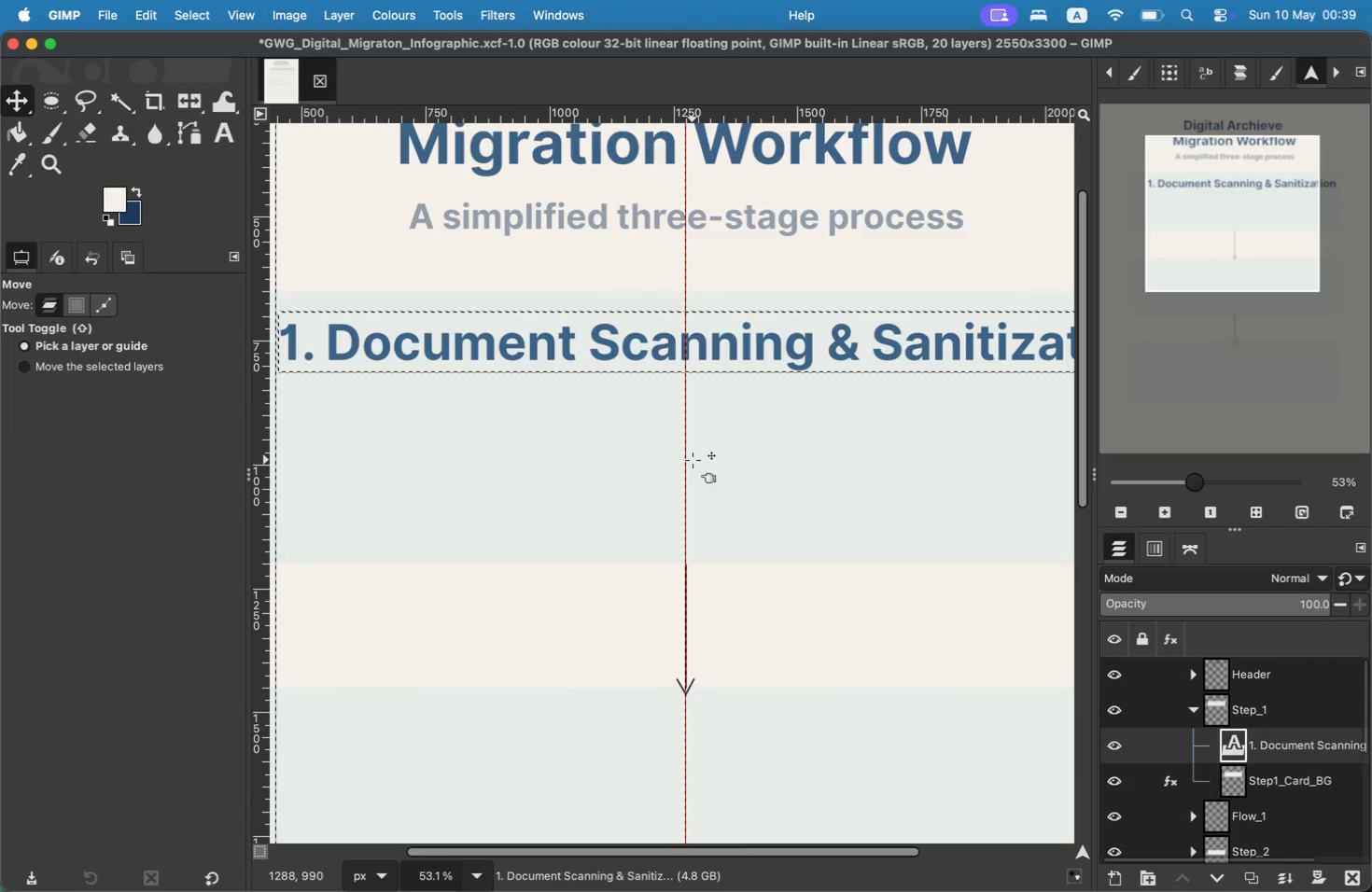 
scroll: coordinate [693, 460], scroll_direction: down, amount: 4.0
 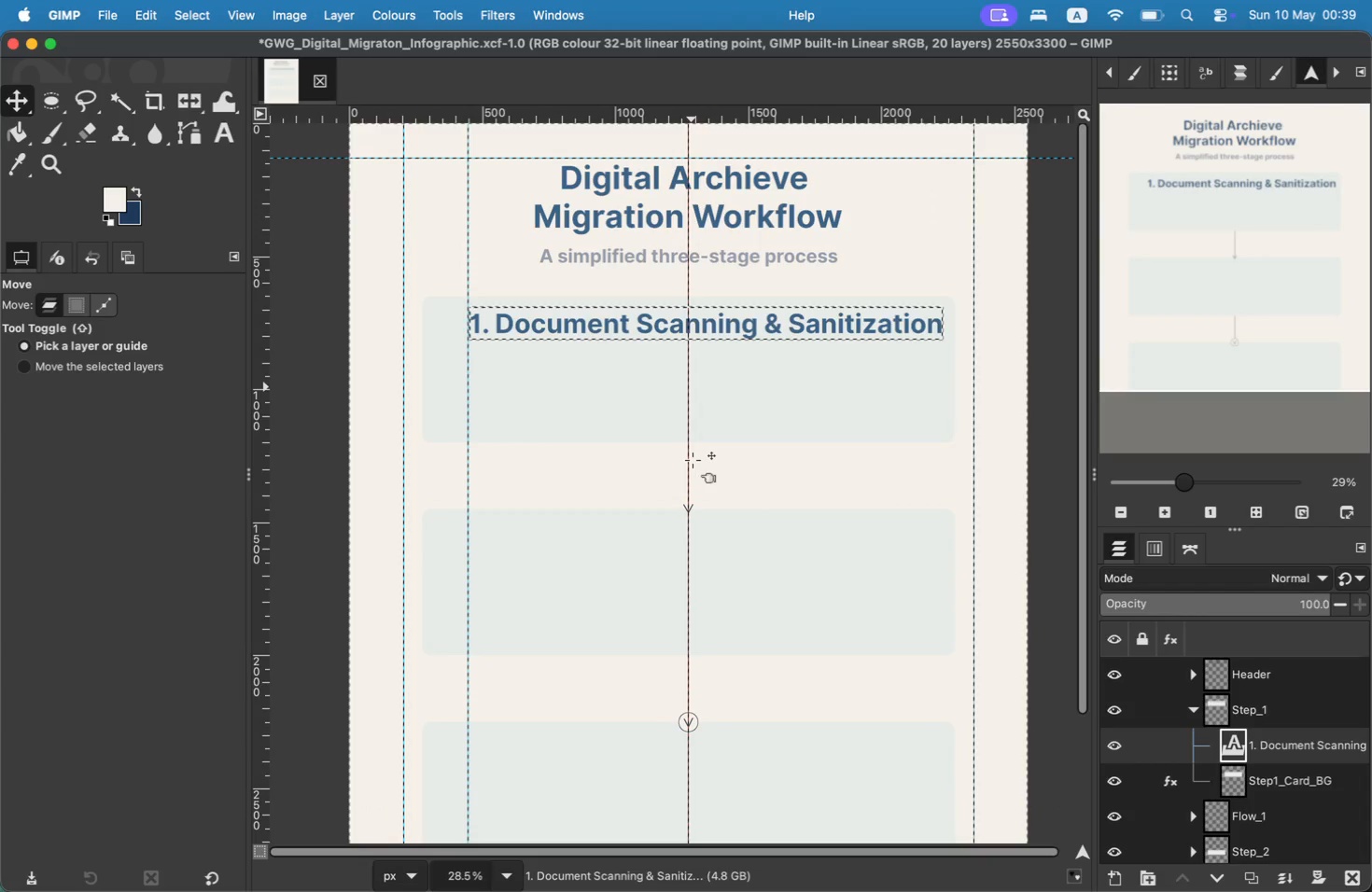 
wait(6.65)
 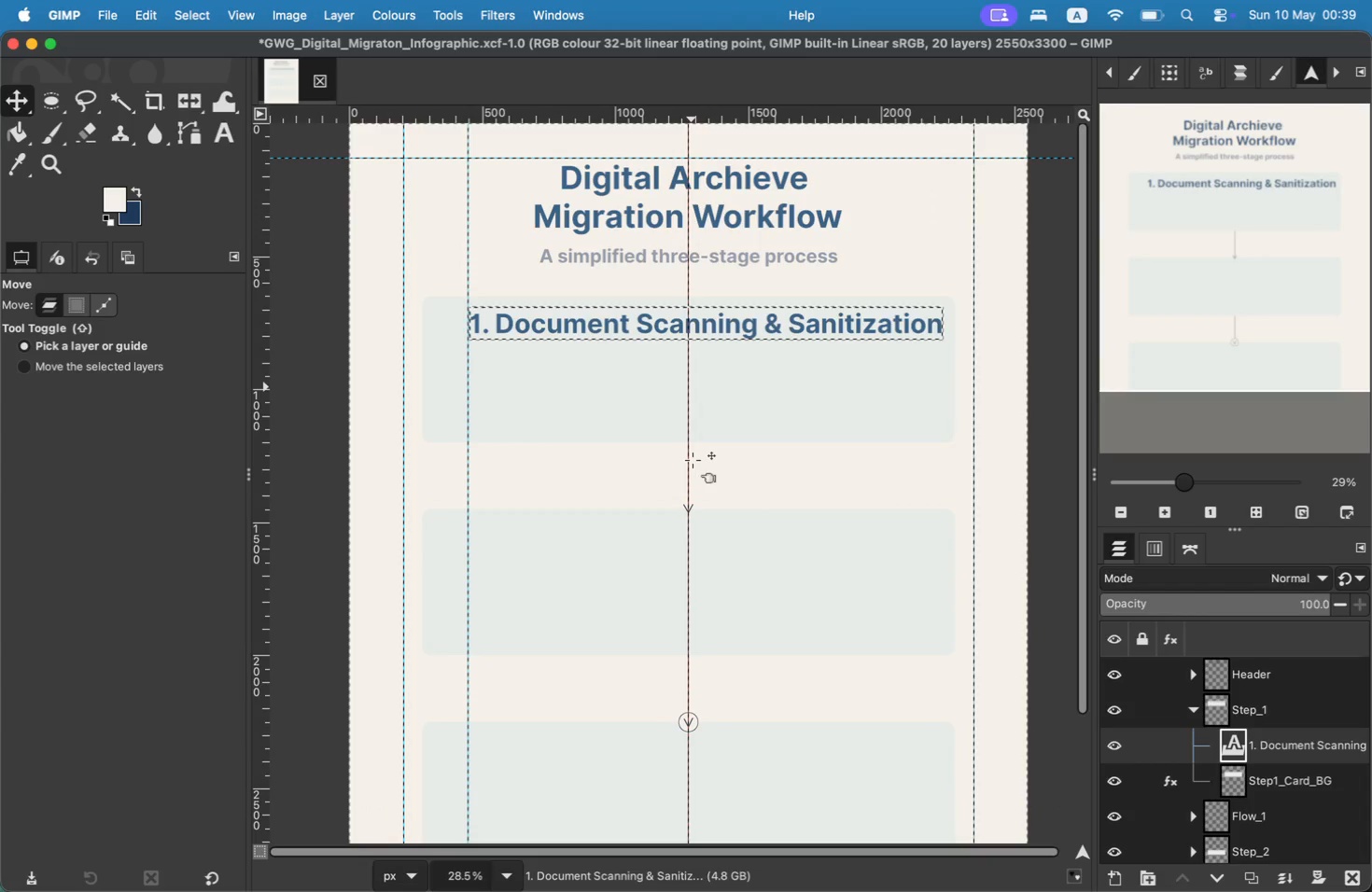 
mouse_move([215, 124])
 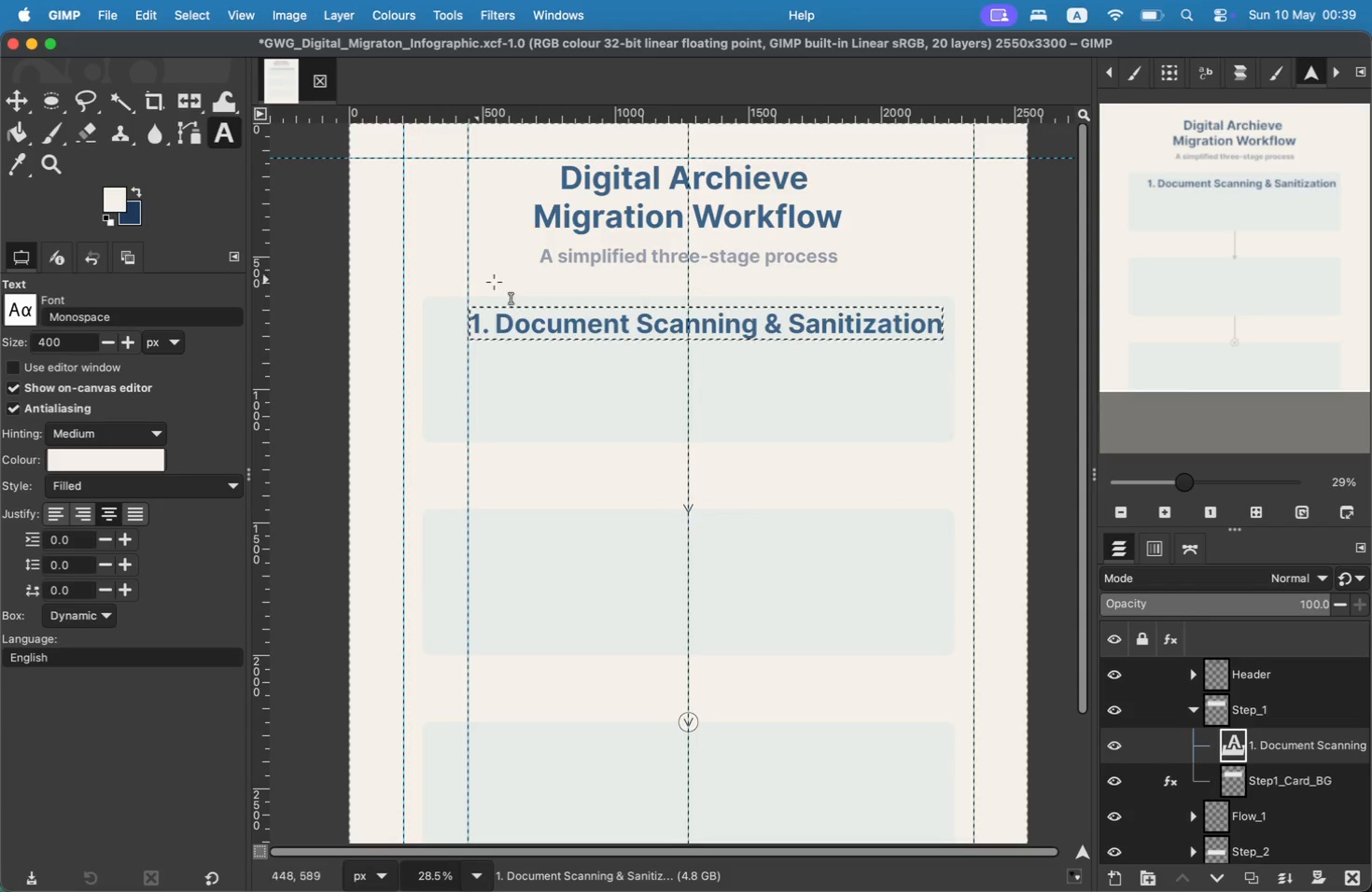 
mouse_move([594, 355])
 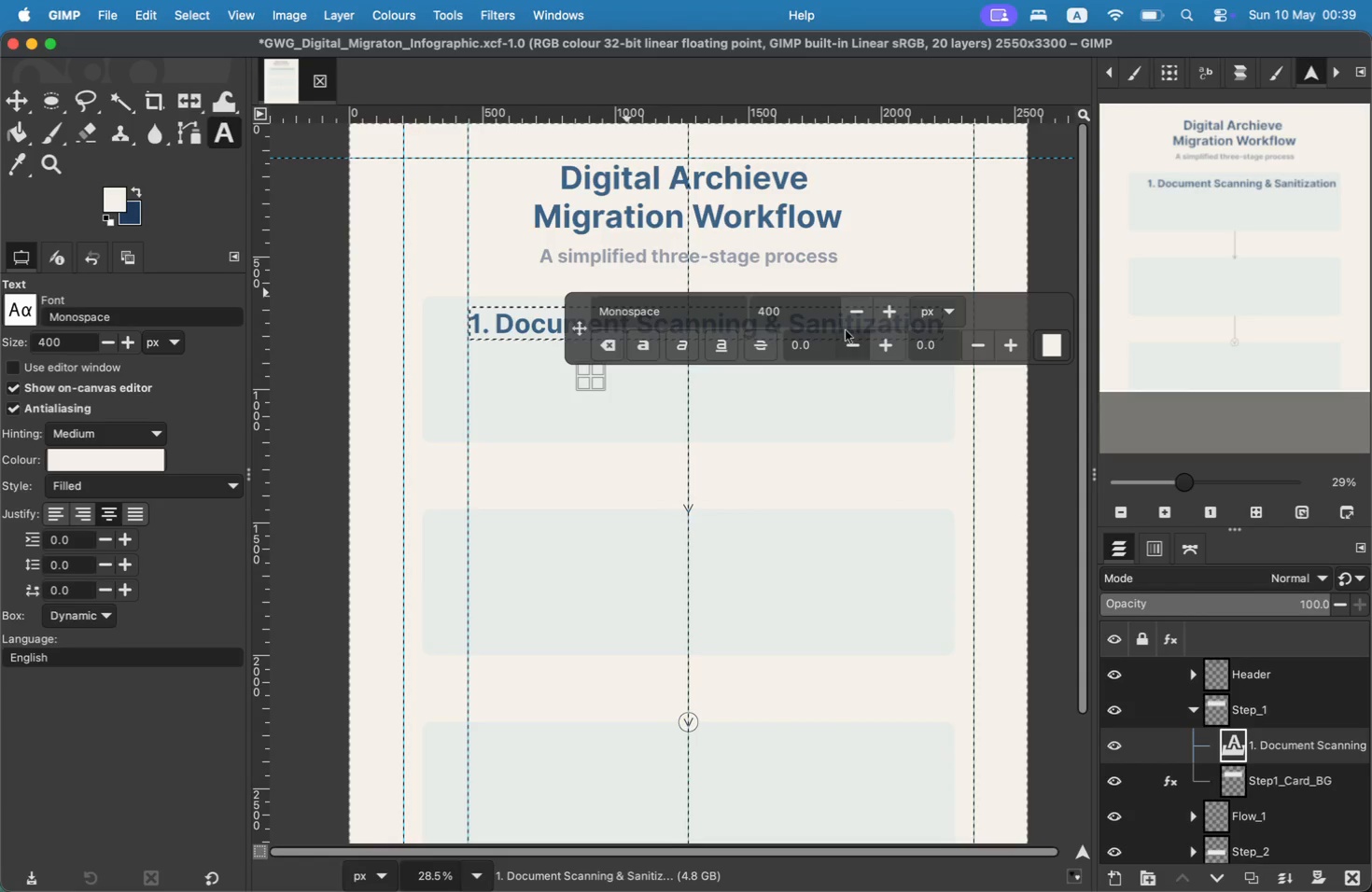 
key(Meta+CommandLeft)
 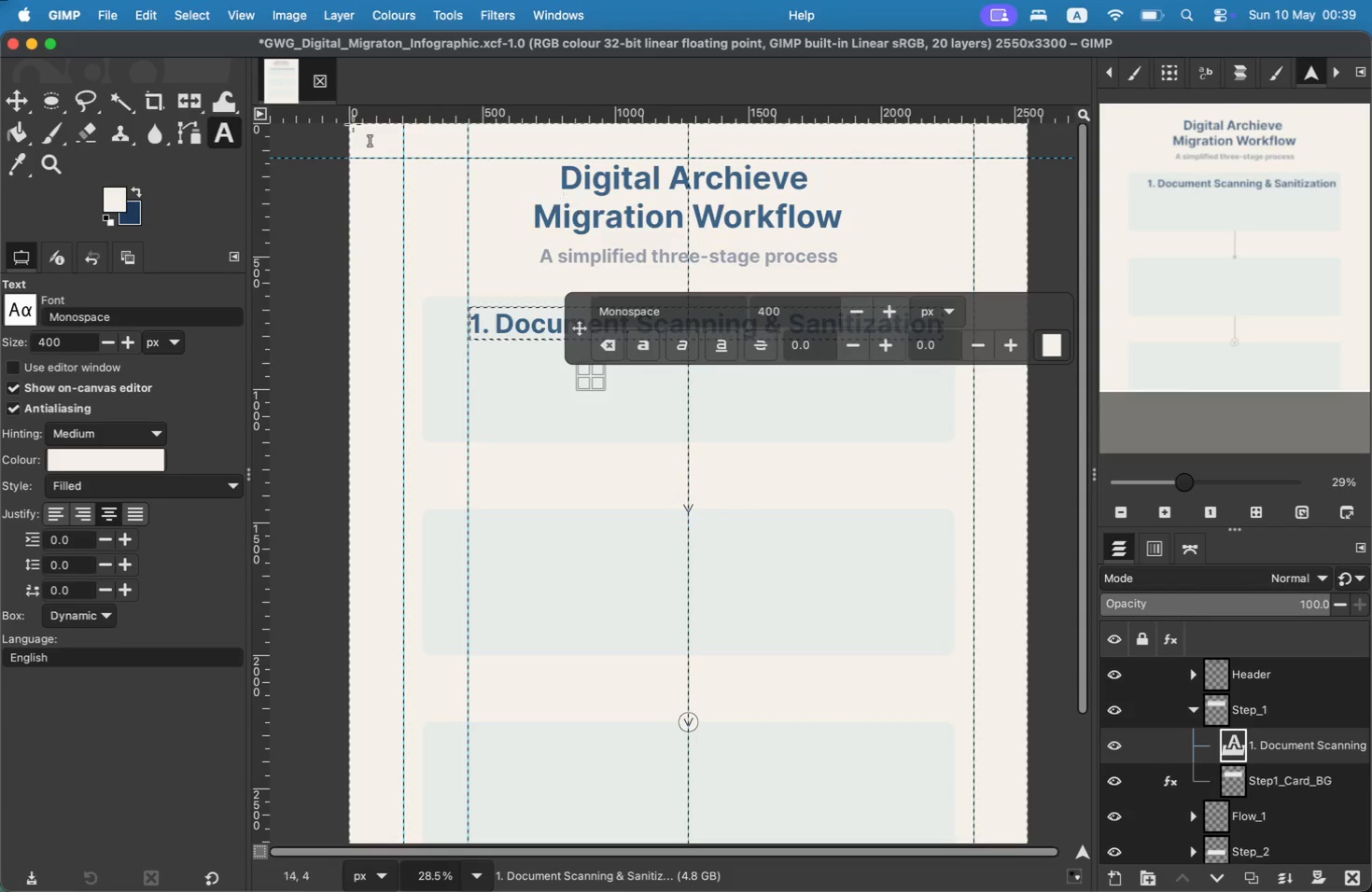 
key(Meta+Shift+A)
 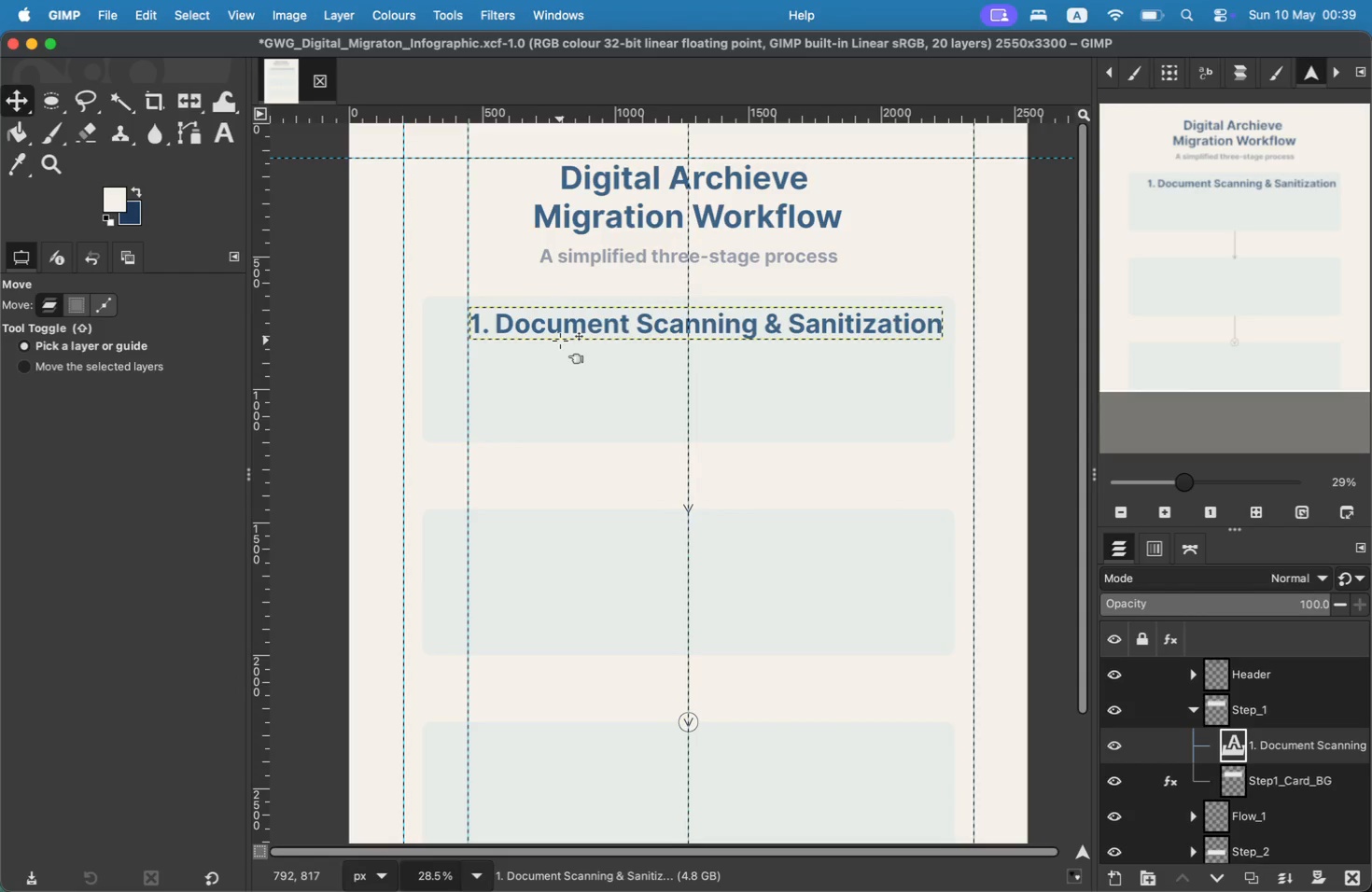 
hold_key(key=CommandLeft, duration=0.52)
 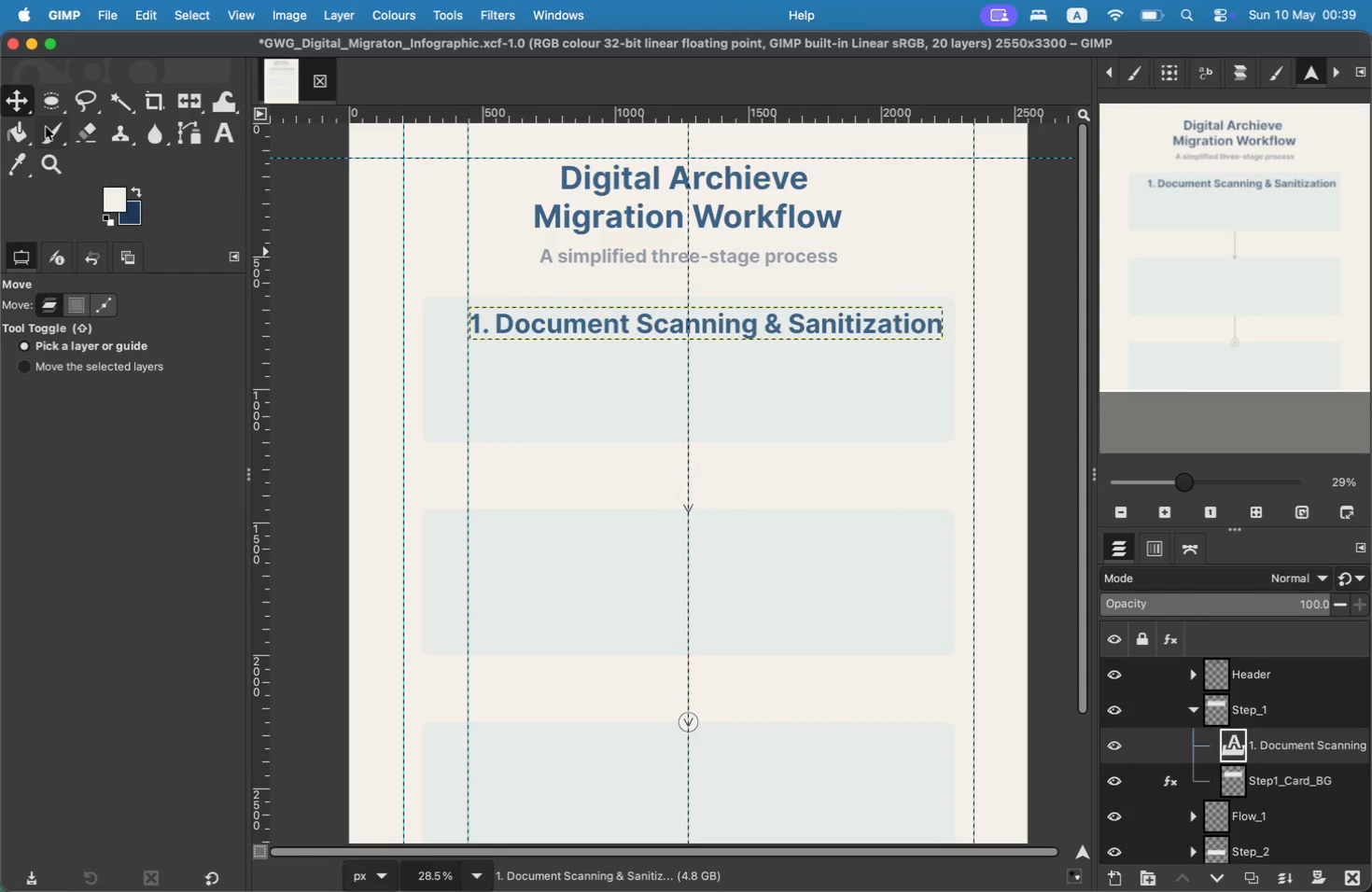 
hold_key(key=ShiftLeft, duration=0.44)
 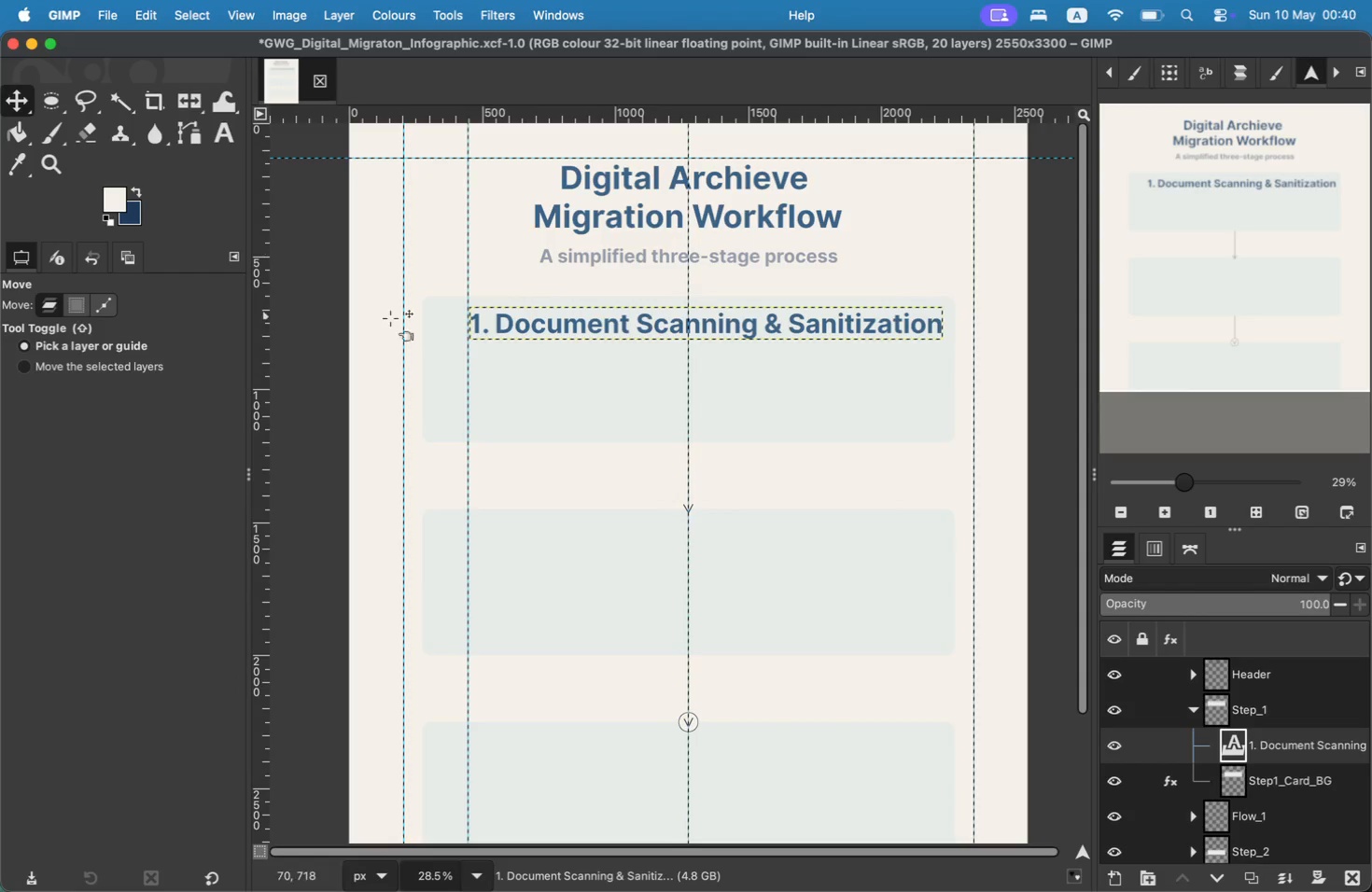 
key(Shift+ShiftLeft)
 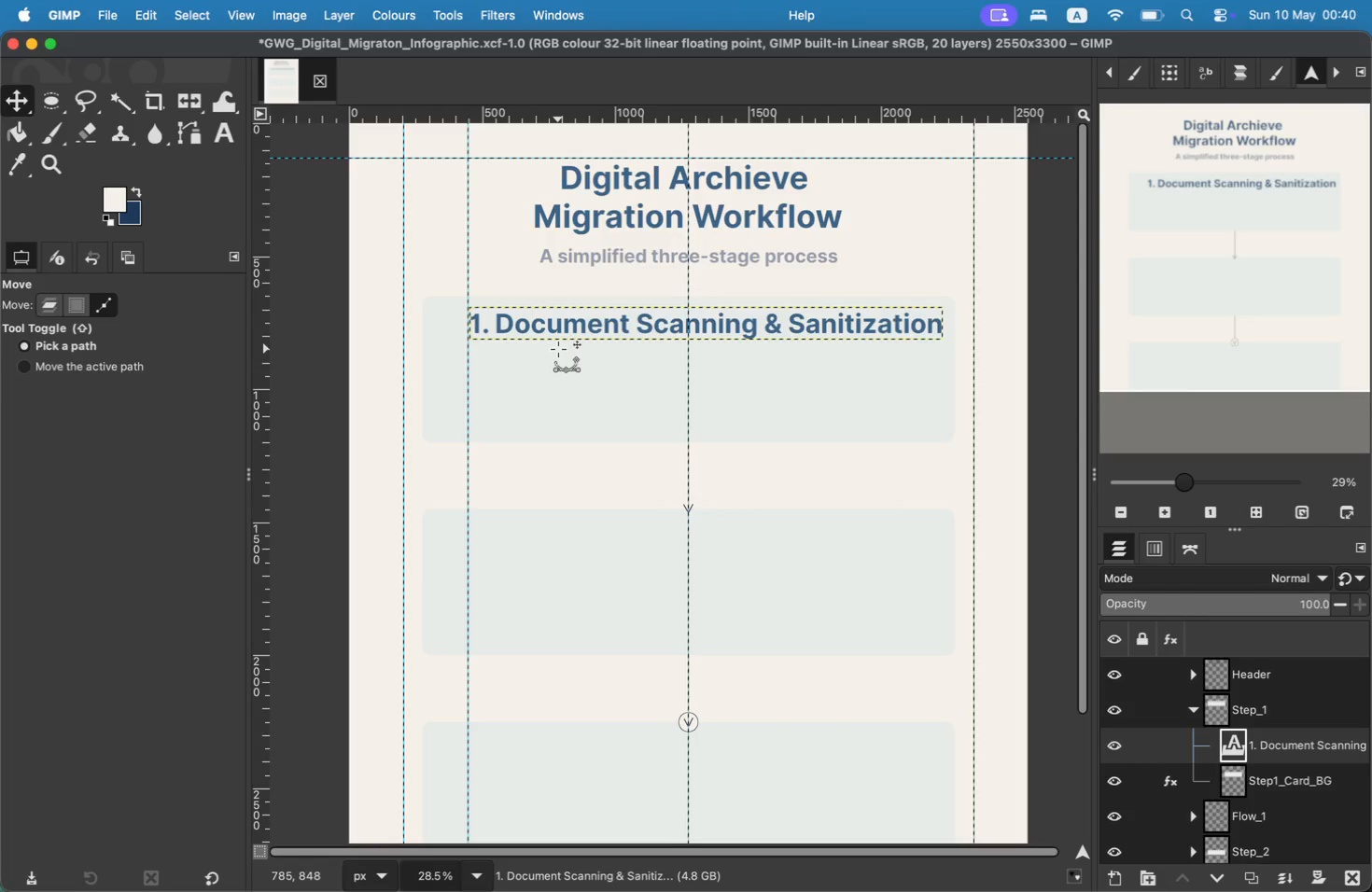 
key(Meta+Shift+A)
 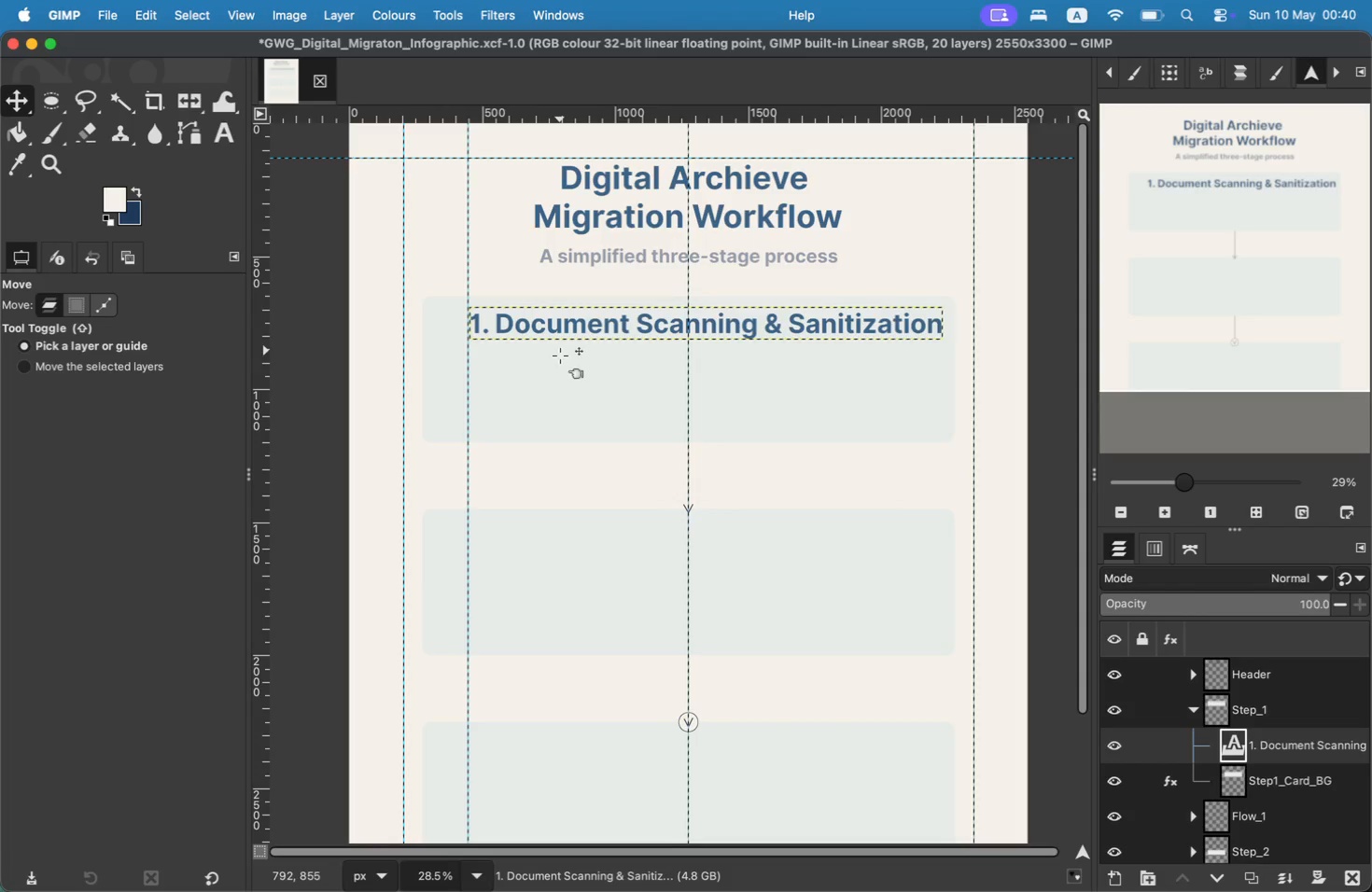 
left_click([565, 376])
 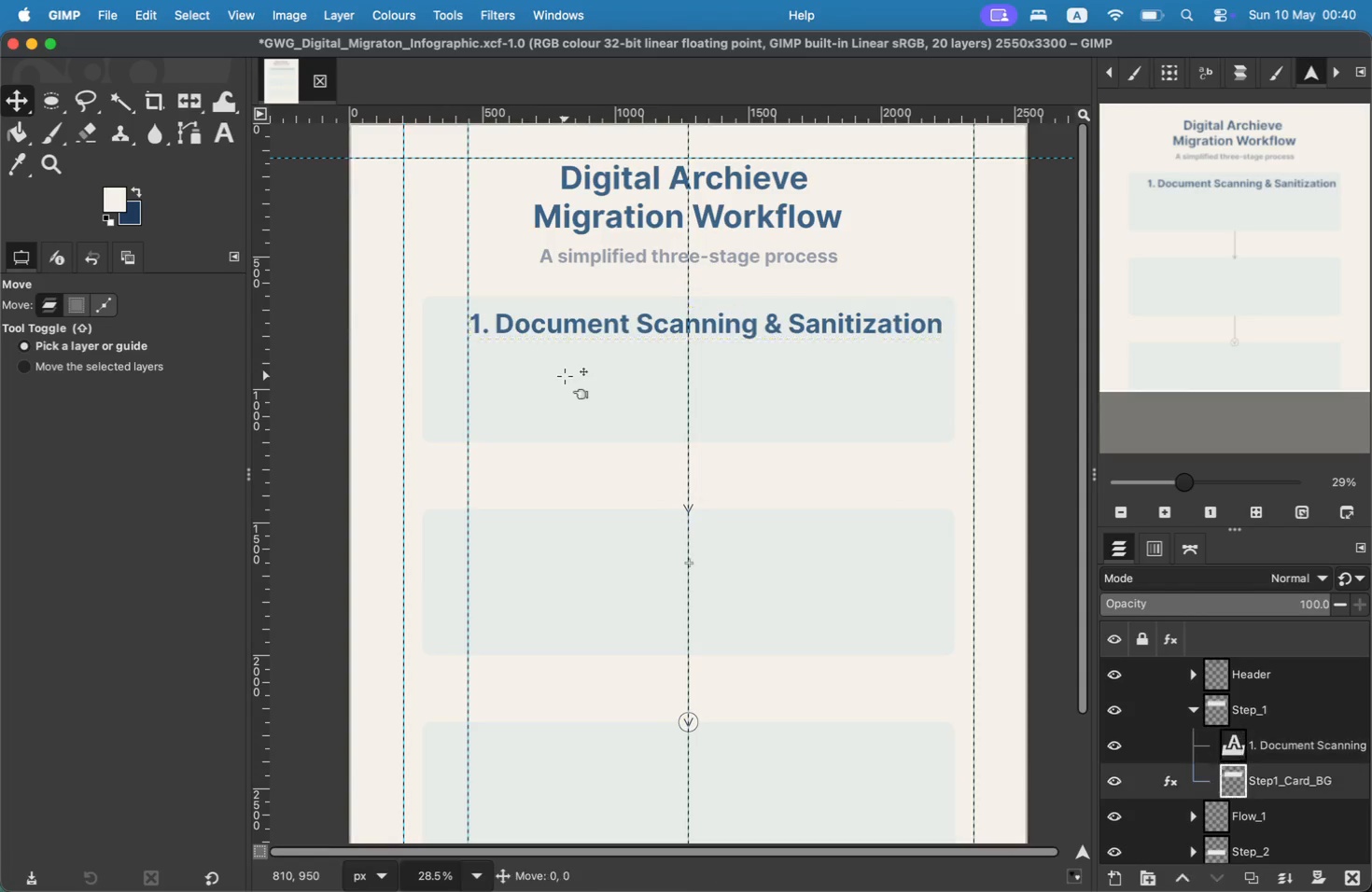 
left_click([565, 376])
 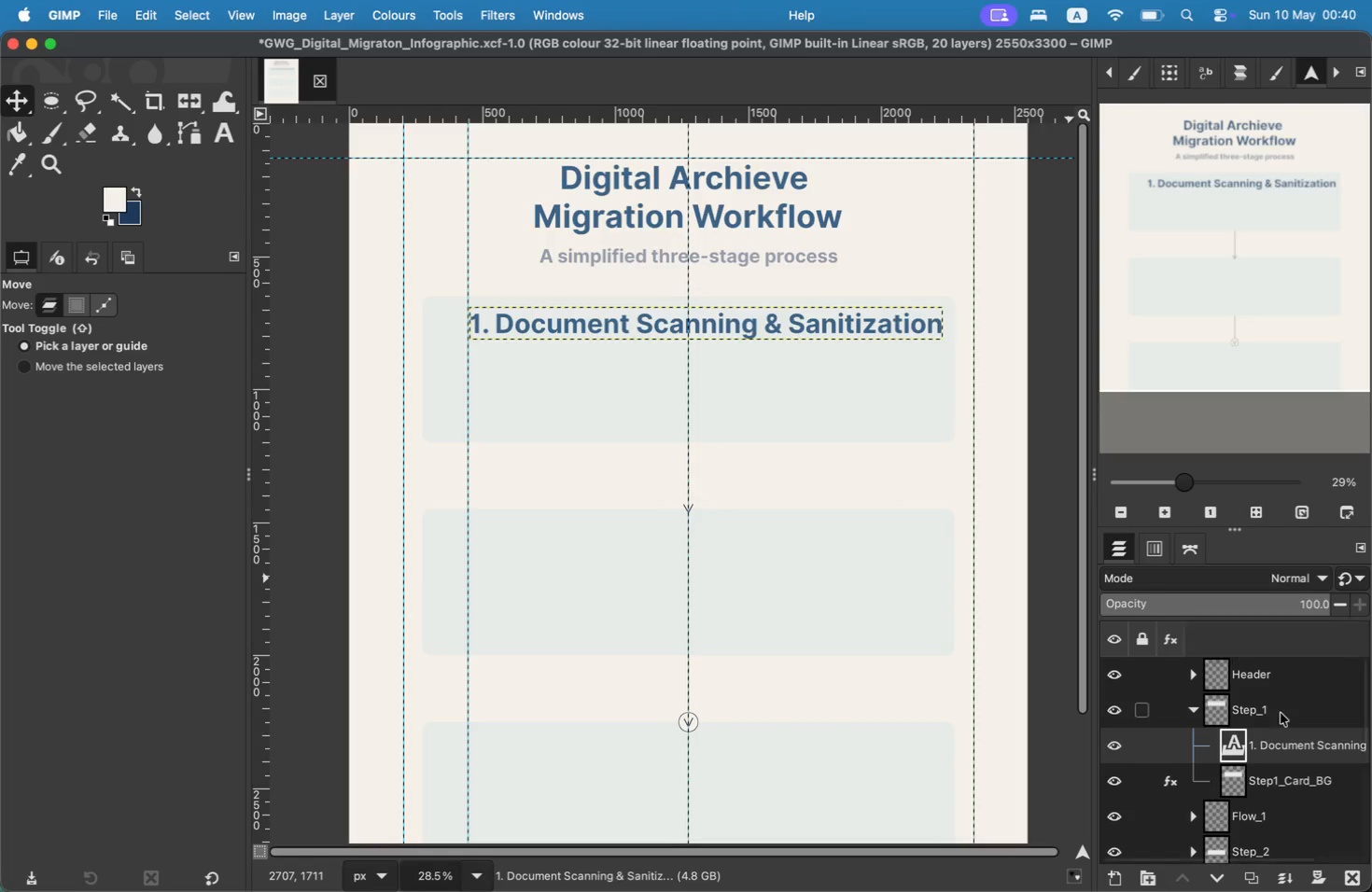 
double_click([1306, 746])
 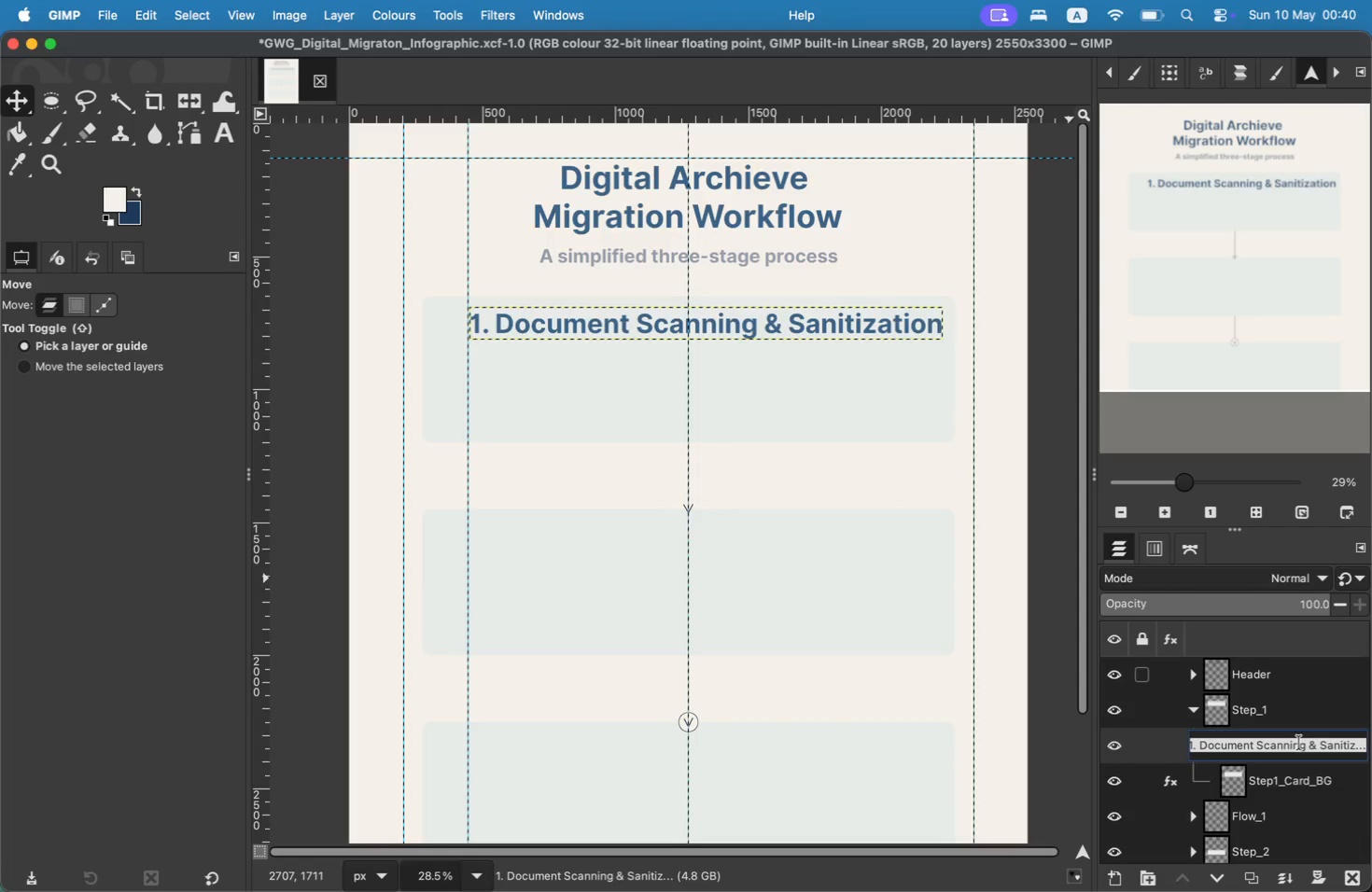 
type(Step1)
key(Backspace)
type(_1-)
key(Backspace)
type(_Titlw)
 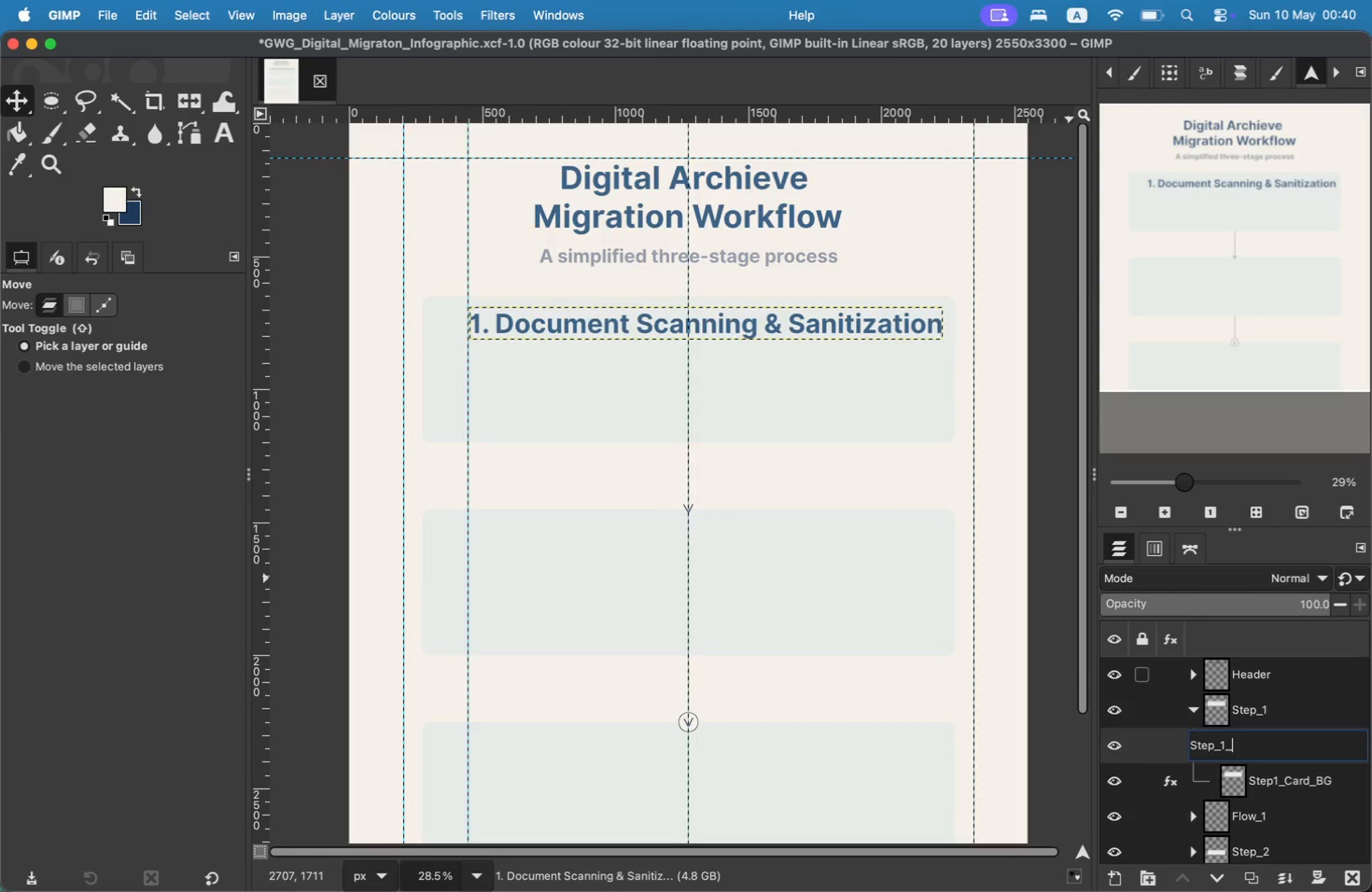 
 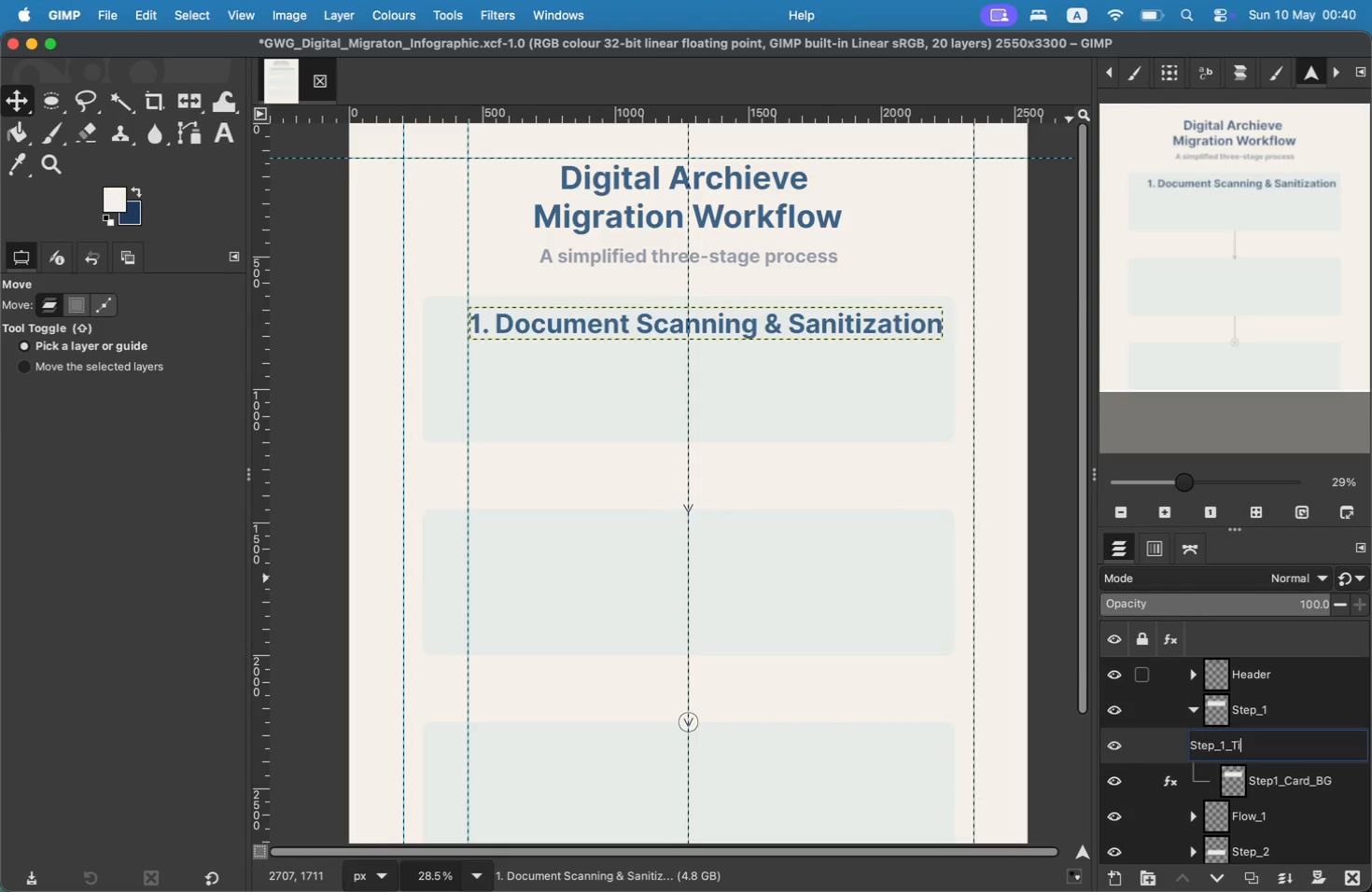 
key(Enter)
 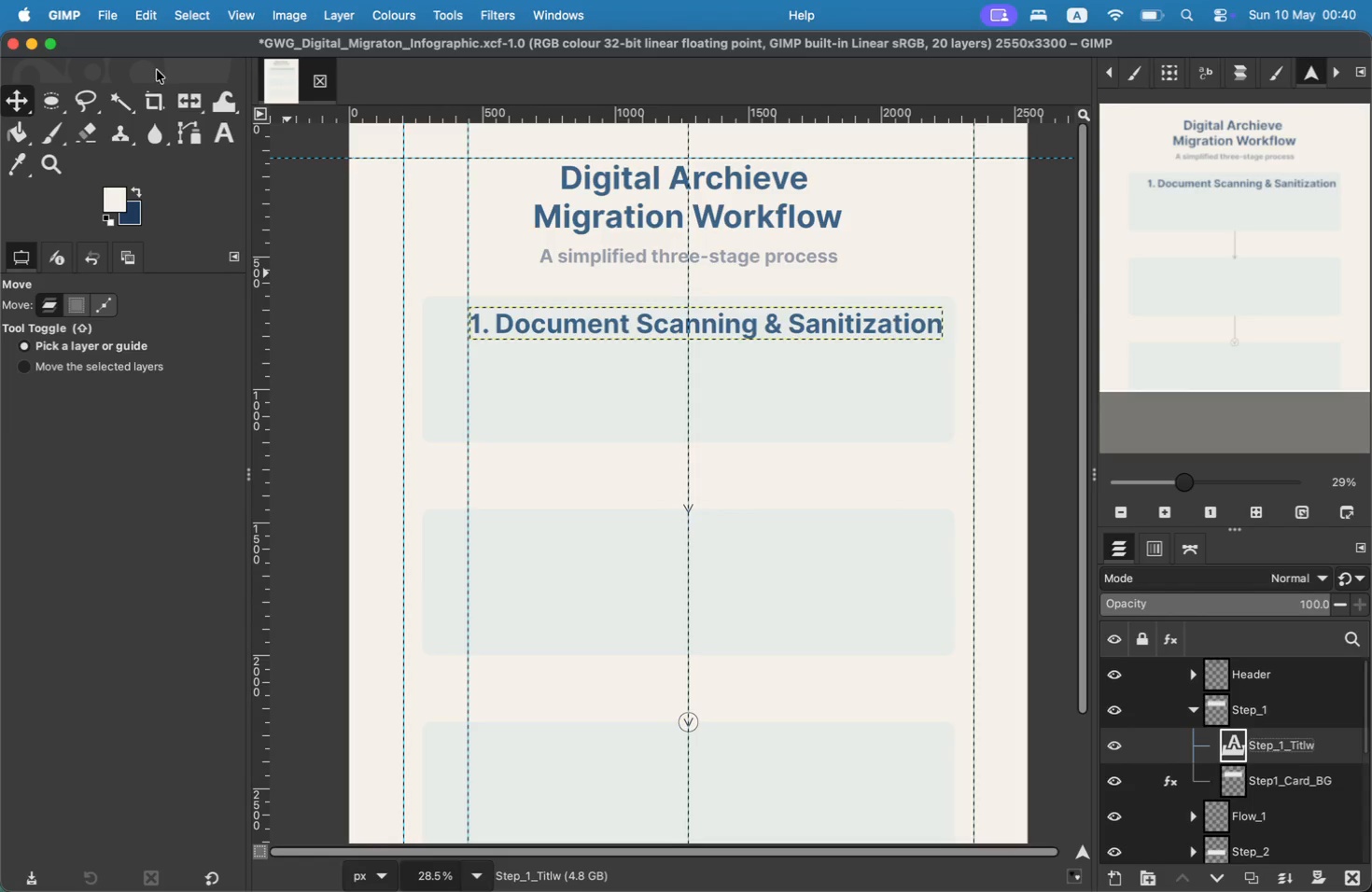 
left_click([210, 129])
 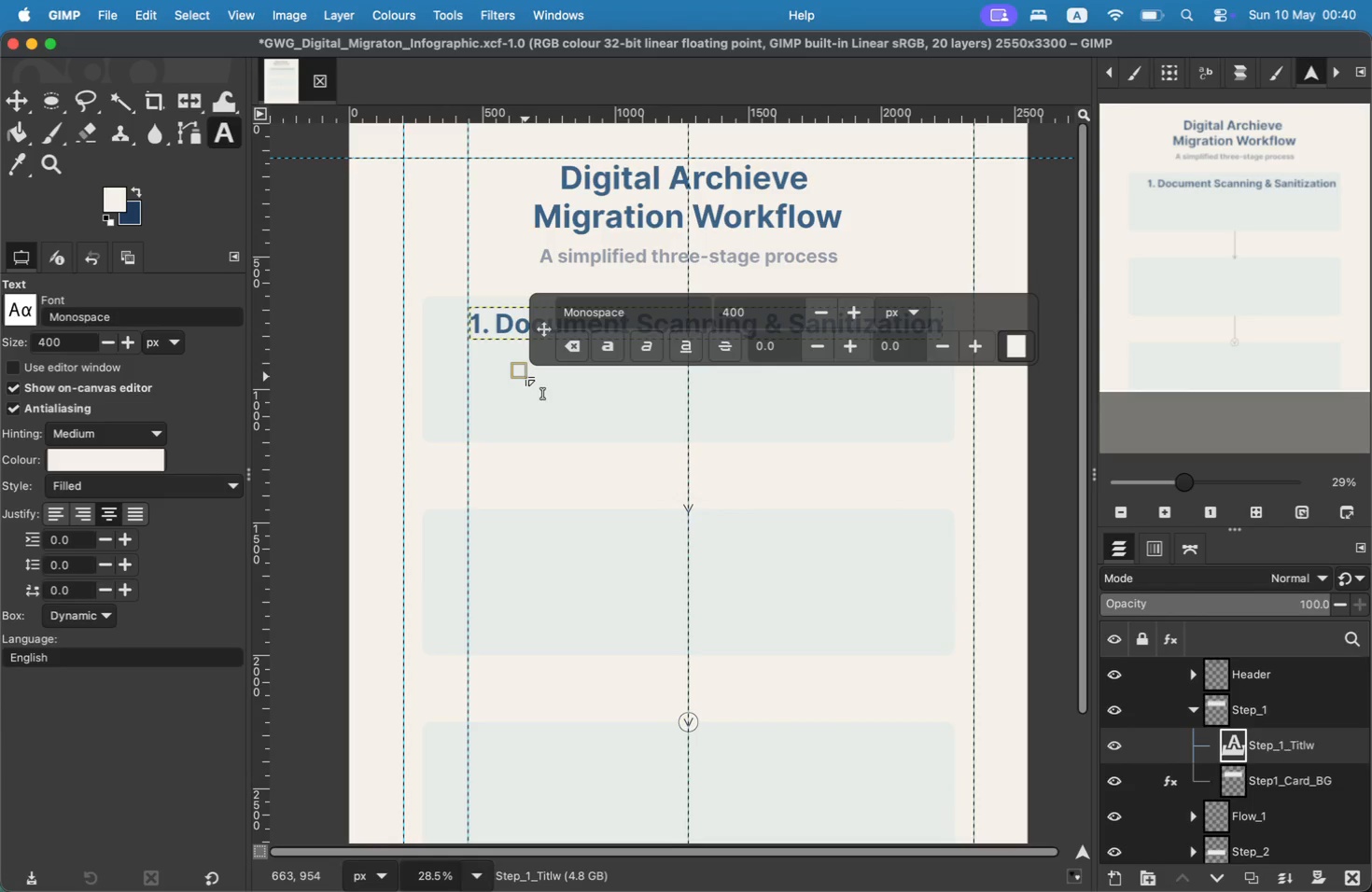 
left_click_drag(start_coordinate=[753, 311], to_coordinate=[697, 311])
 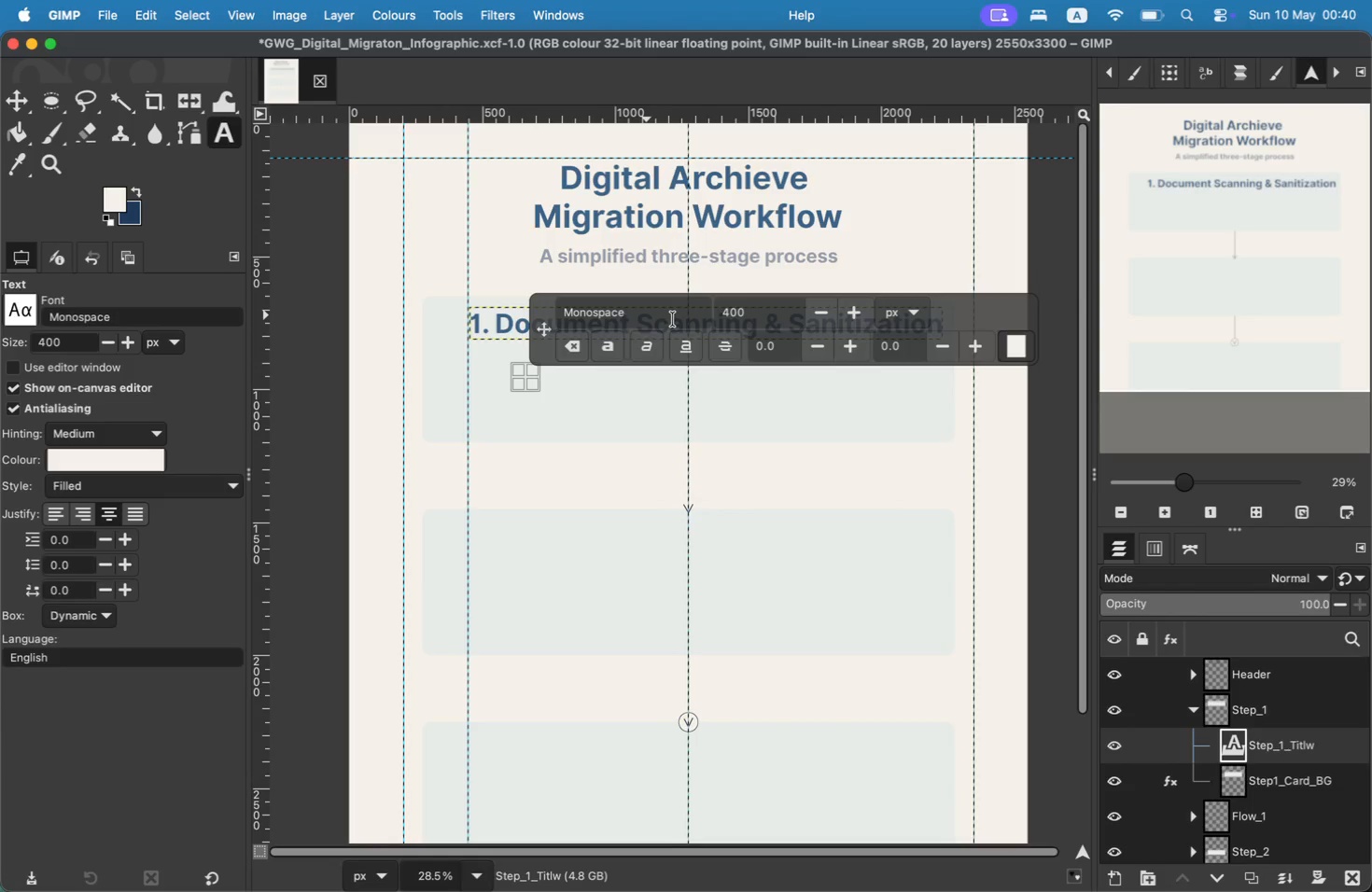 
type(70)
 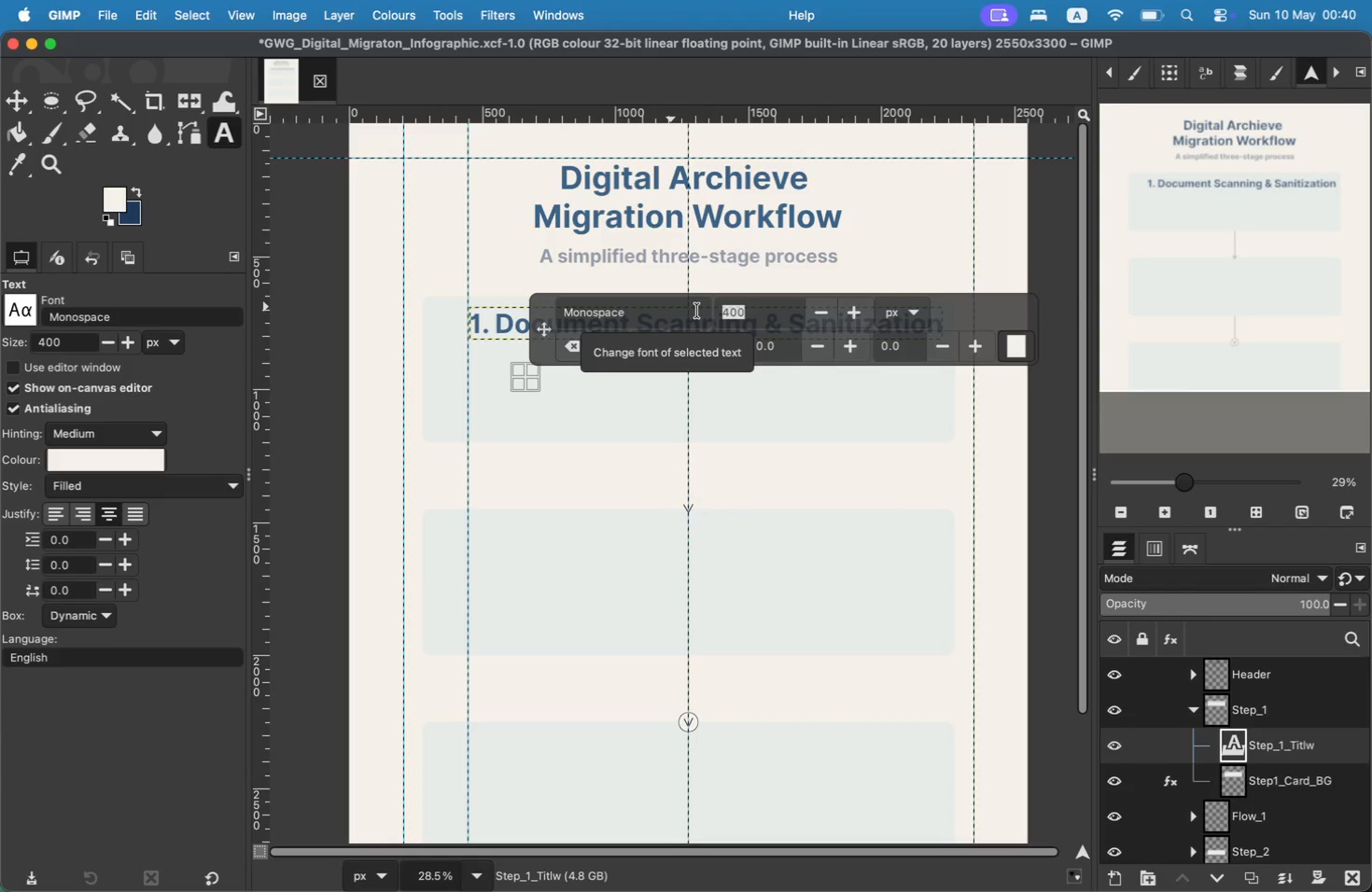 
left_click_drag(start_coordinate=[664, 309], to_coordinate=[536, 299])
 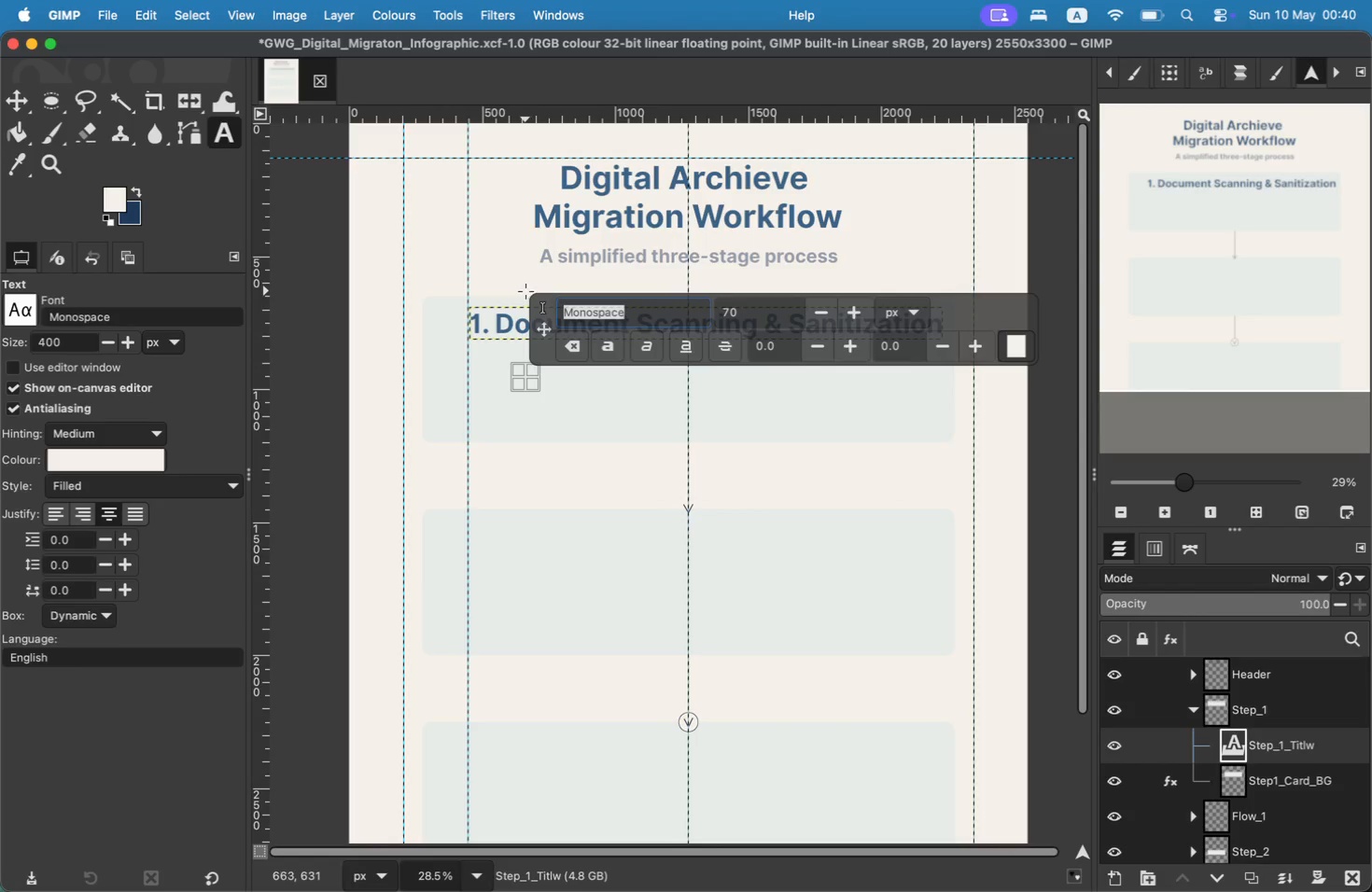 
left_click([525, 376])
 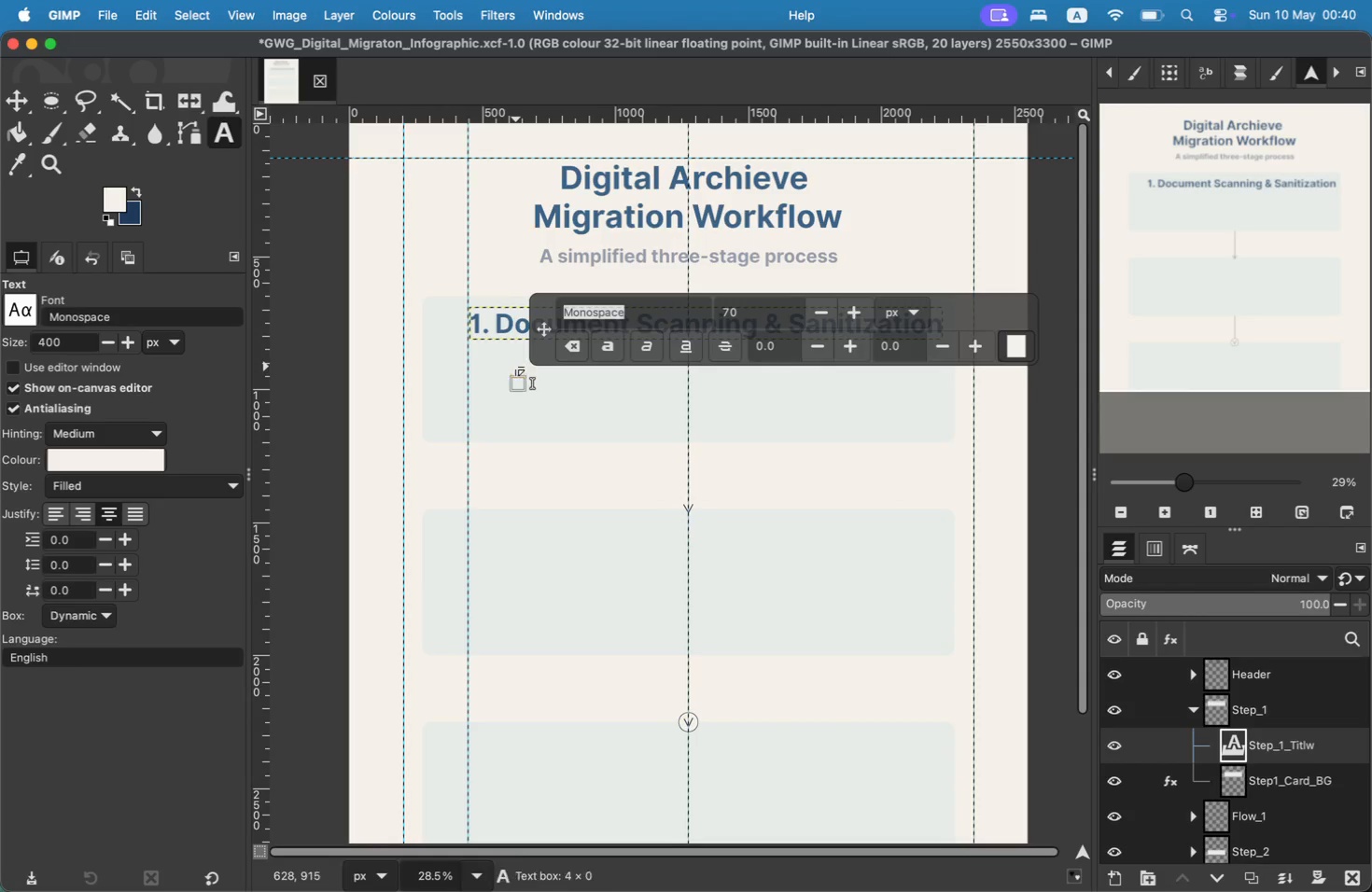 
key(C)
 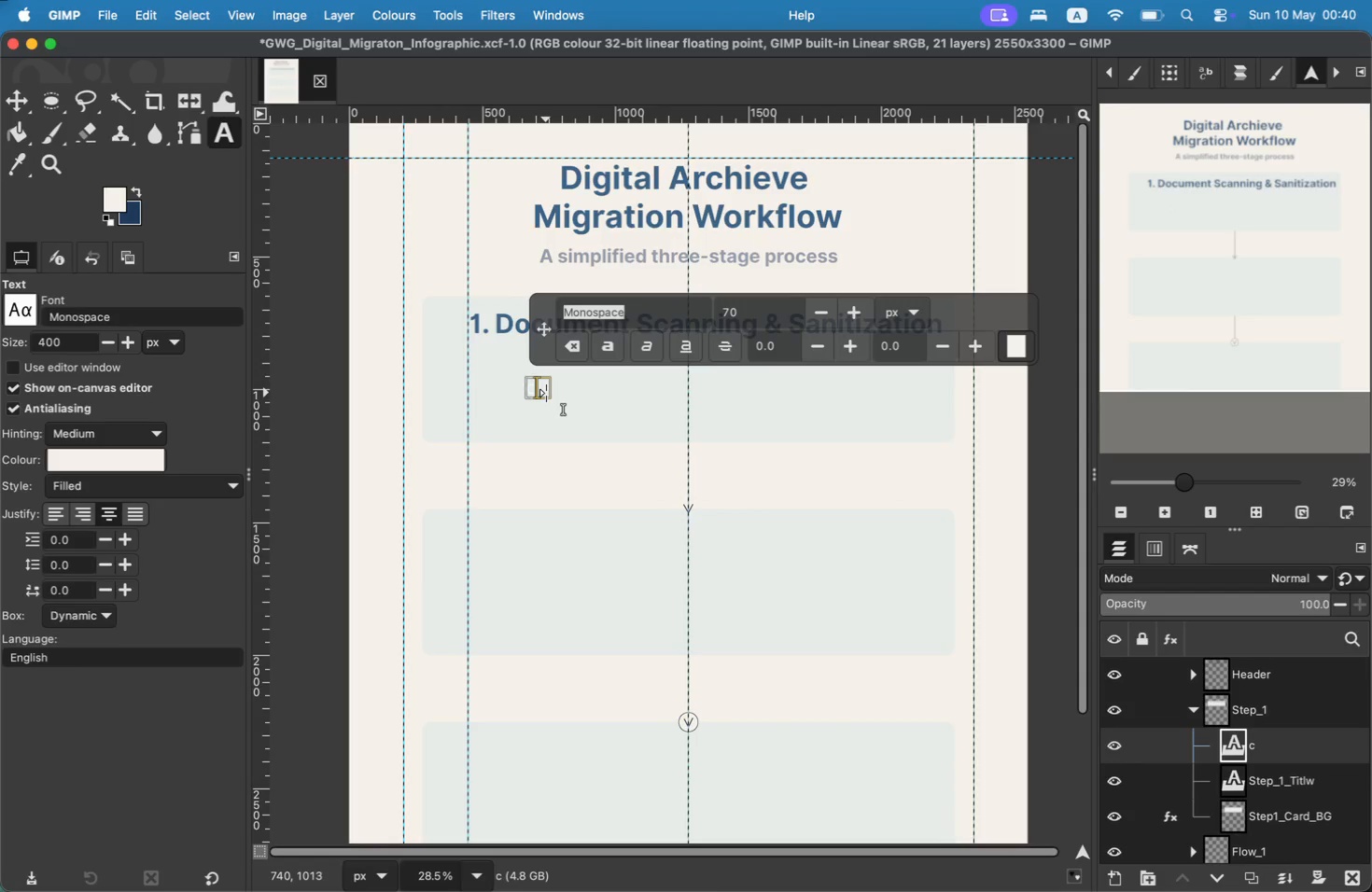 
wait(7.62)
 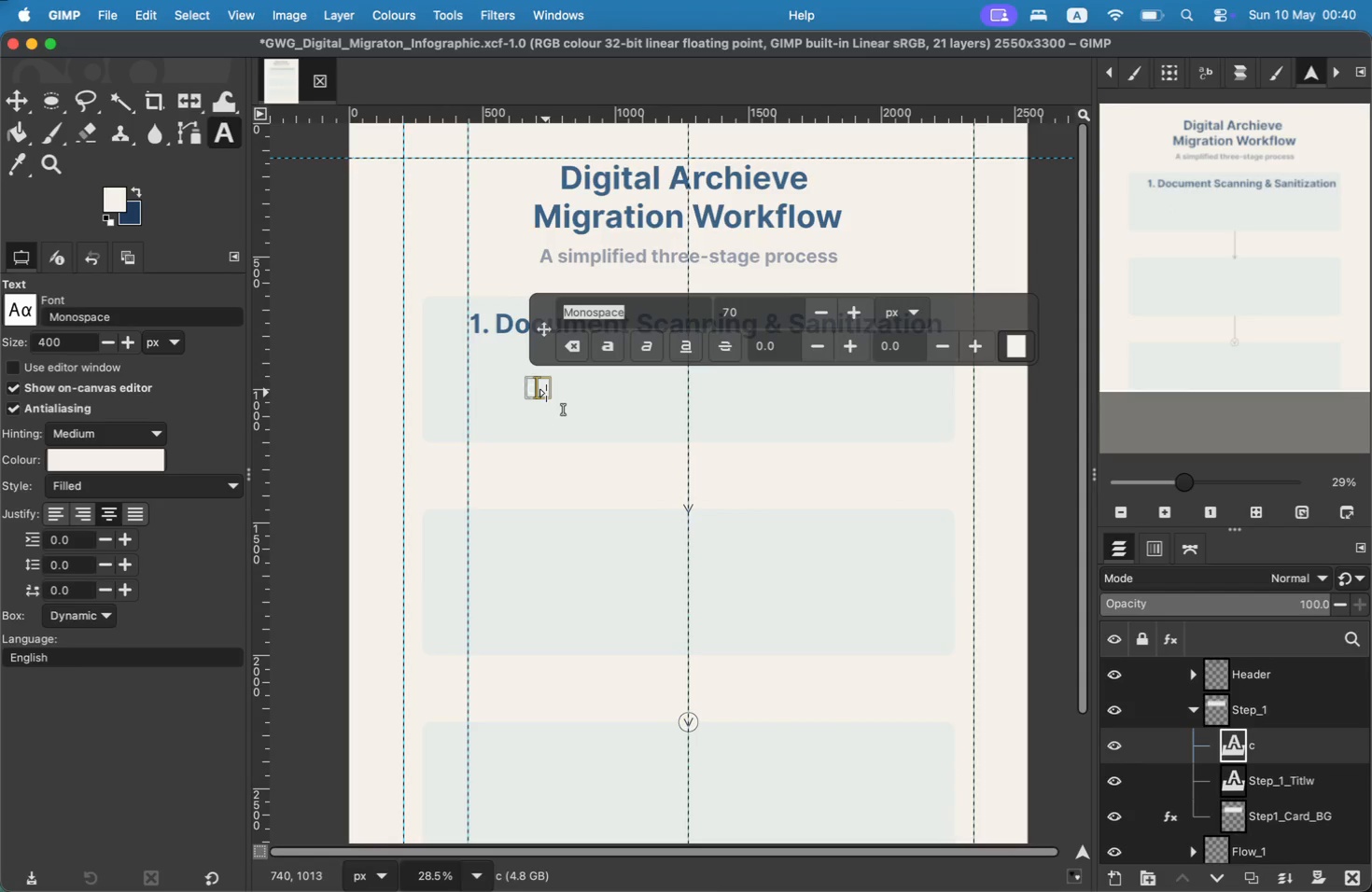 
key(Shift+ShiftLeft)
 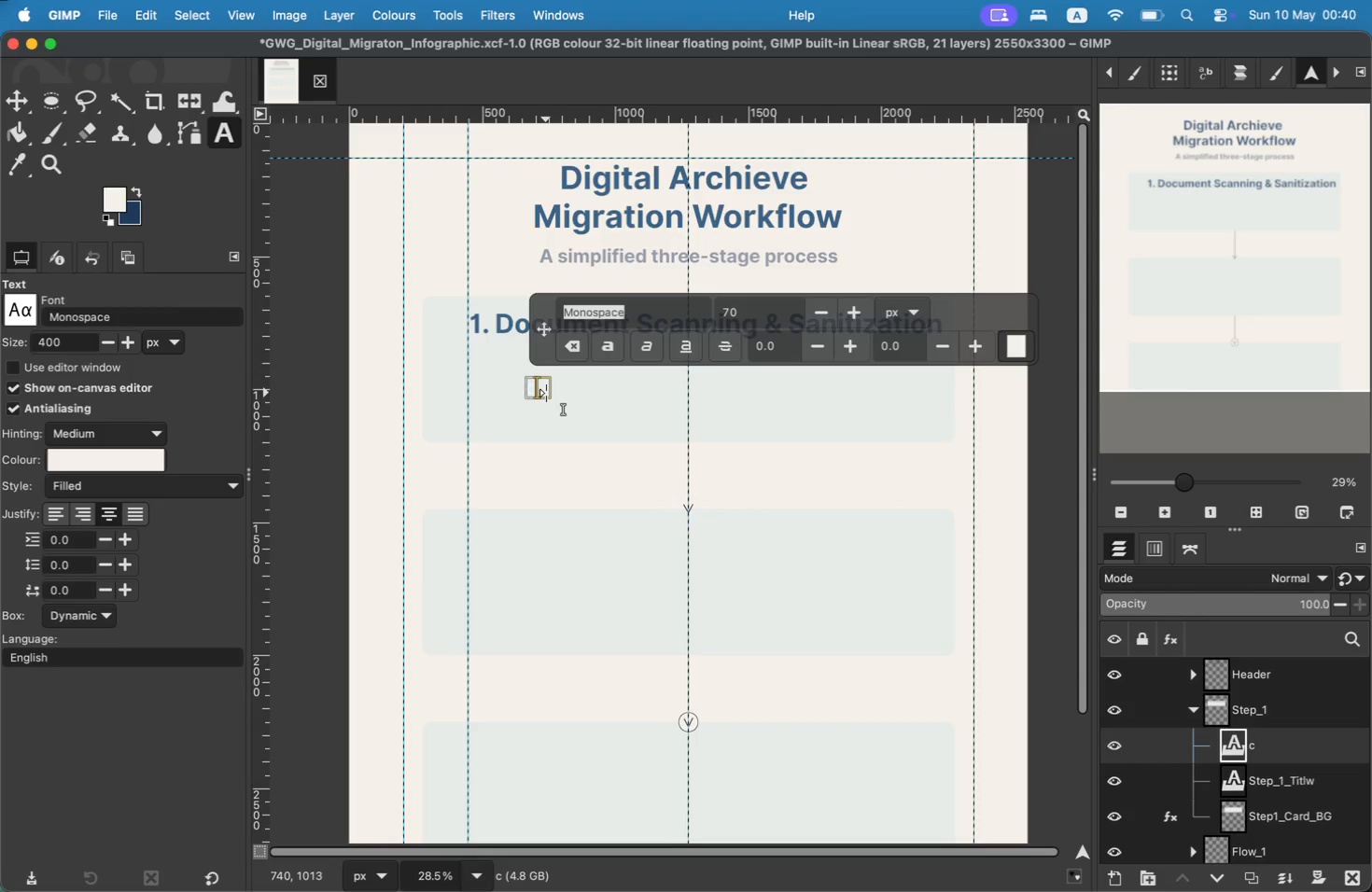 
key(Shift+H)
 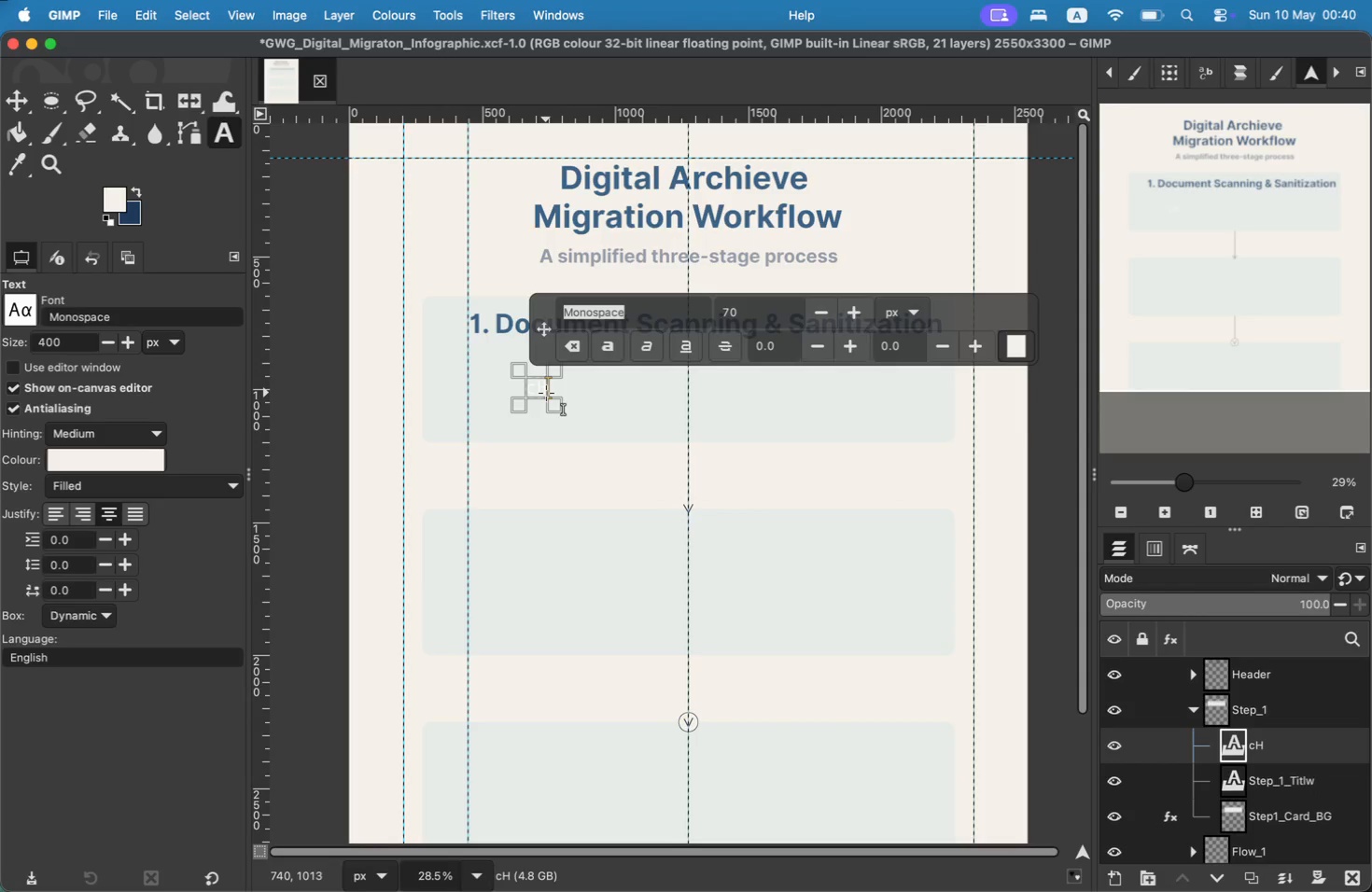 
key(ArrowLeft)
 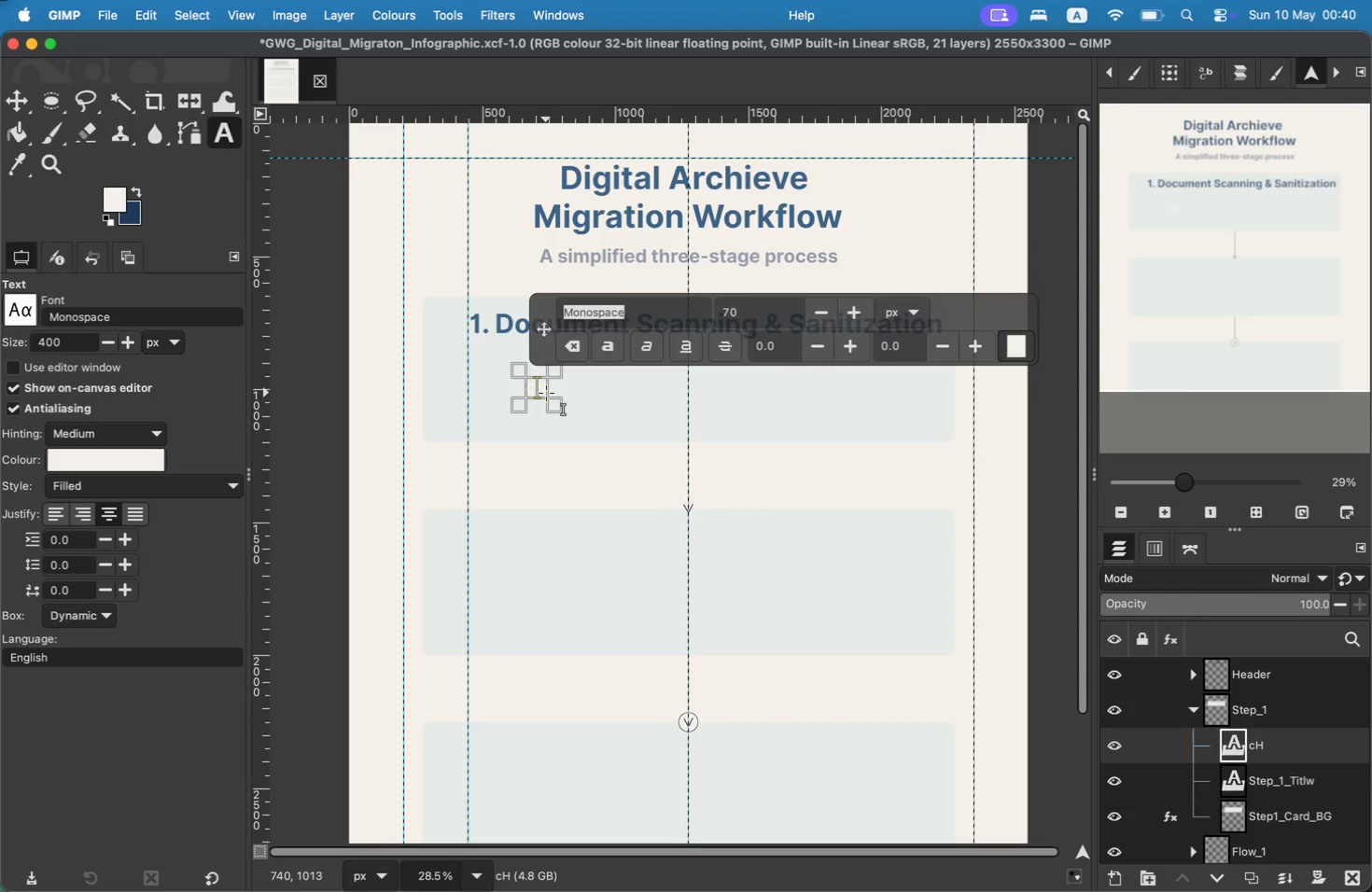 
key(Backspace)
 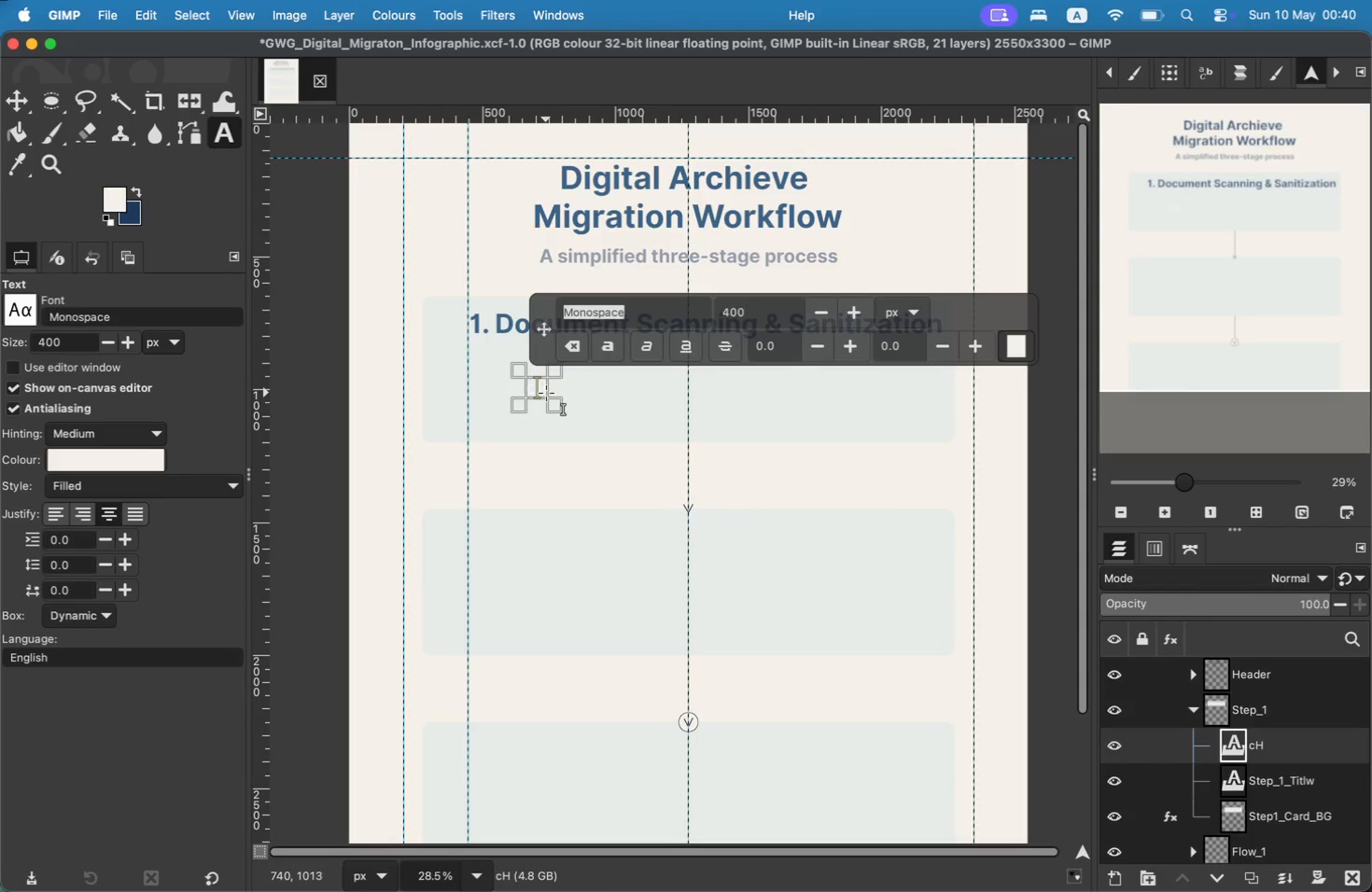 
key(ArrowRight)
 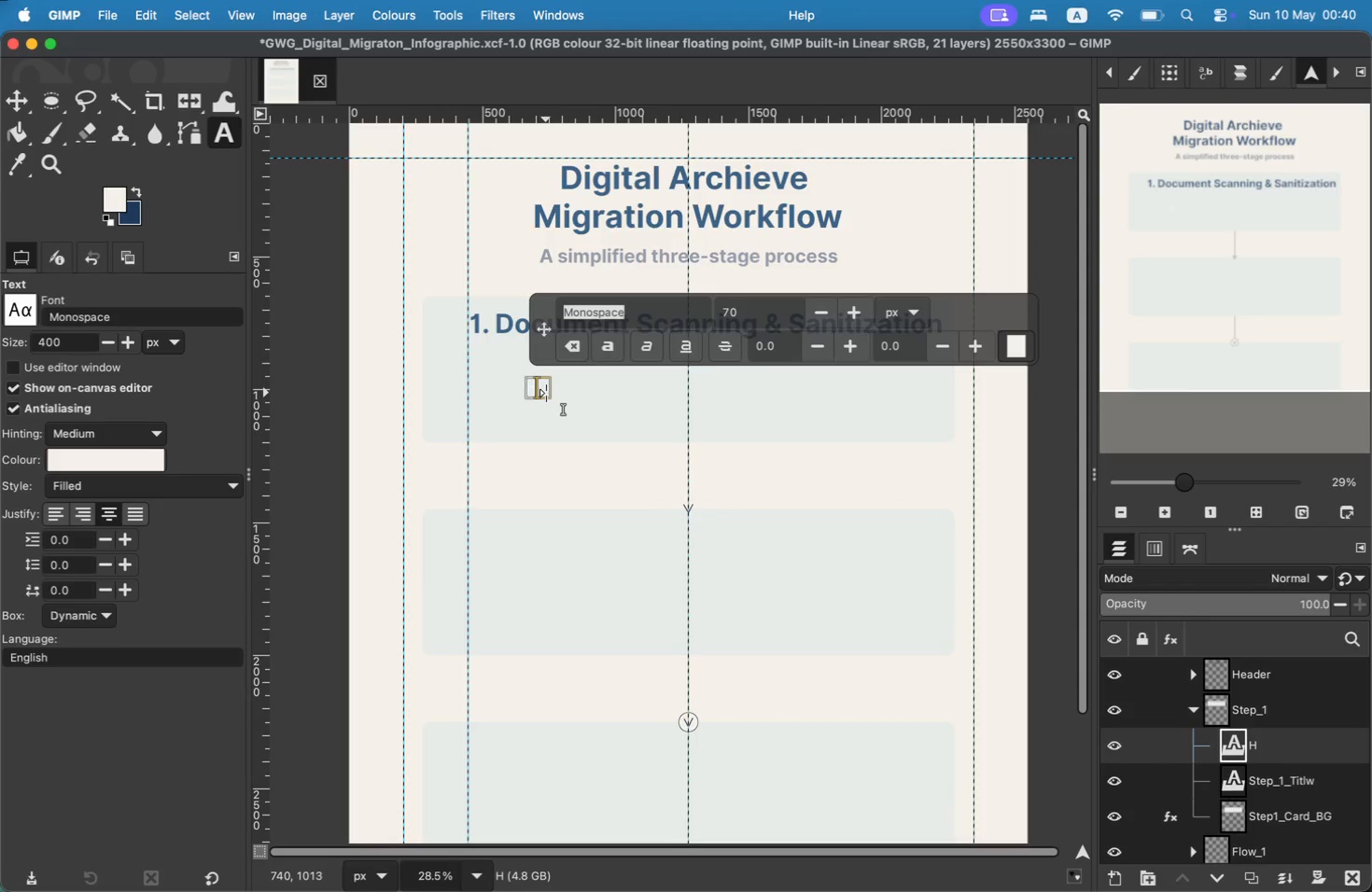 
key(ArrowRight)
 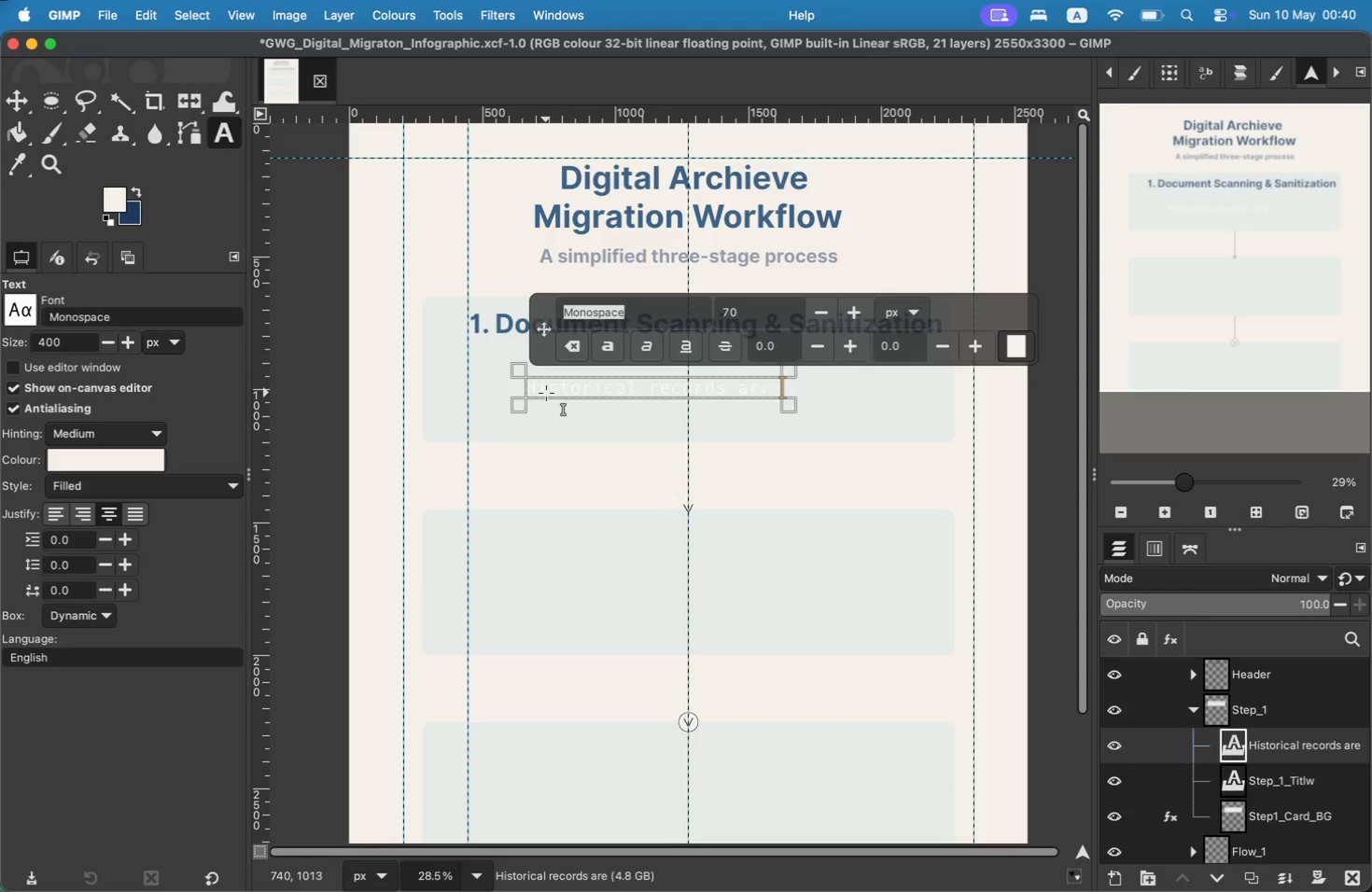 
type(istorical records are dif)
key(Backspace)
type(gital)
 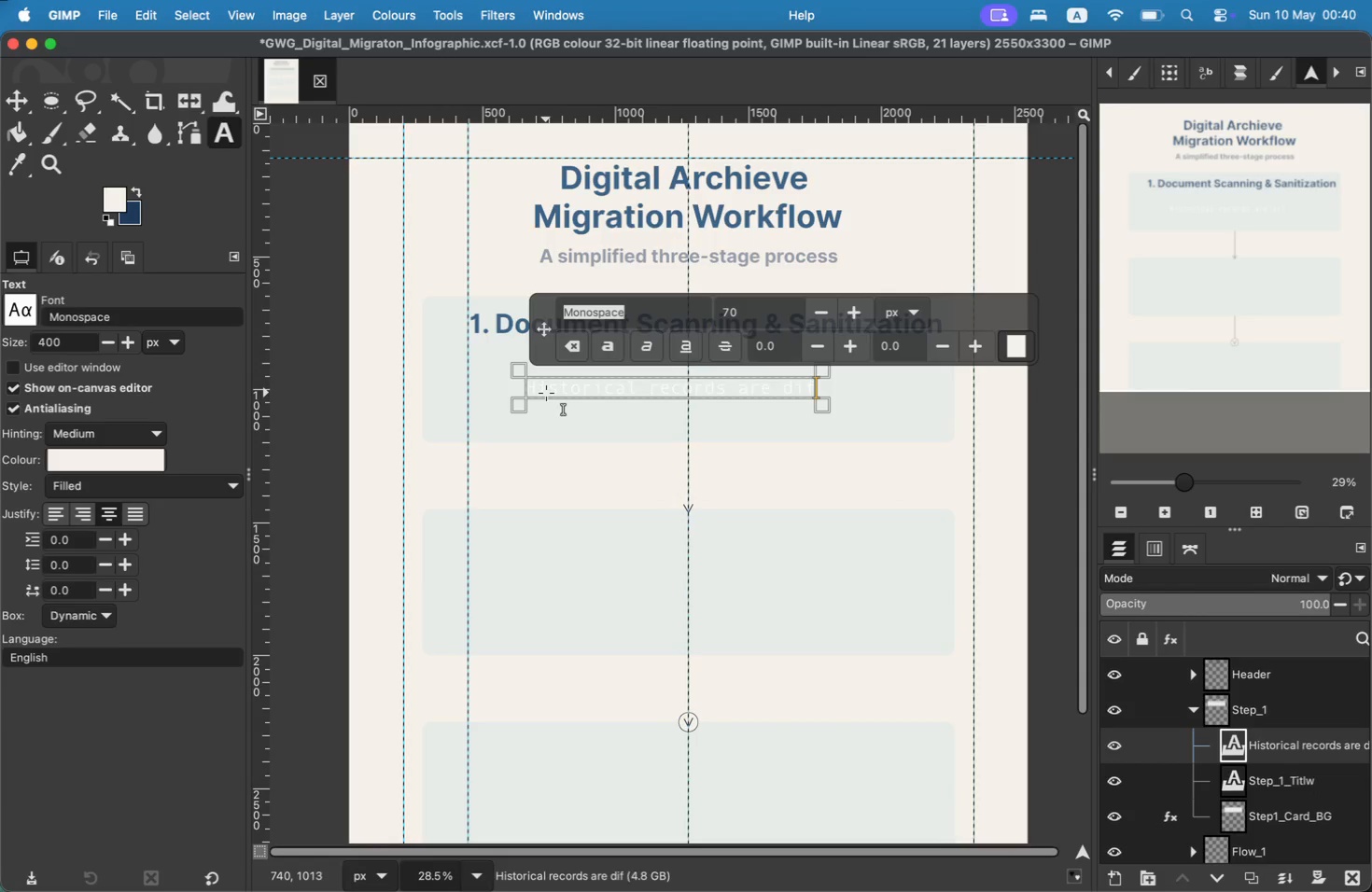 
type(ized )
key(Backspace)
type(, cleaned)
 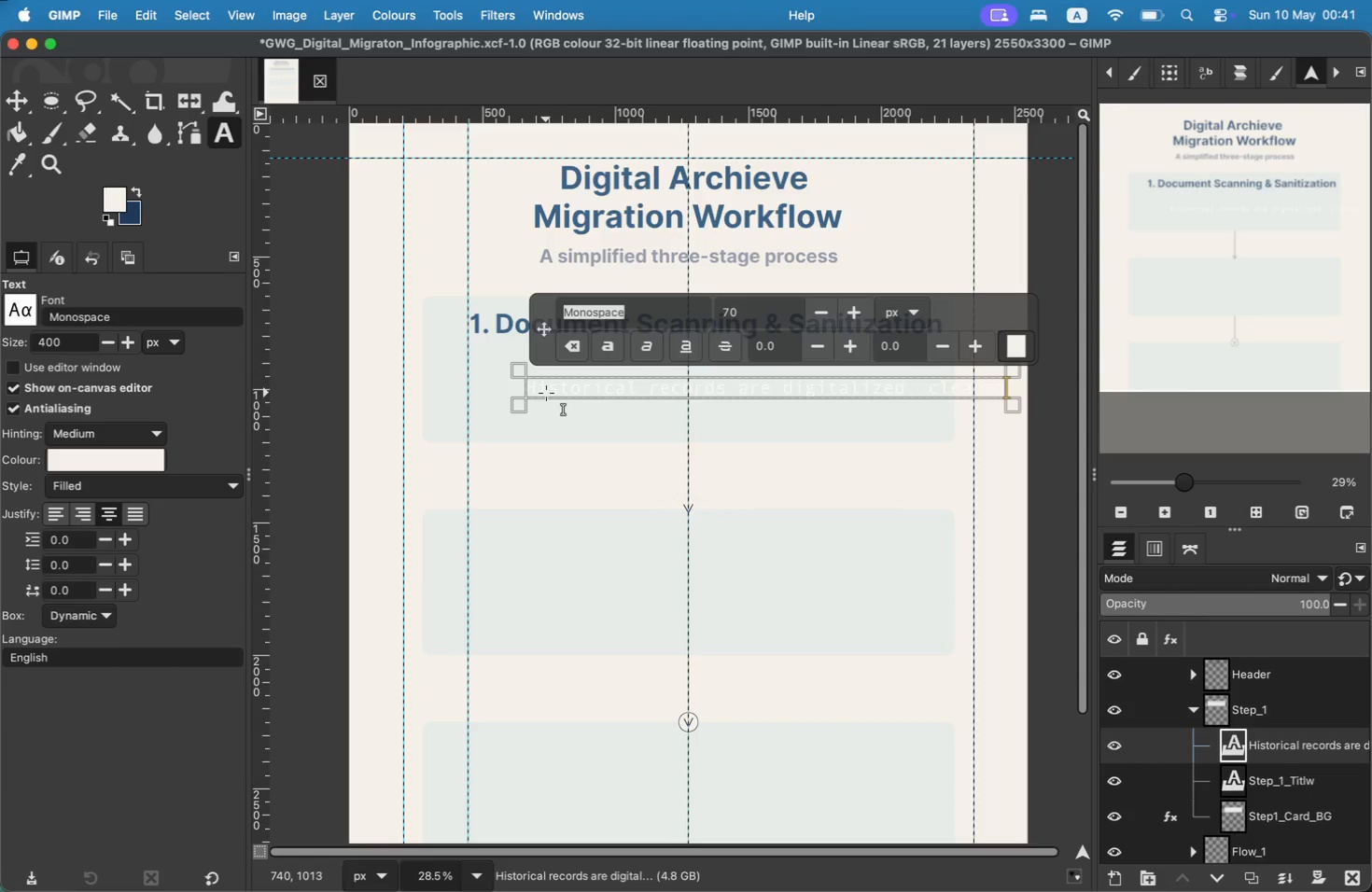 
key(ArrowLeft)
 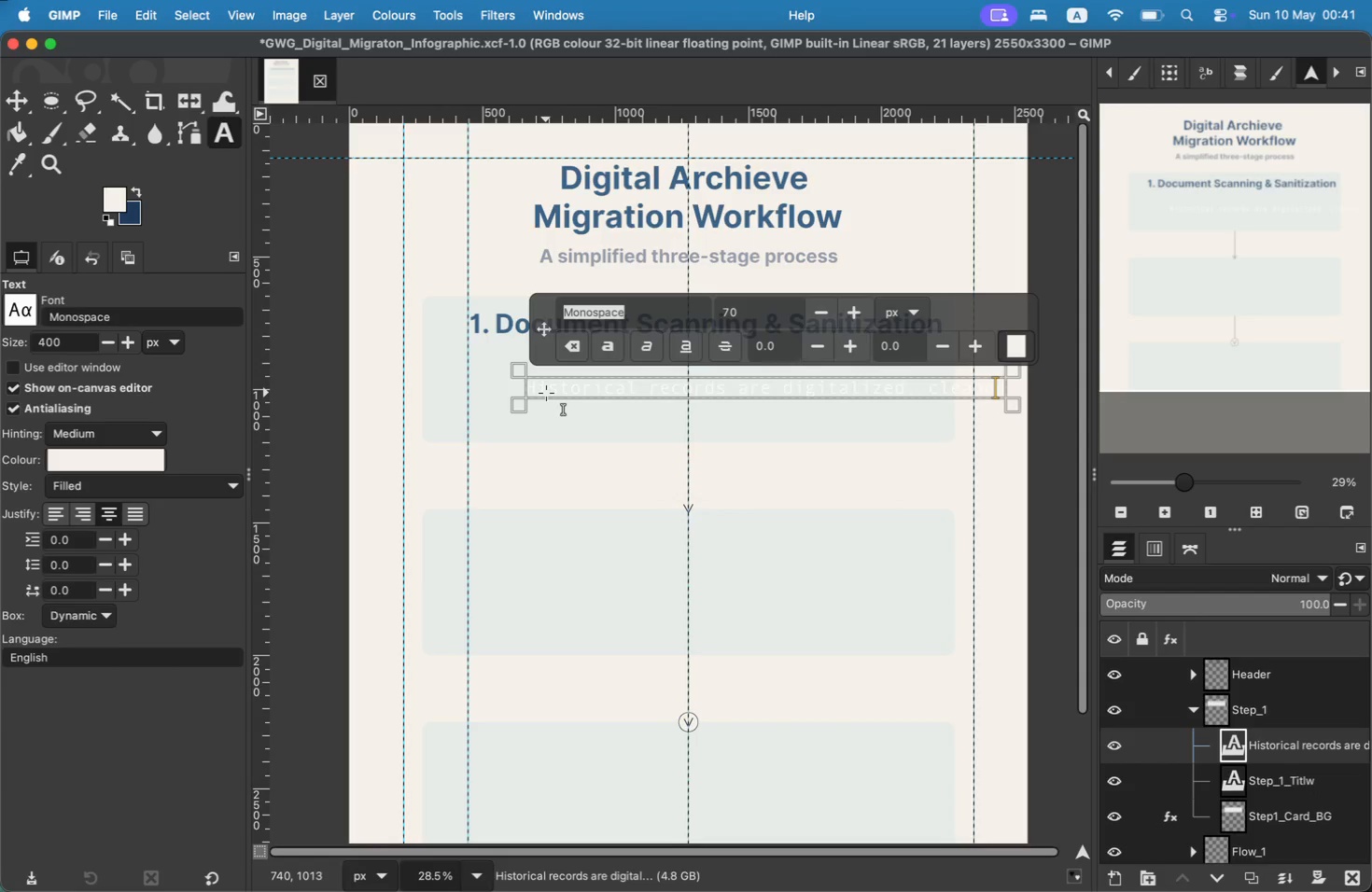 
key(ArrowLeft)
 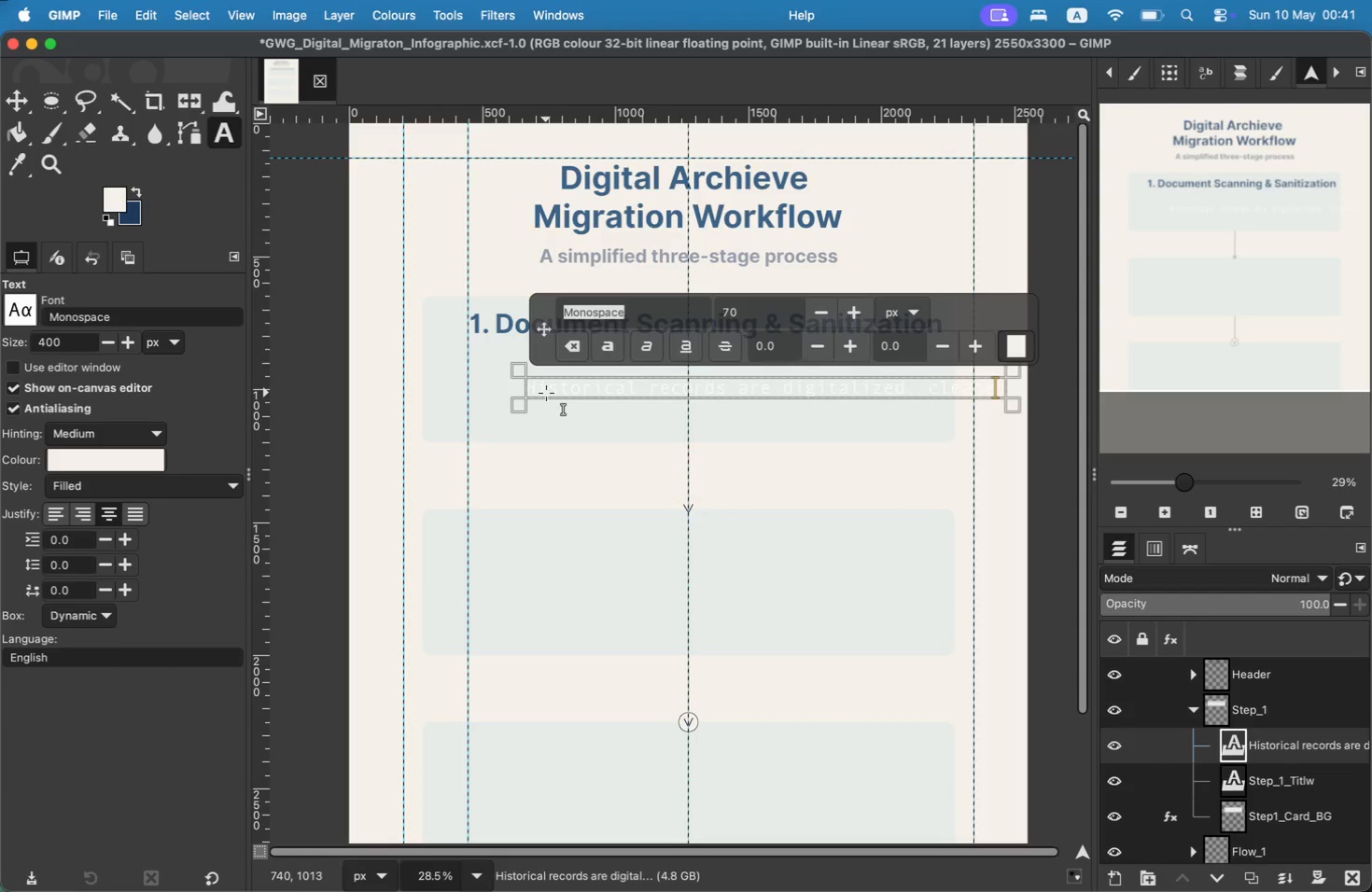 
key(ArrowLeft)
 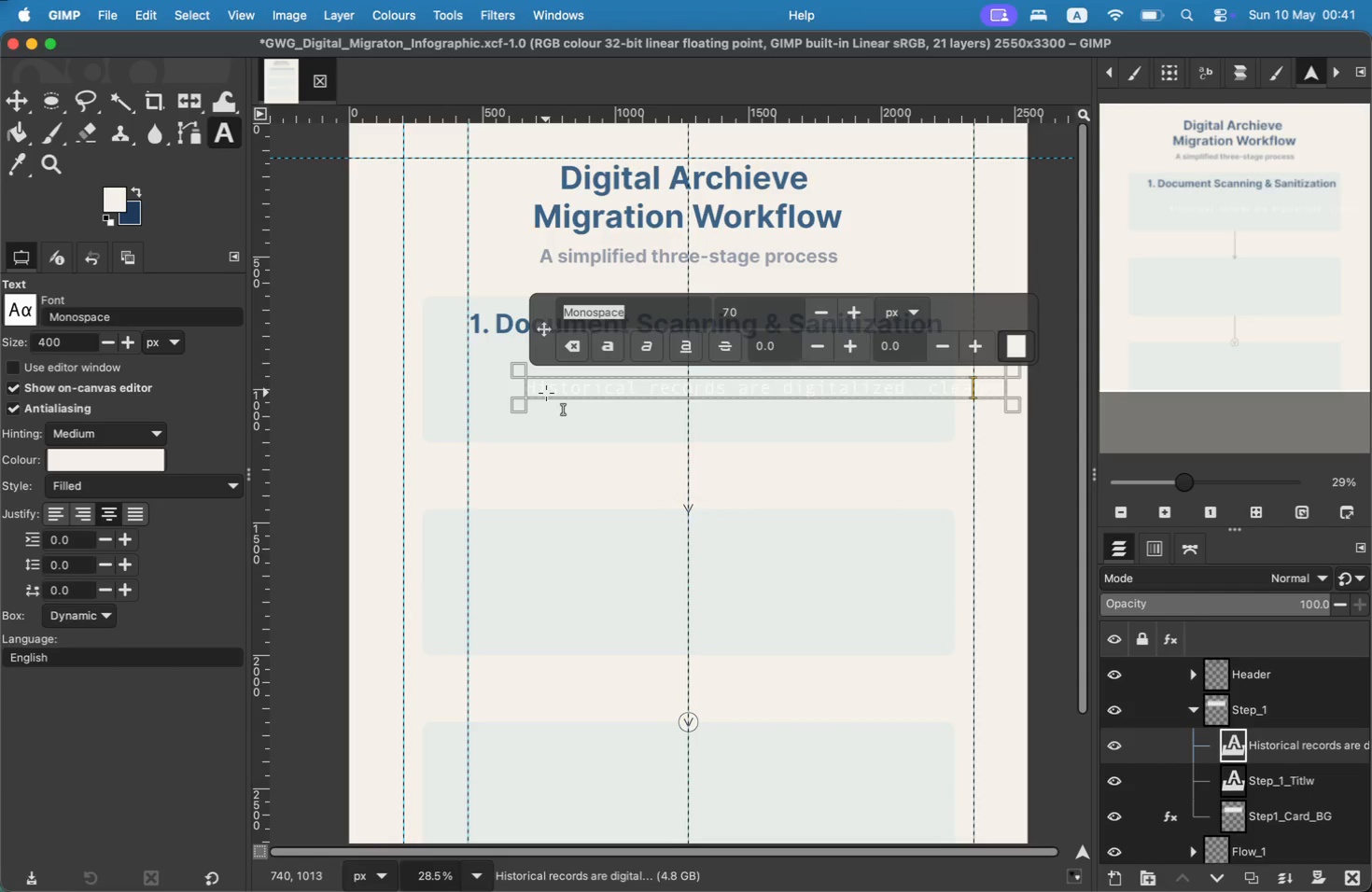 
key(ArrowLeft)
 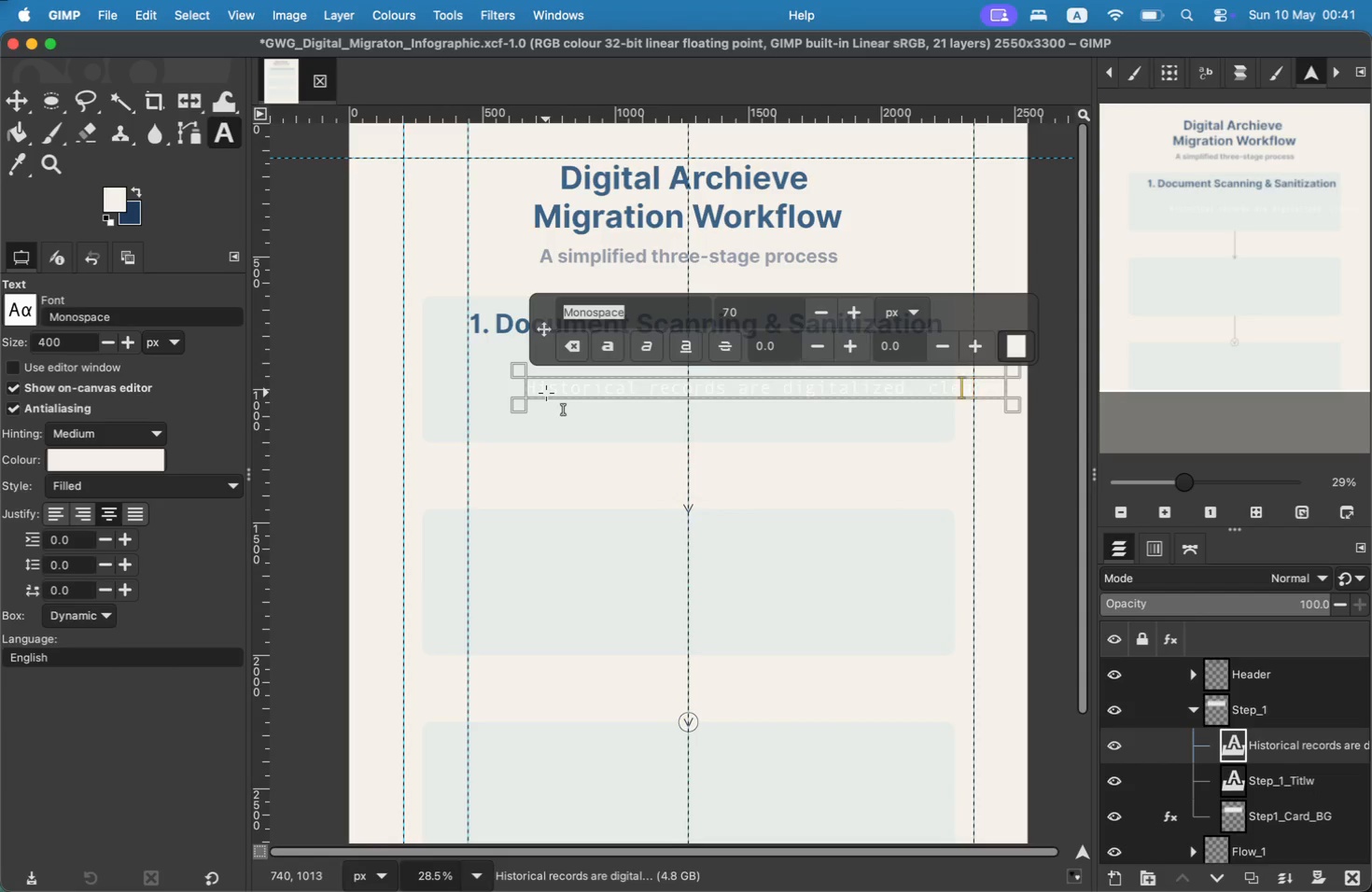 
key(ArrowLeft)
 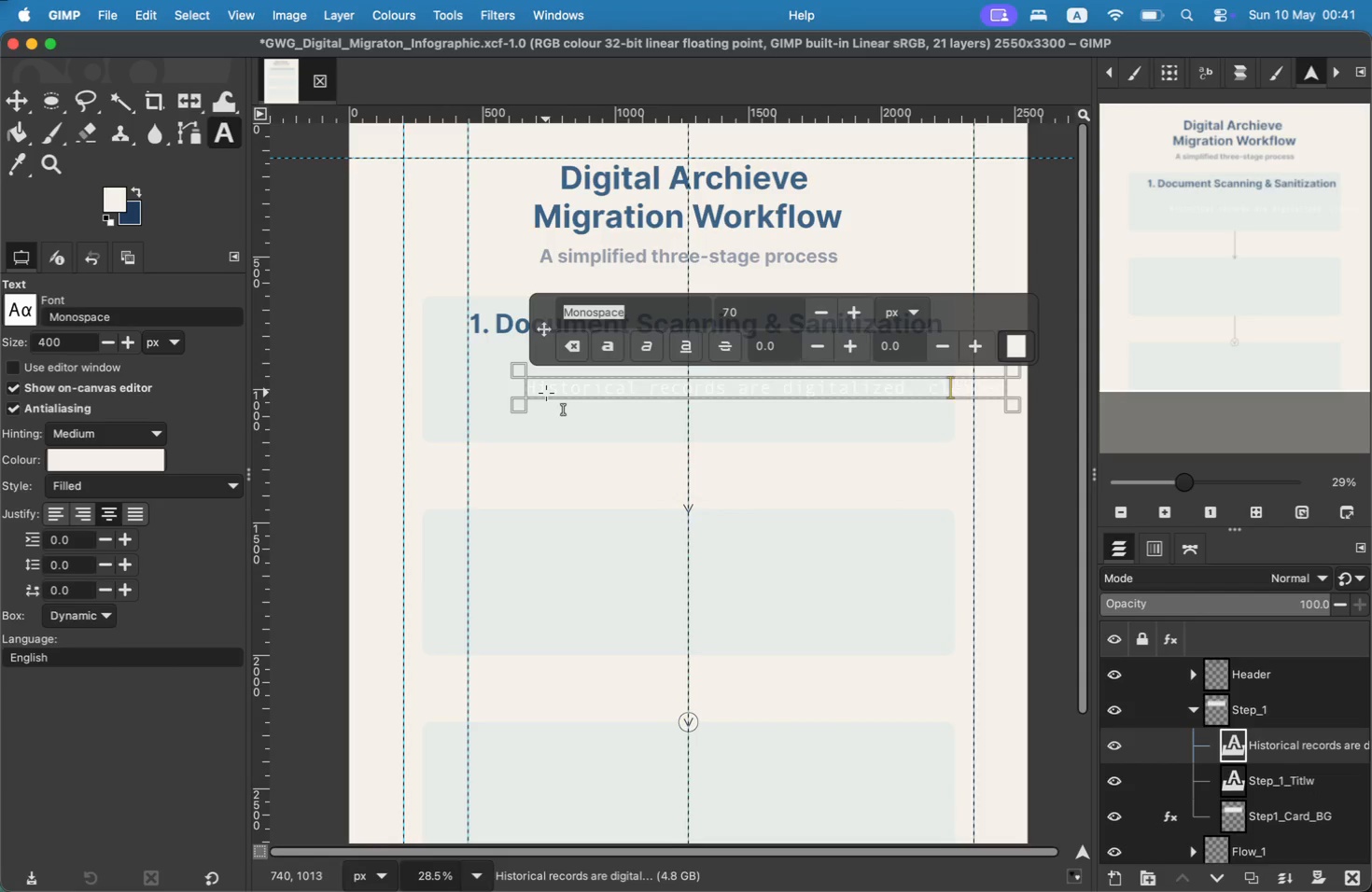 
key(ArrowLeft)
 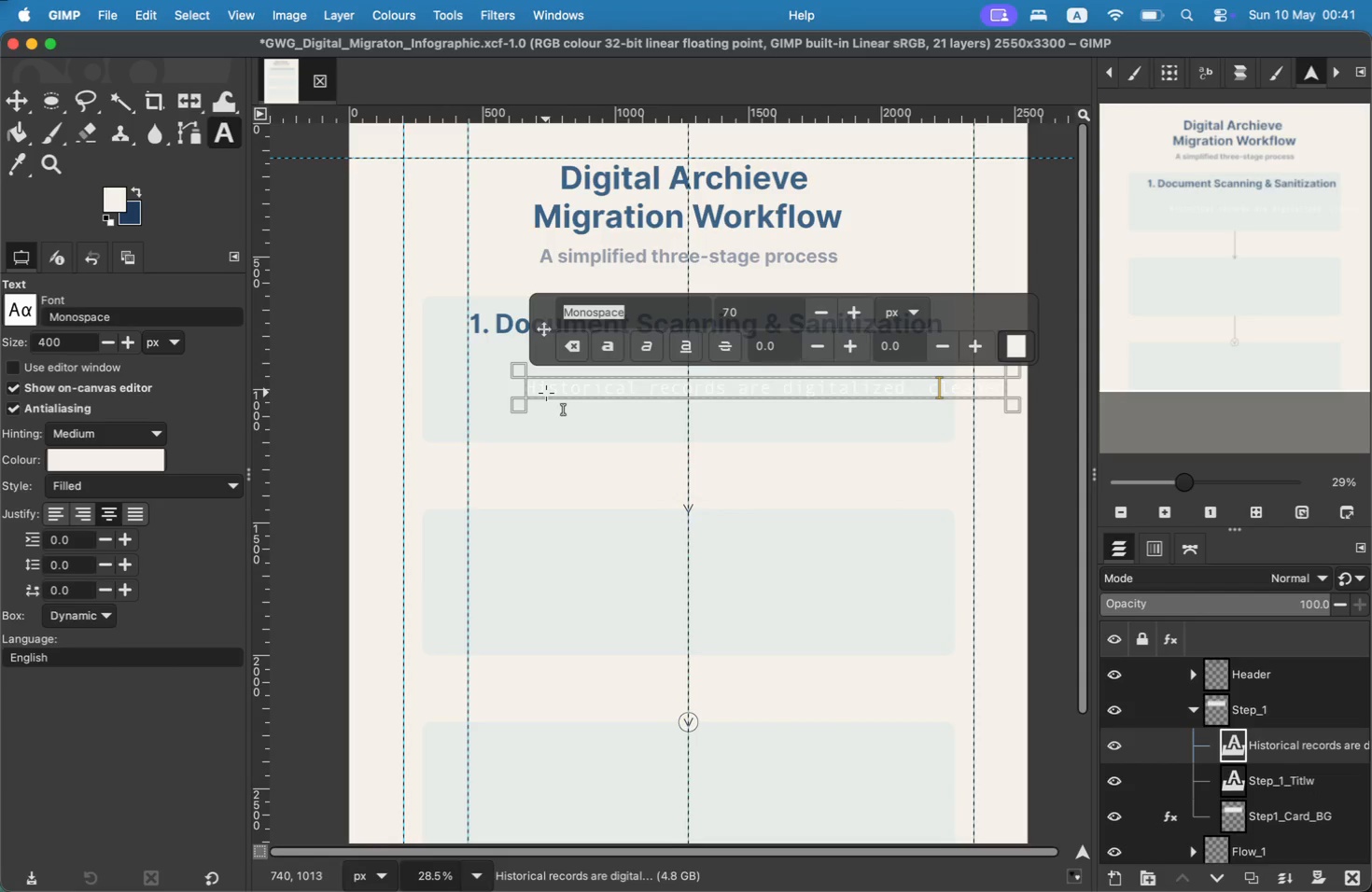 
key(ArrowLeft)
 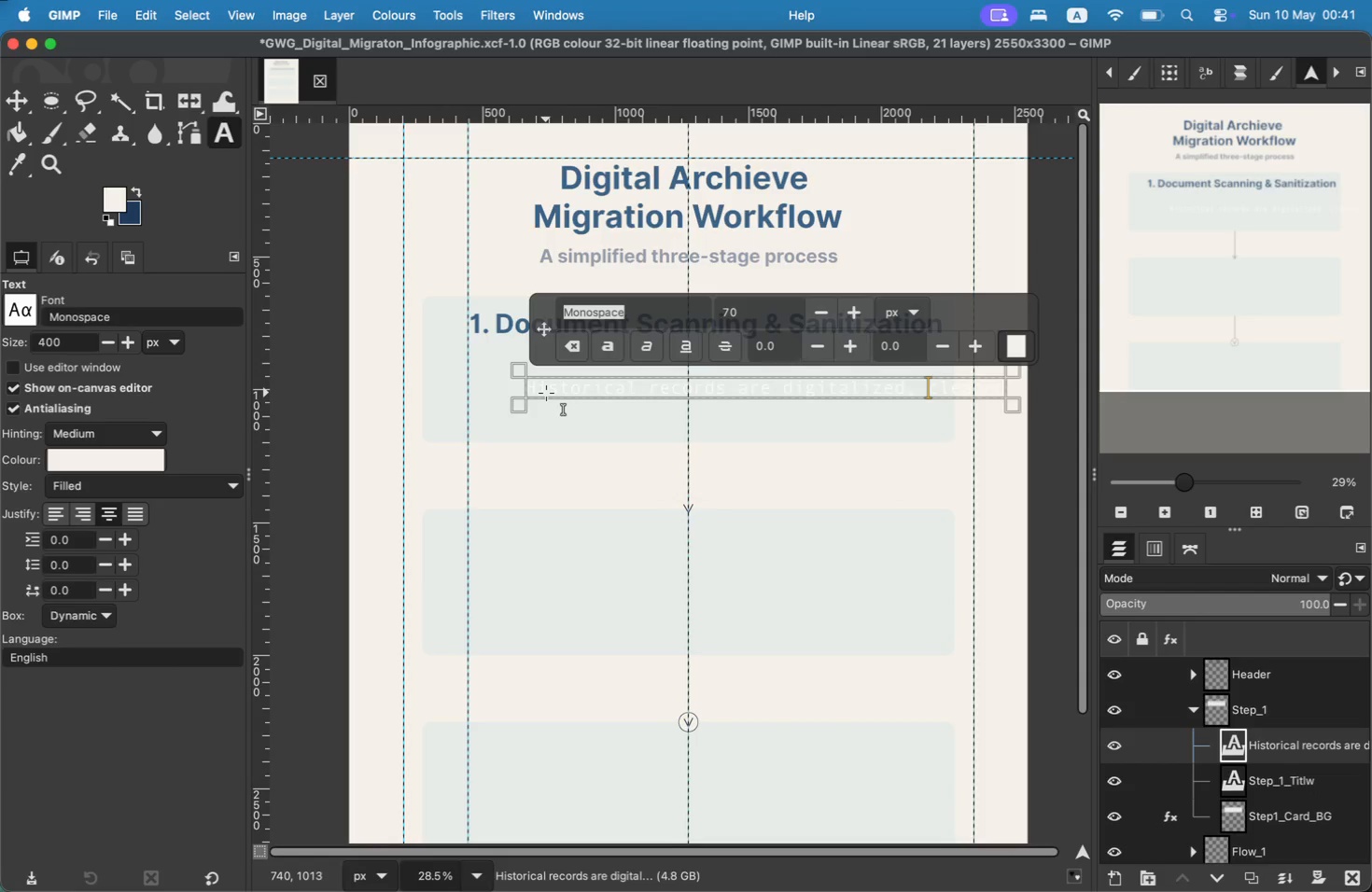 
key(Enter)
 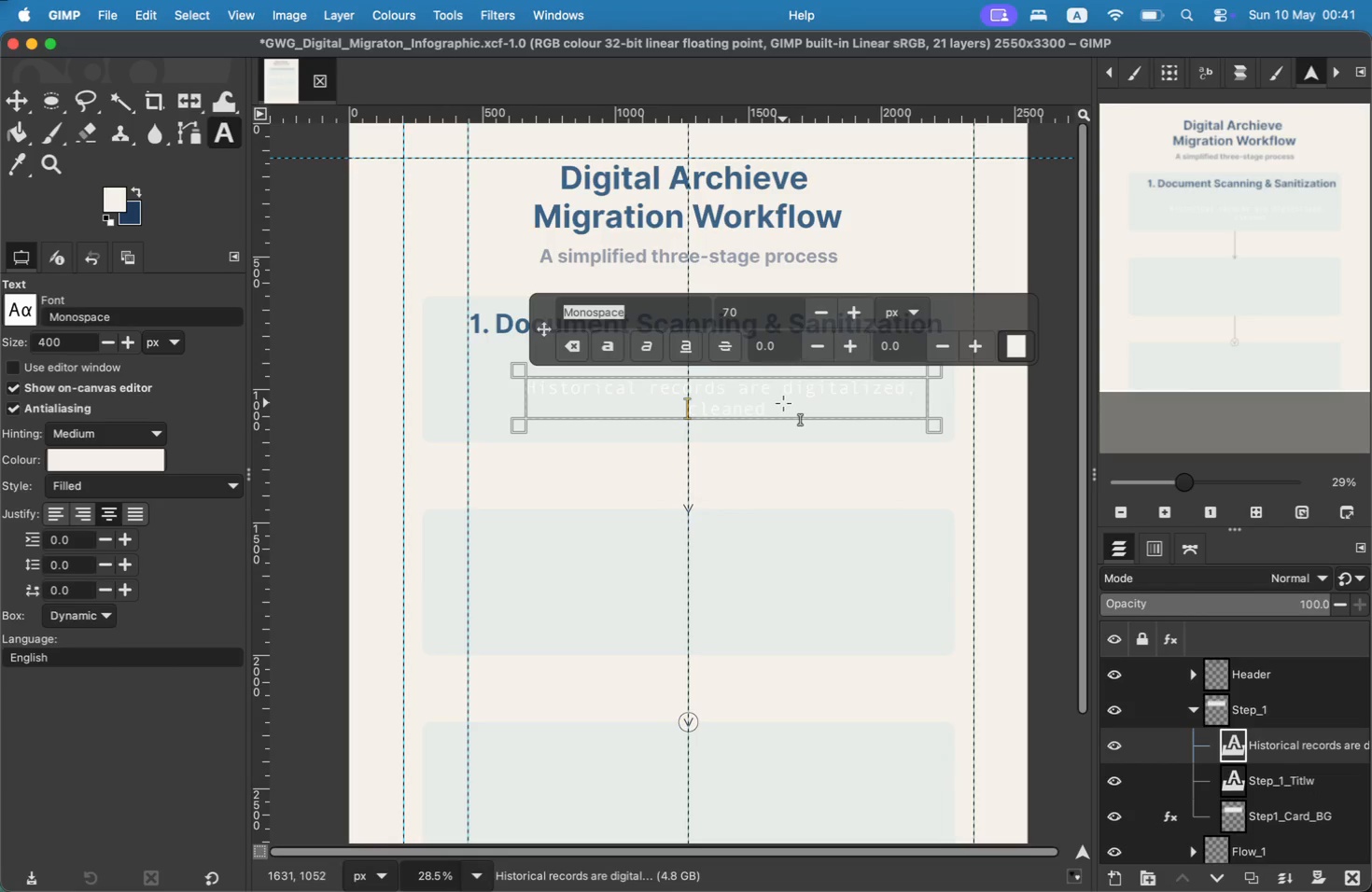 
wait(5.12)
 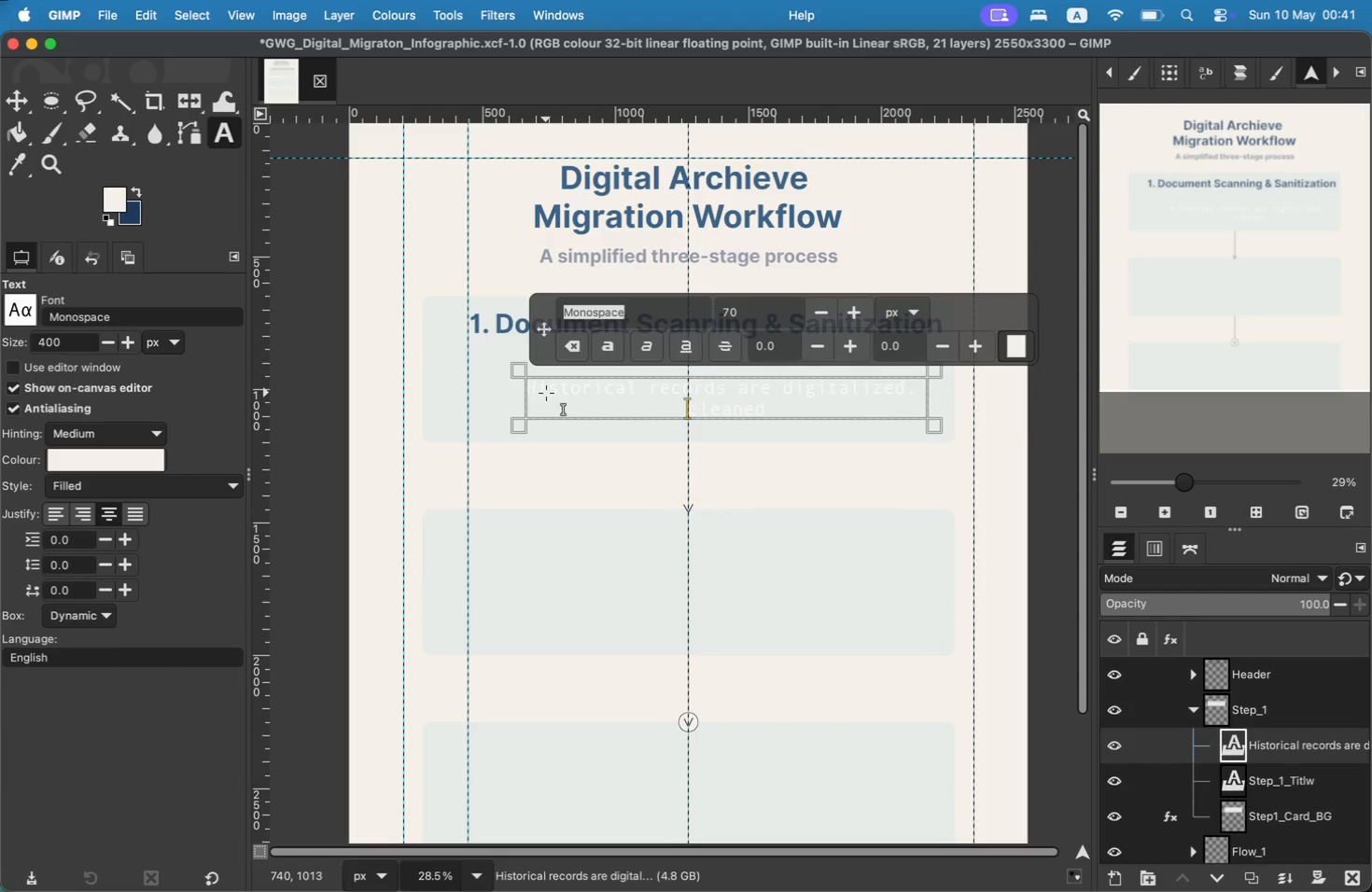 
left_click([772, 411])
 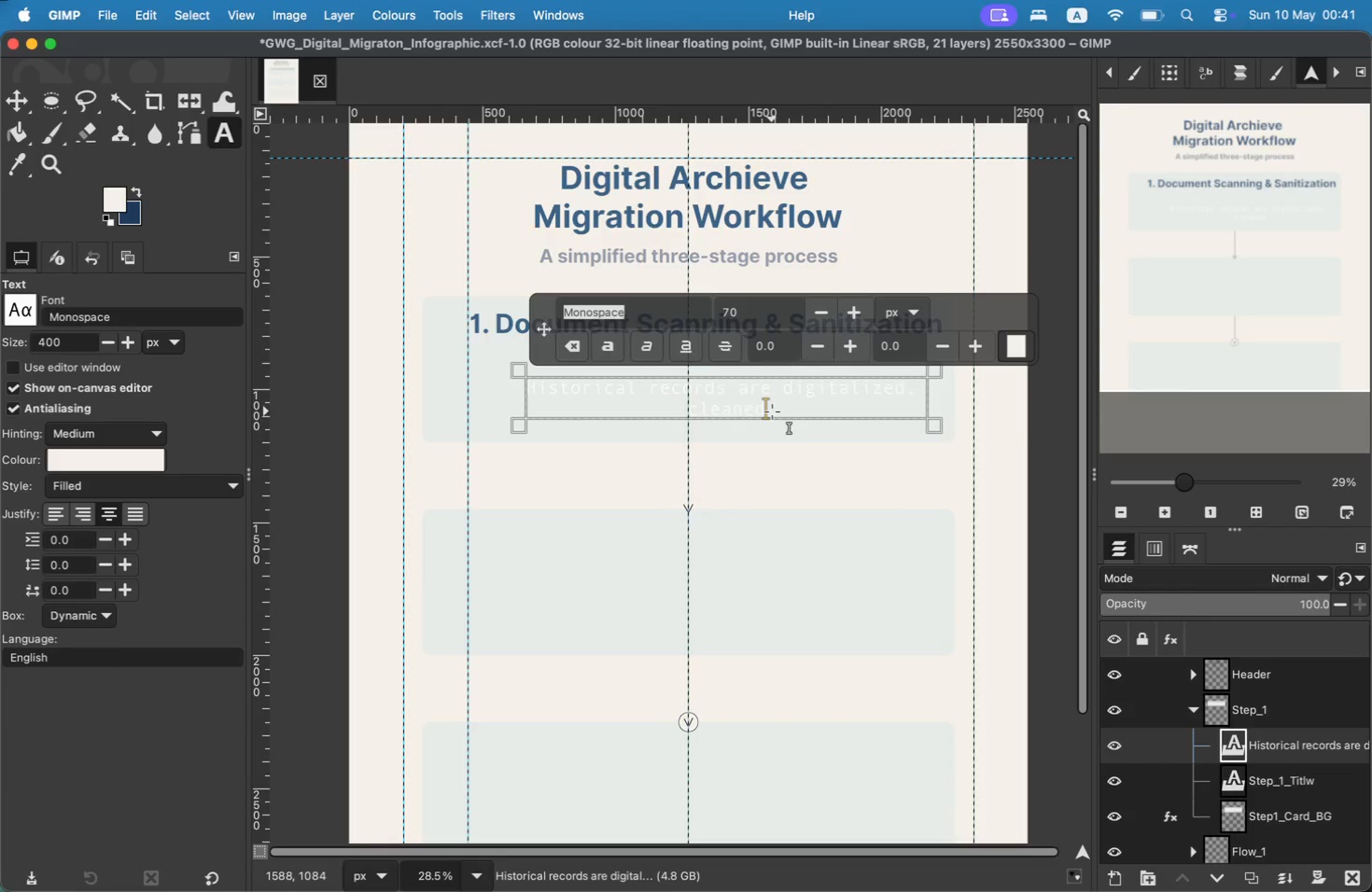 
type(, and prepared for do)
key(Backspace)
type(igital preservation.)
 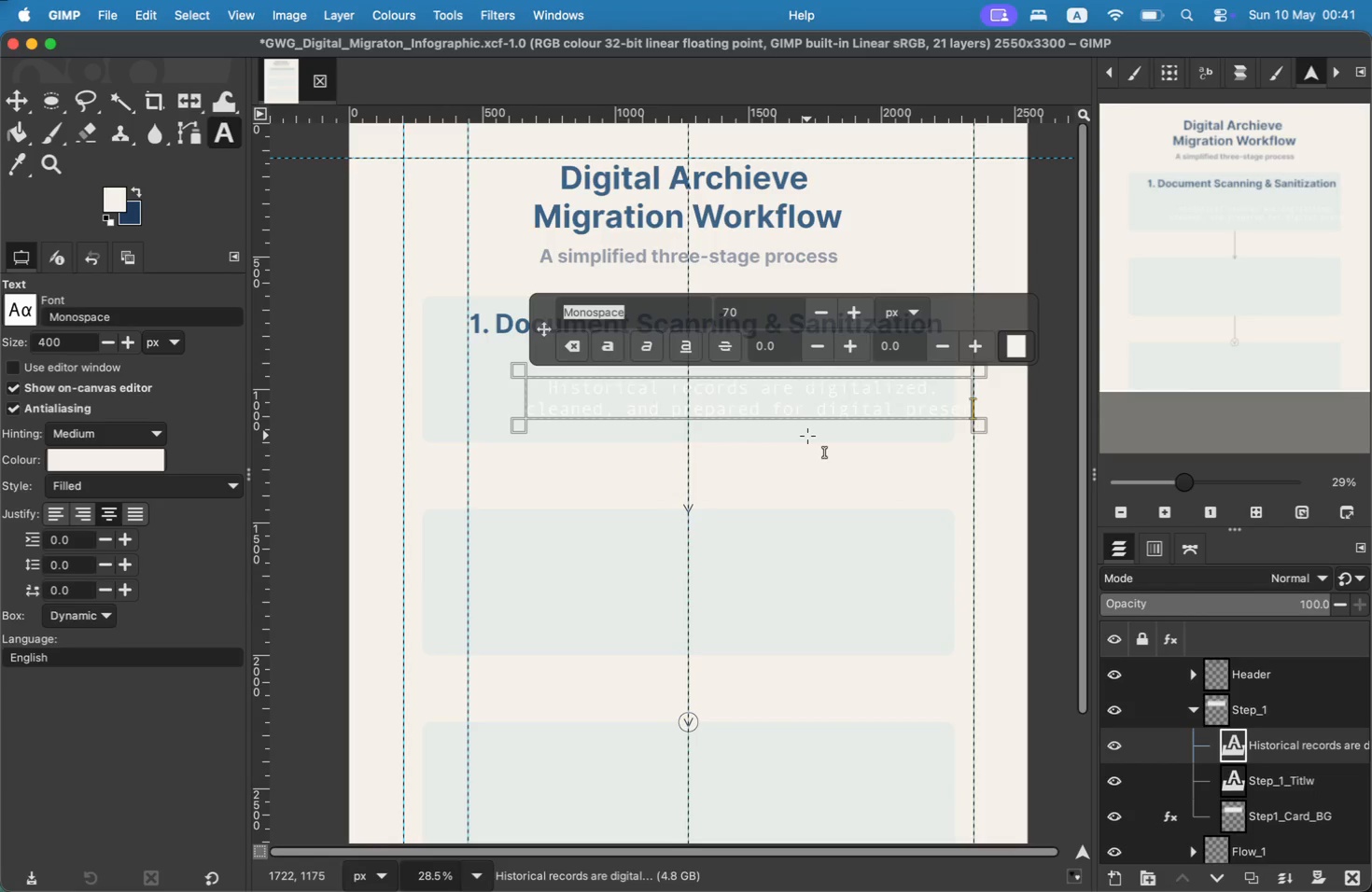 
key(Meta+A)
 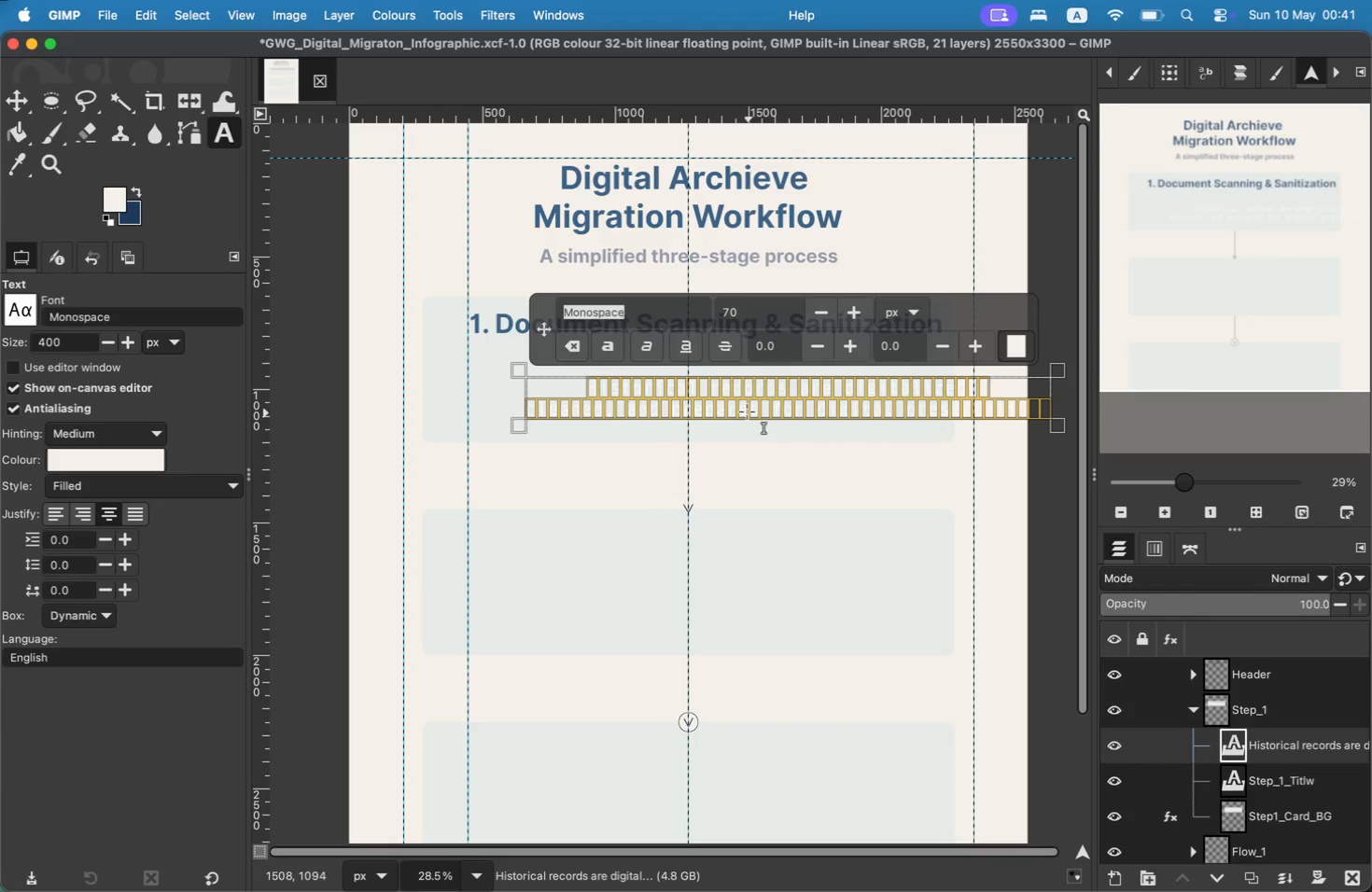 
key(M)
 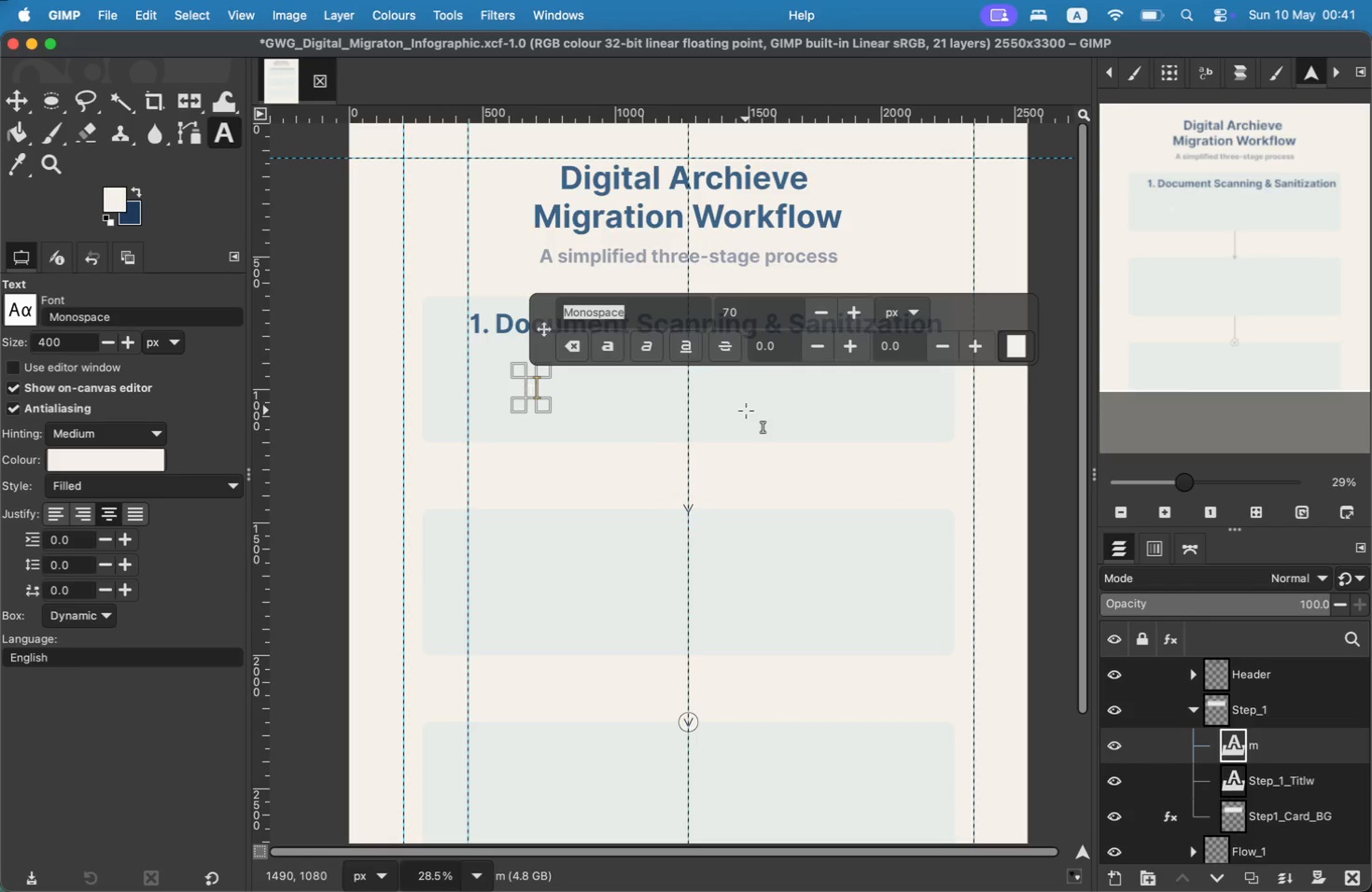 
key(Backspace)
 